 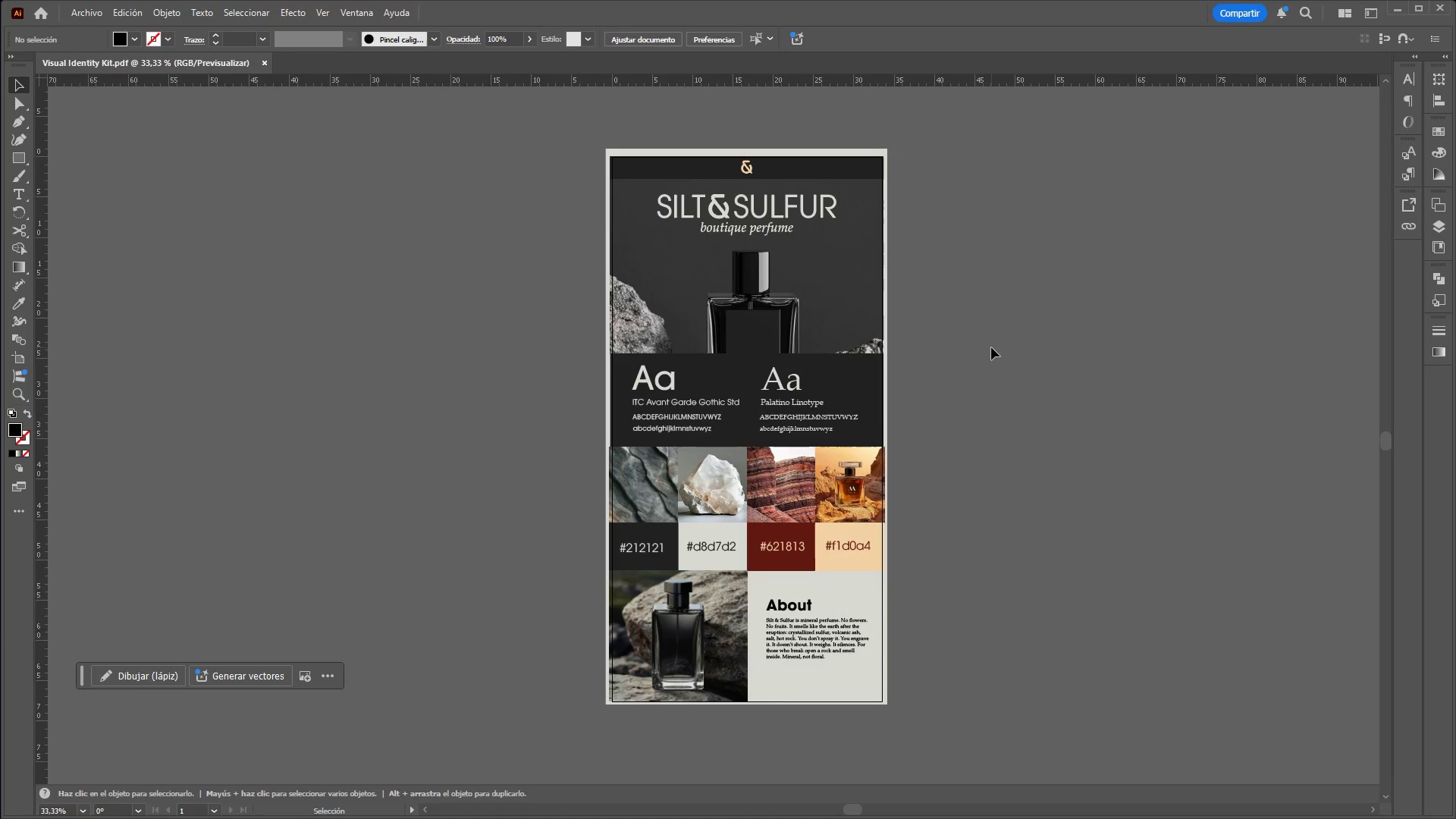 
scroll: coordinate [984, 423], scroll_direction: up, amount: 1.0
 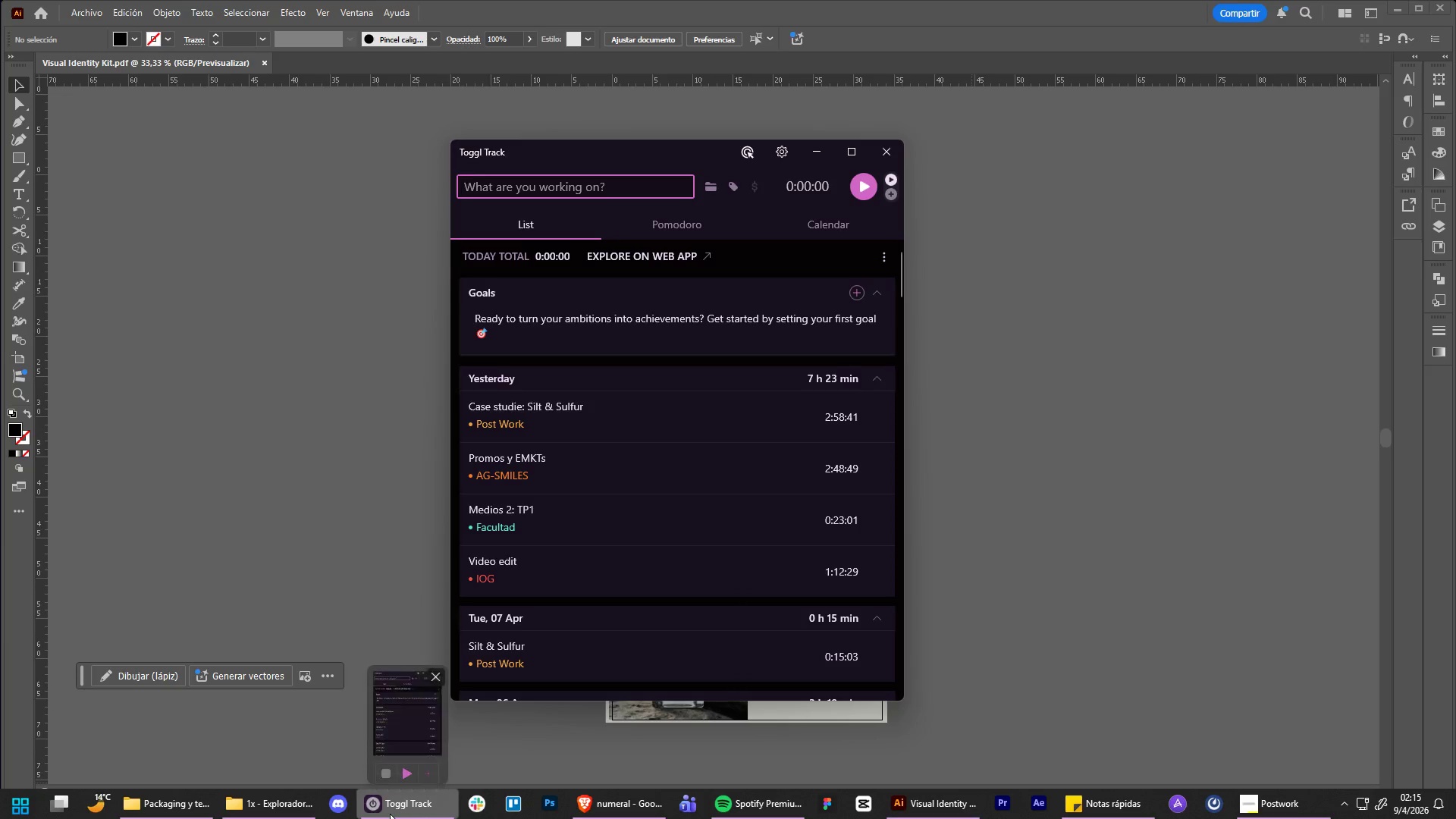 
left_click([390, 814])
 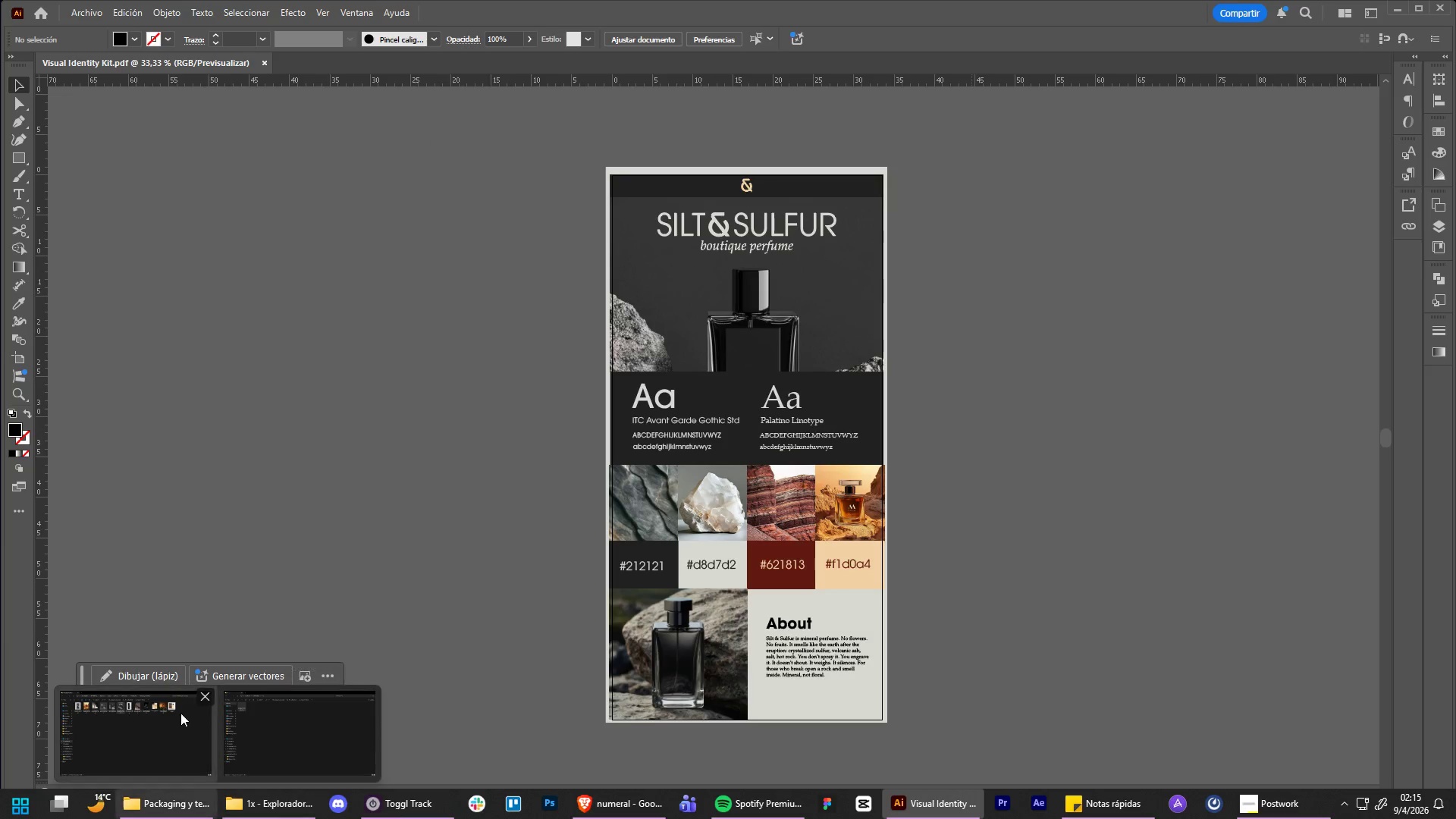 
left_click([202, 698])
 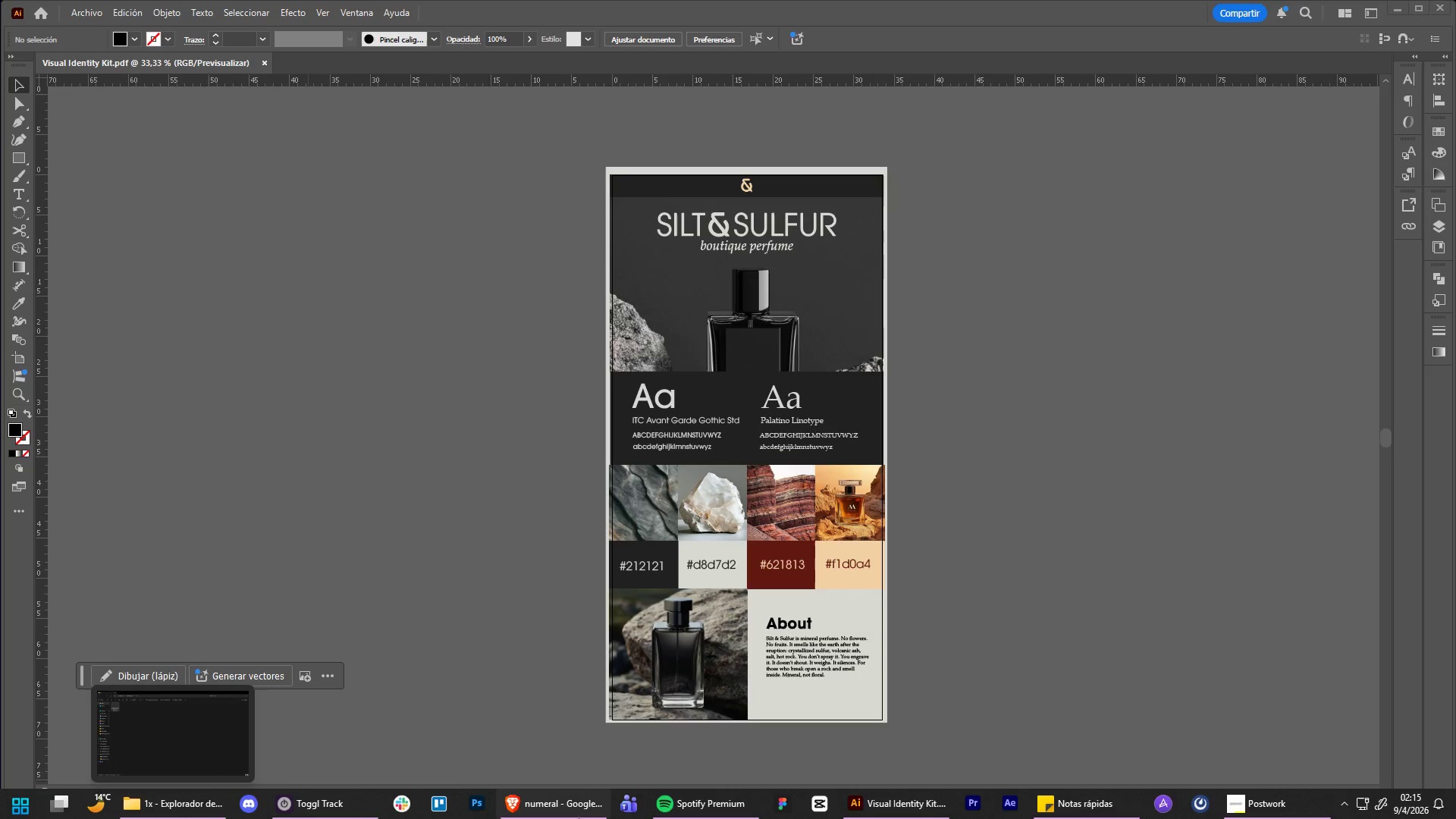 
left_click([593, 811])
 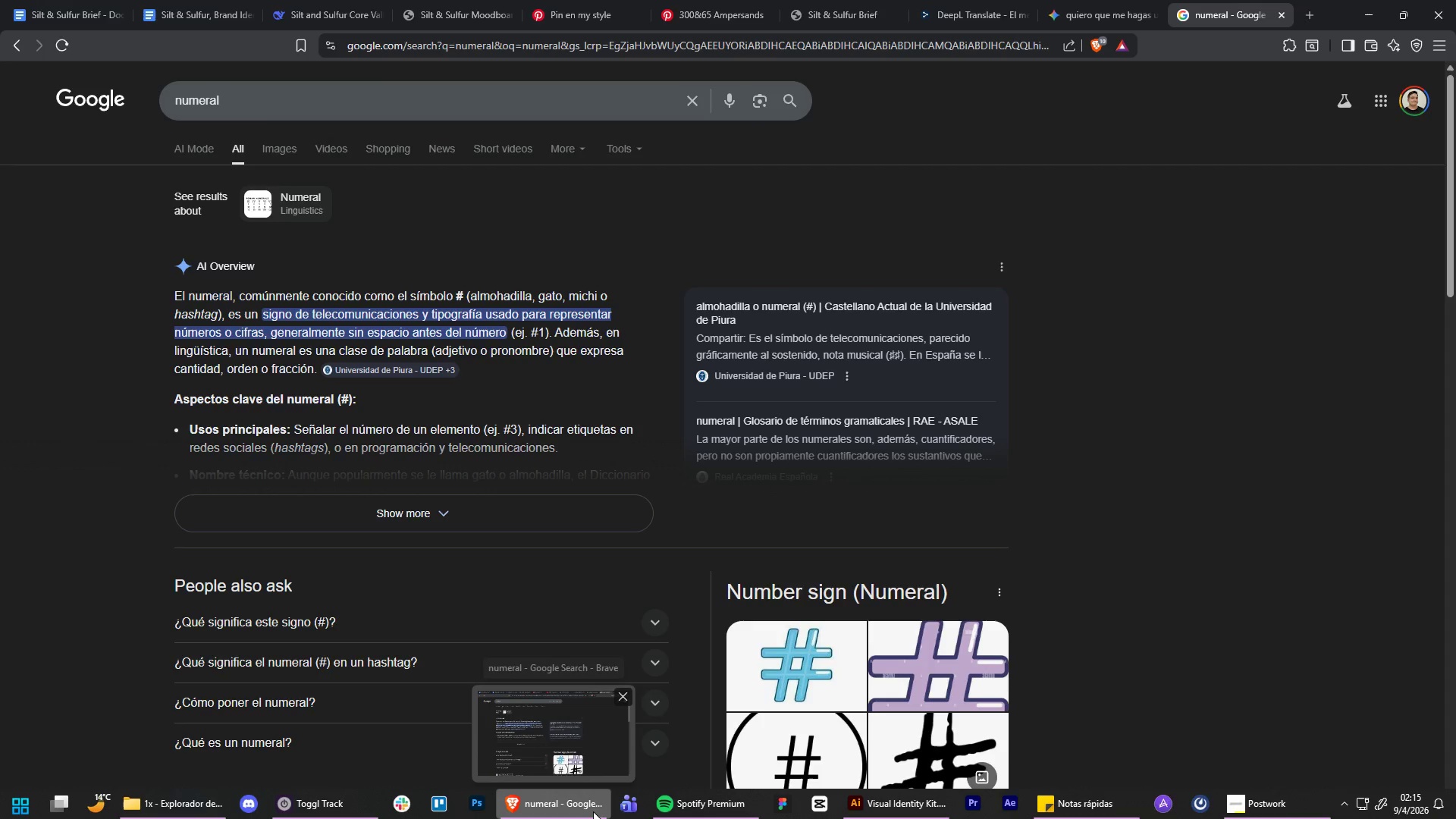 
left_click([593, 811])
 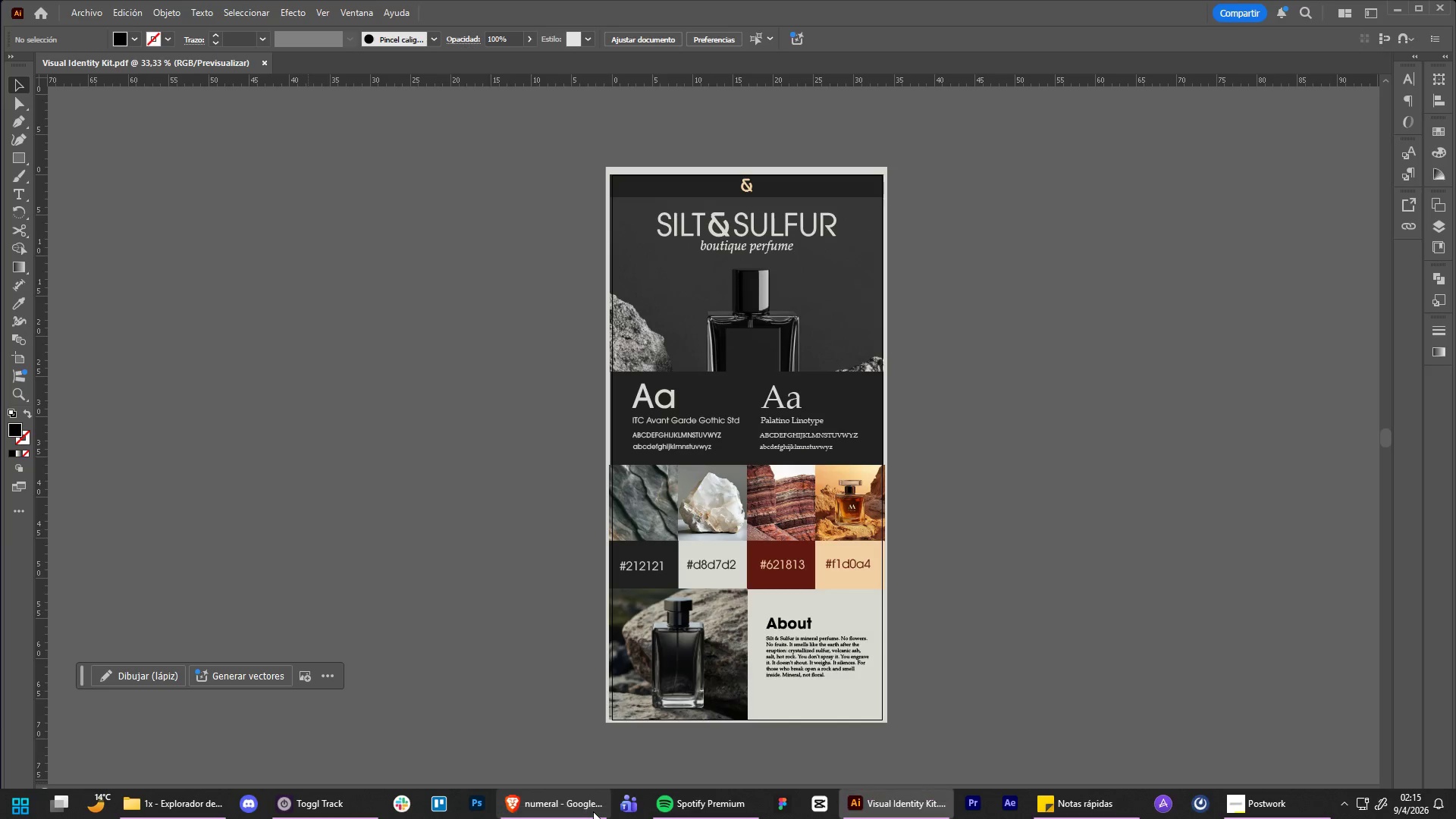 
left_click([593, 811])
 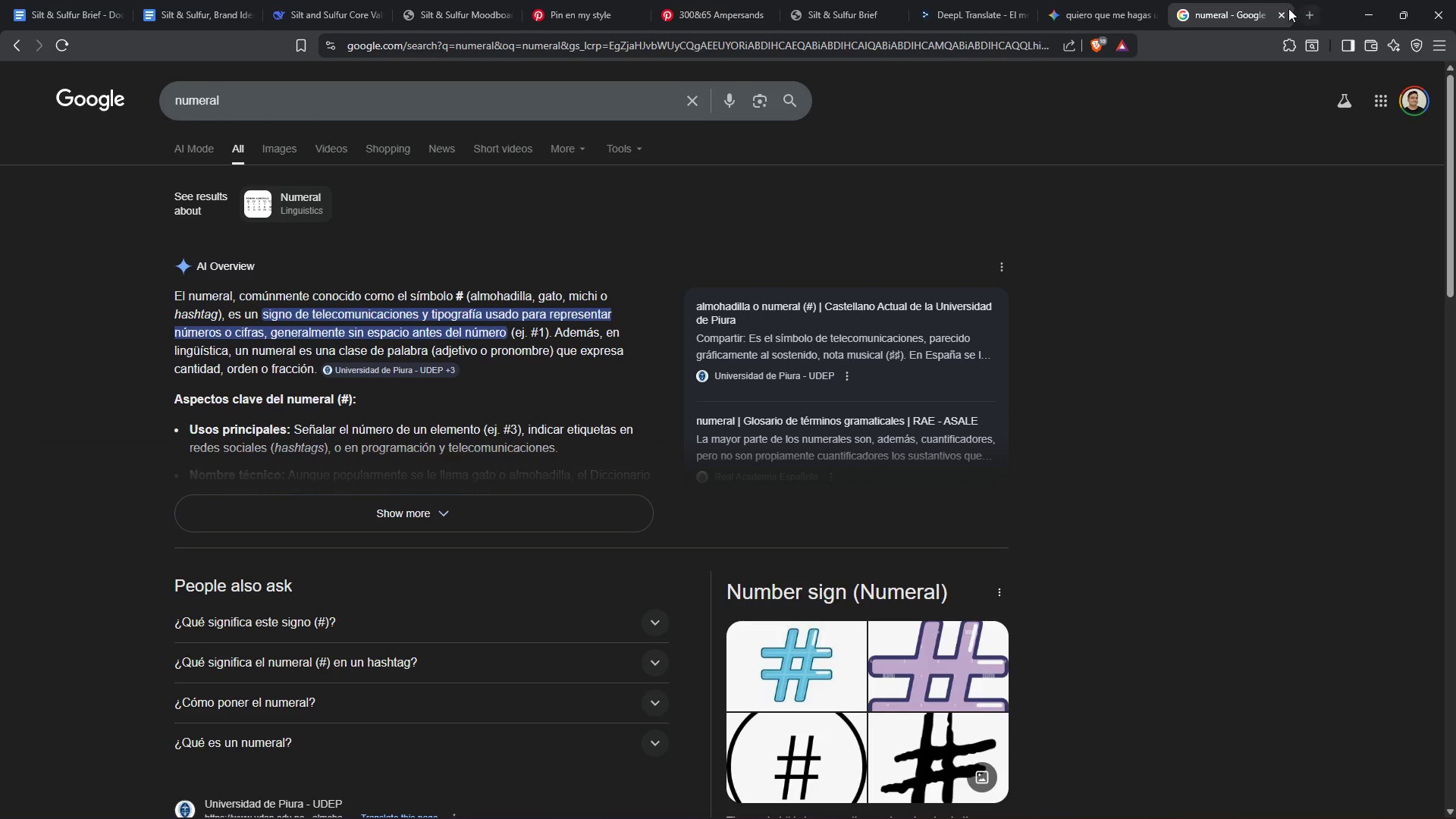 
left_click([1285, 14])
 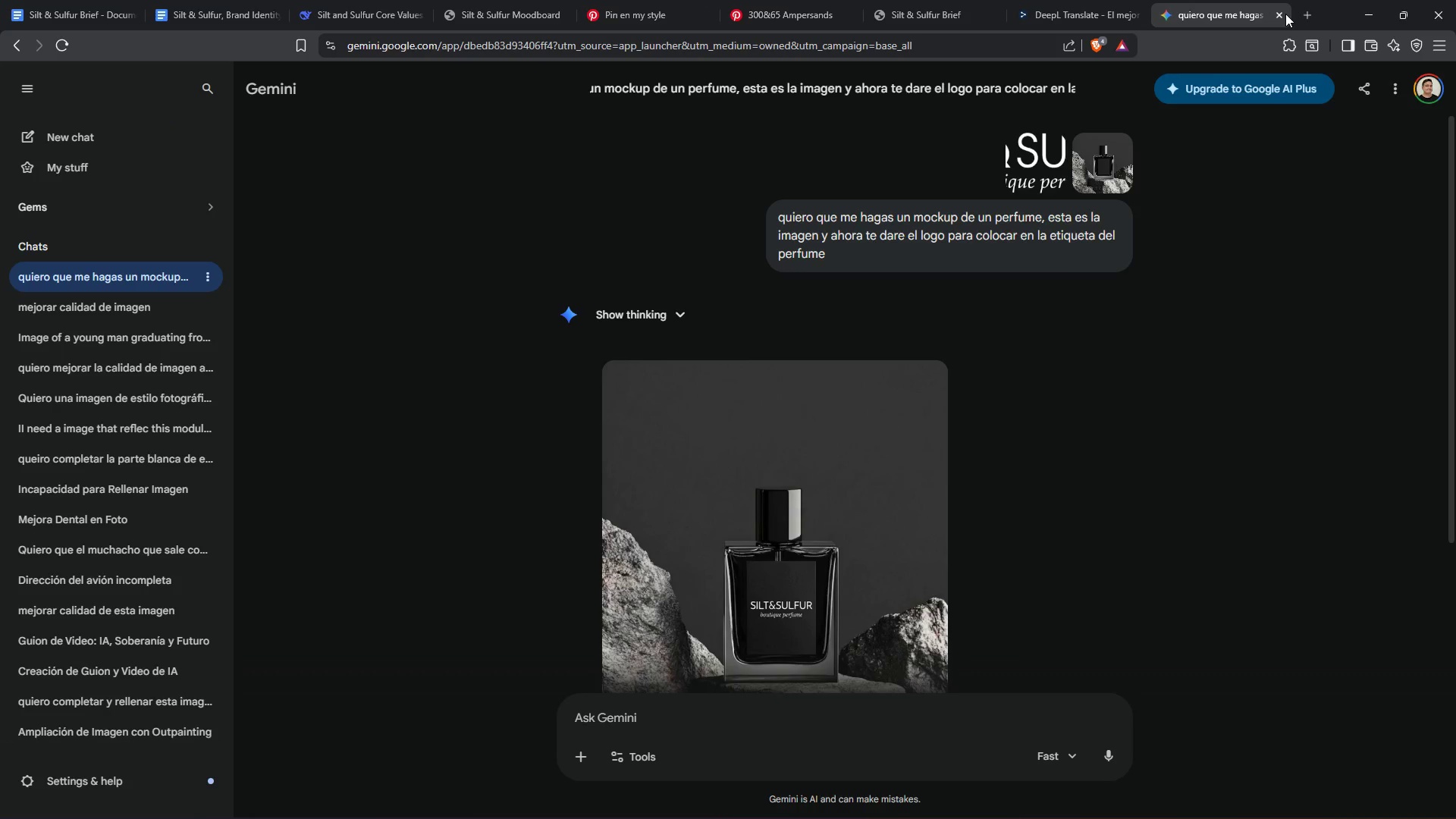 
left_click([1285, 14])
 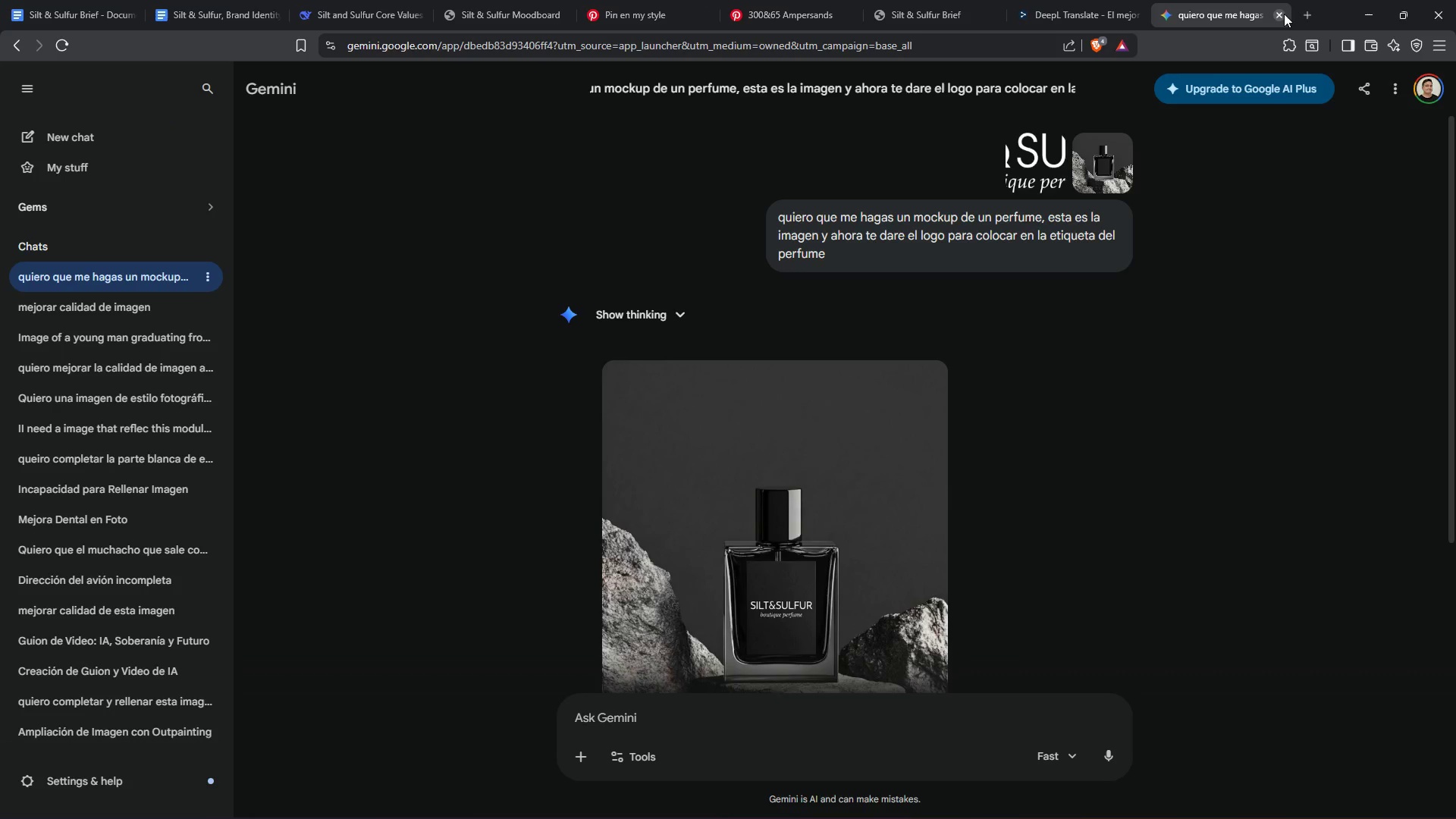 
left_click([1284, 14])
 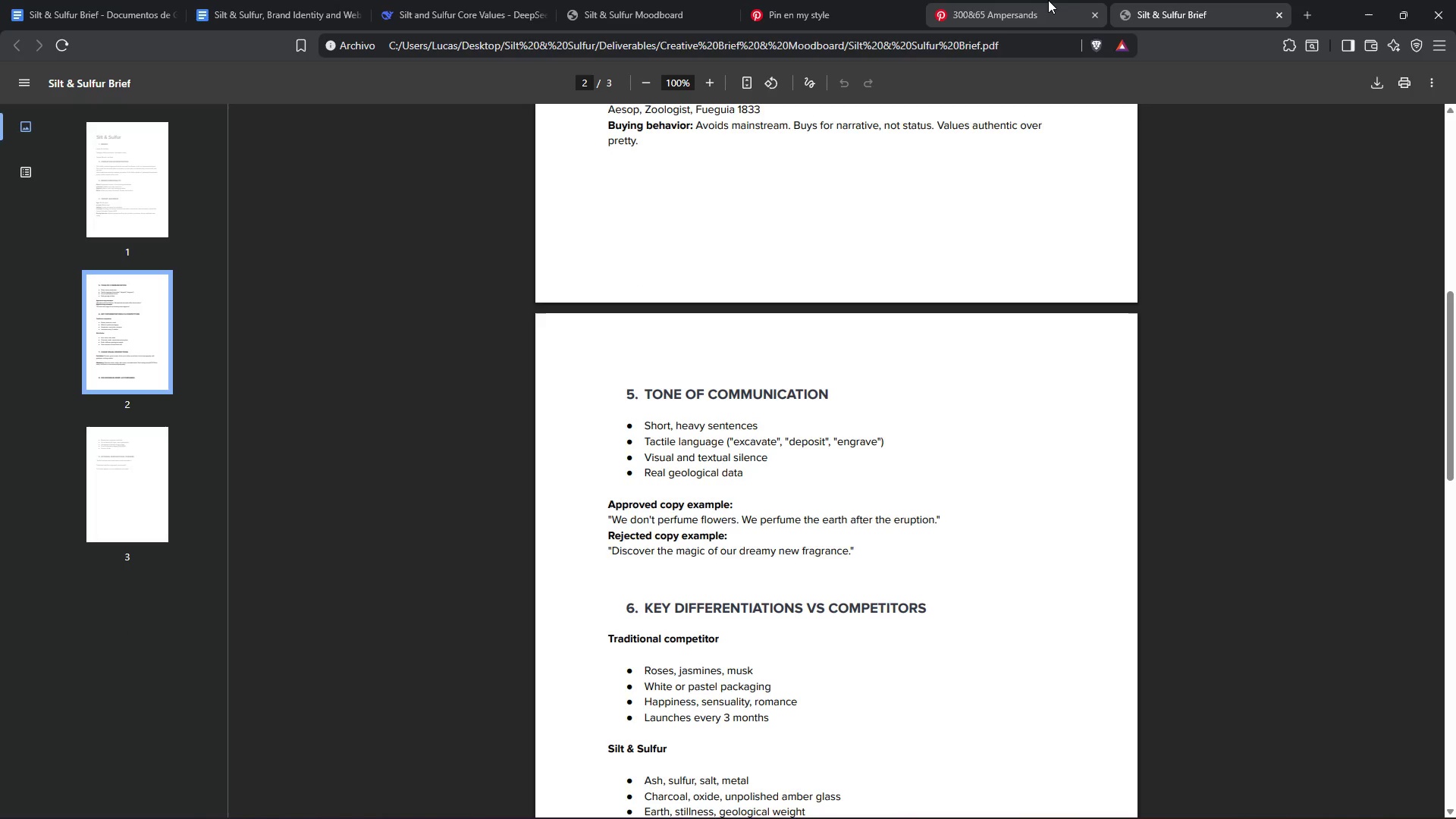 
left_click([1092, 13])
 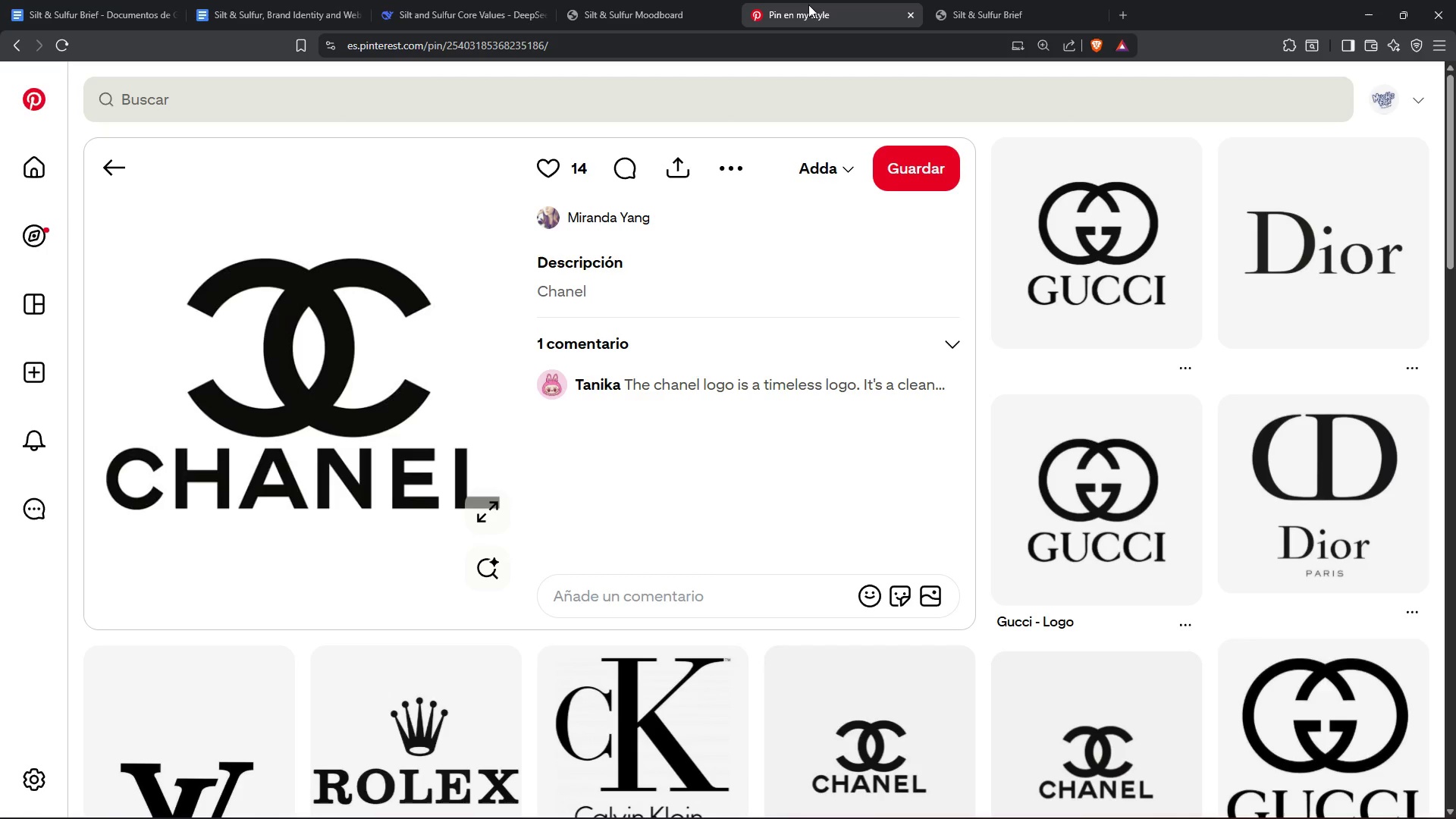 
double_click([618, 0])
 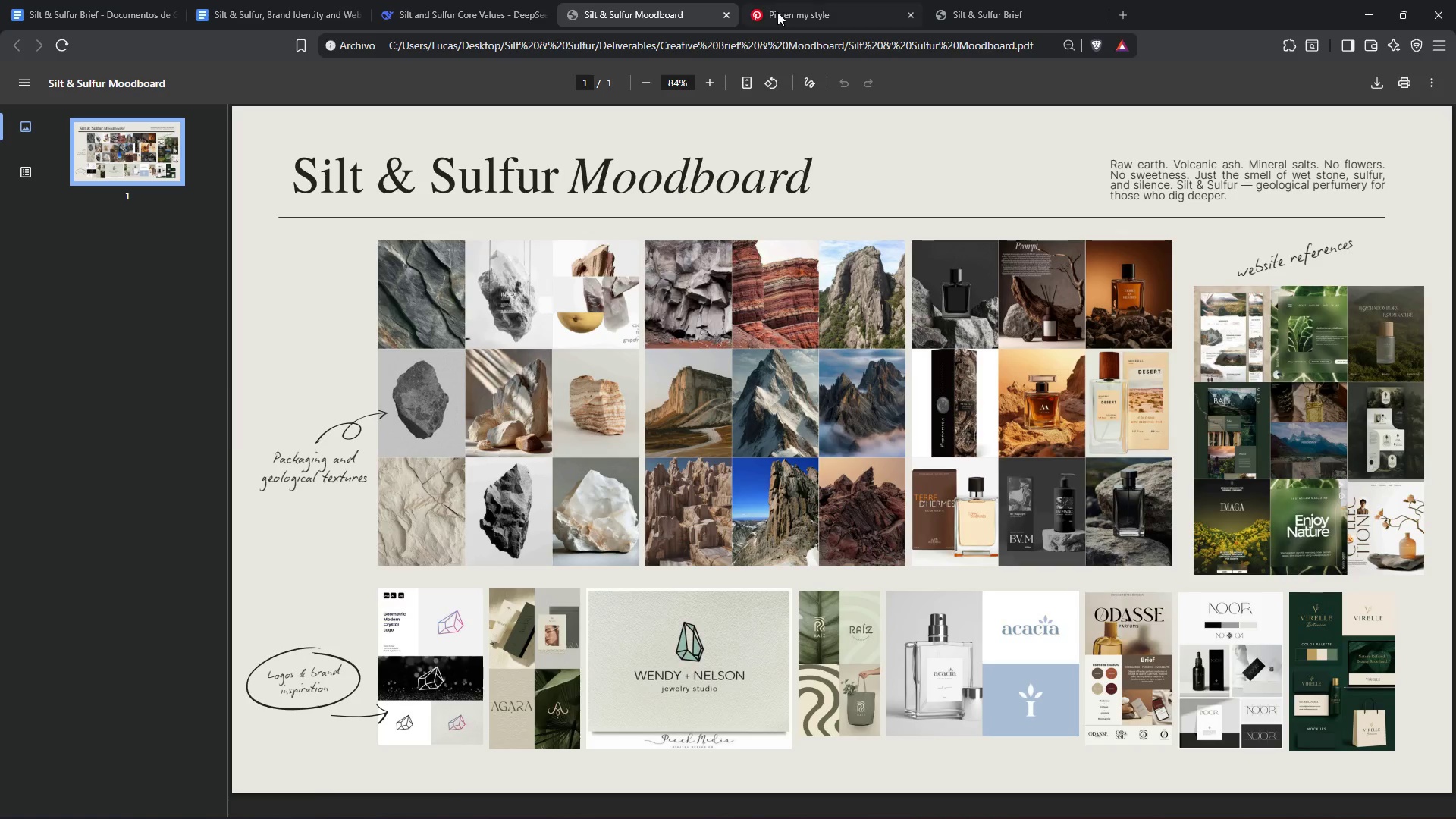 
triple_click([777, 12])
 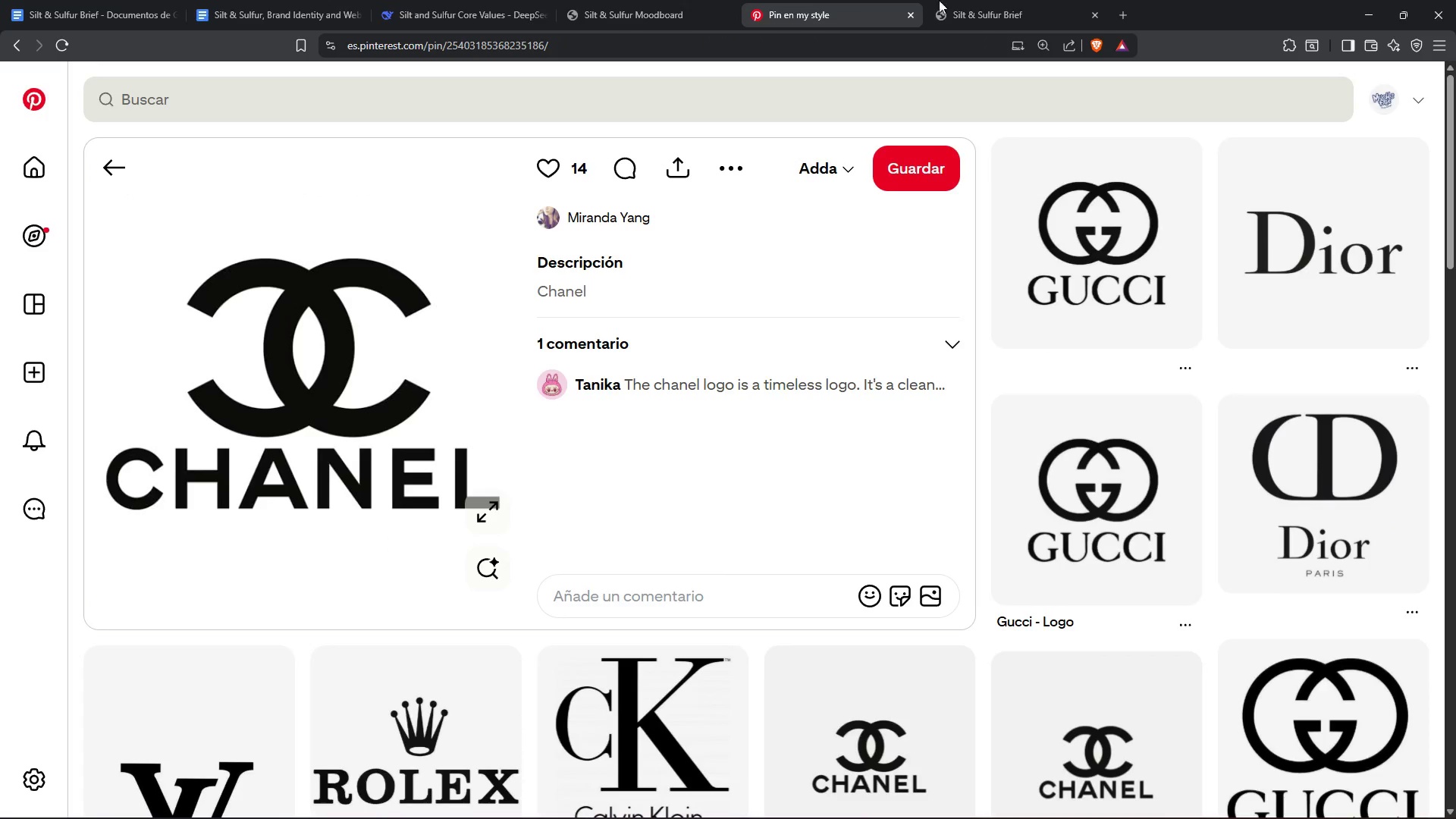 
mouse_move([977, -1])
 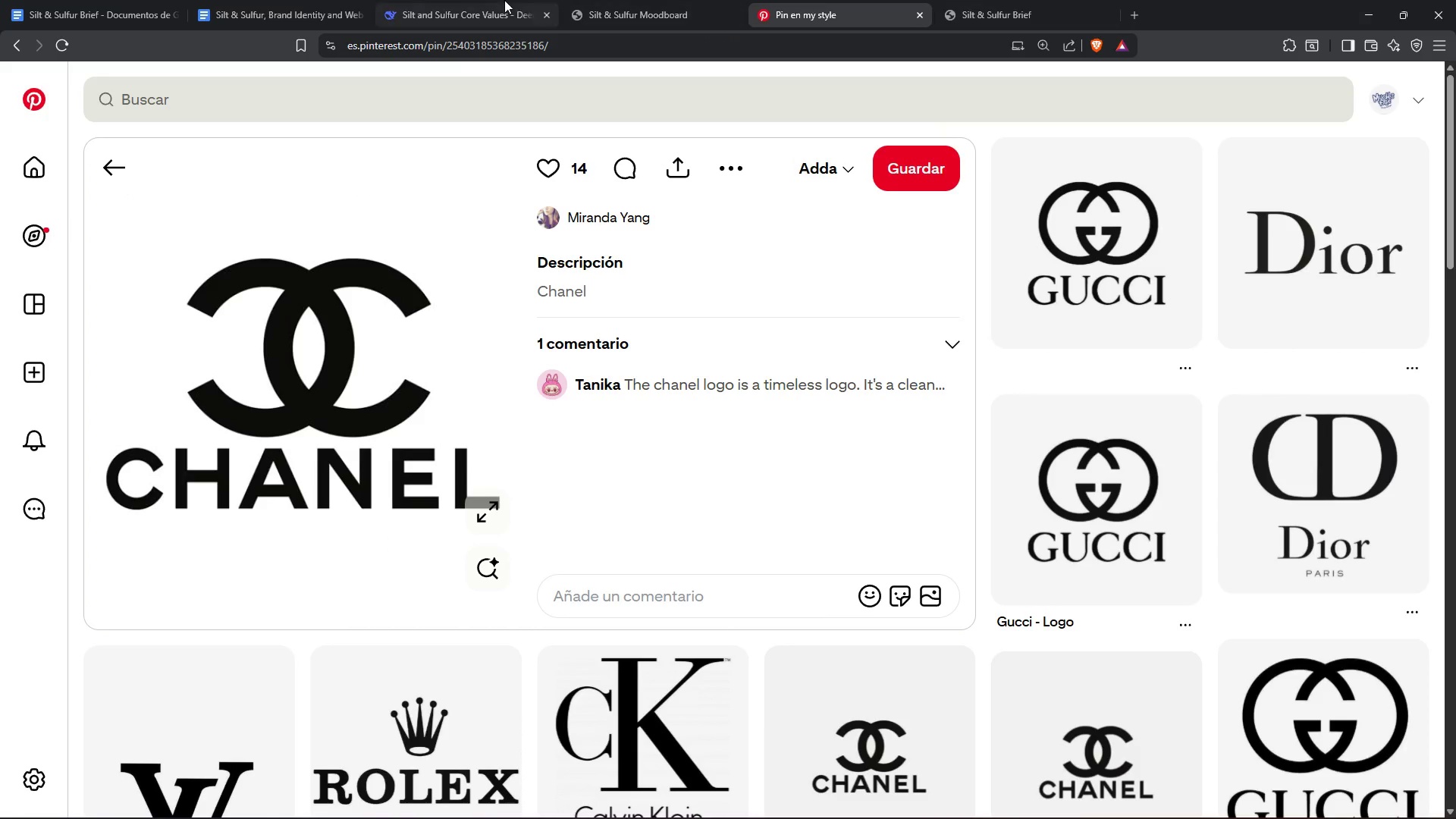 
left_click([498, 5])
 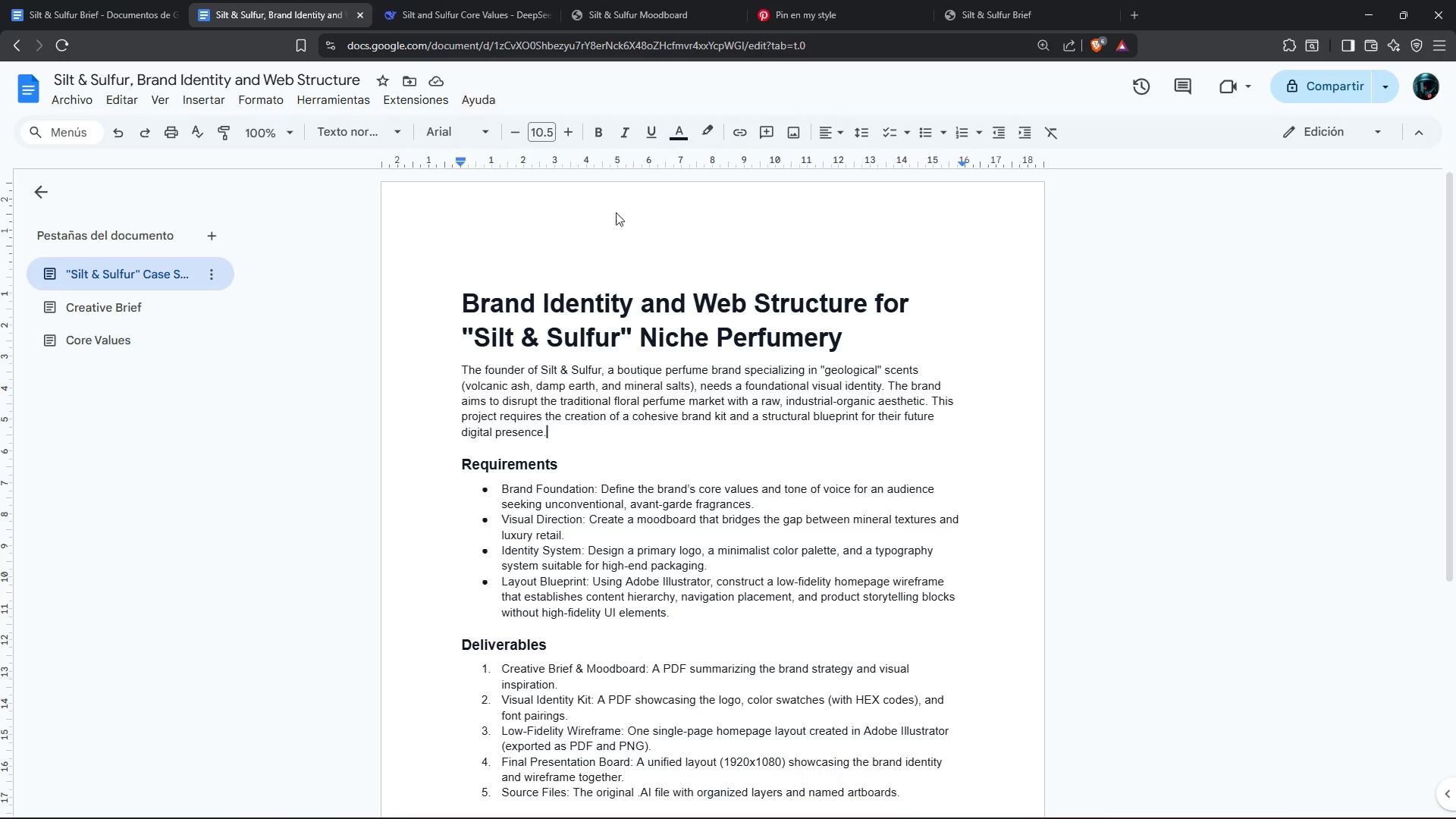 
scroll: coordinate [726, 471], scroll_direction: down, amount: 4.0
 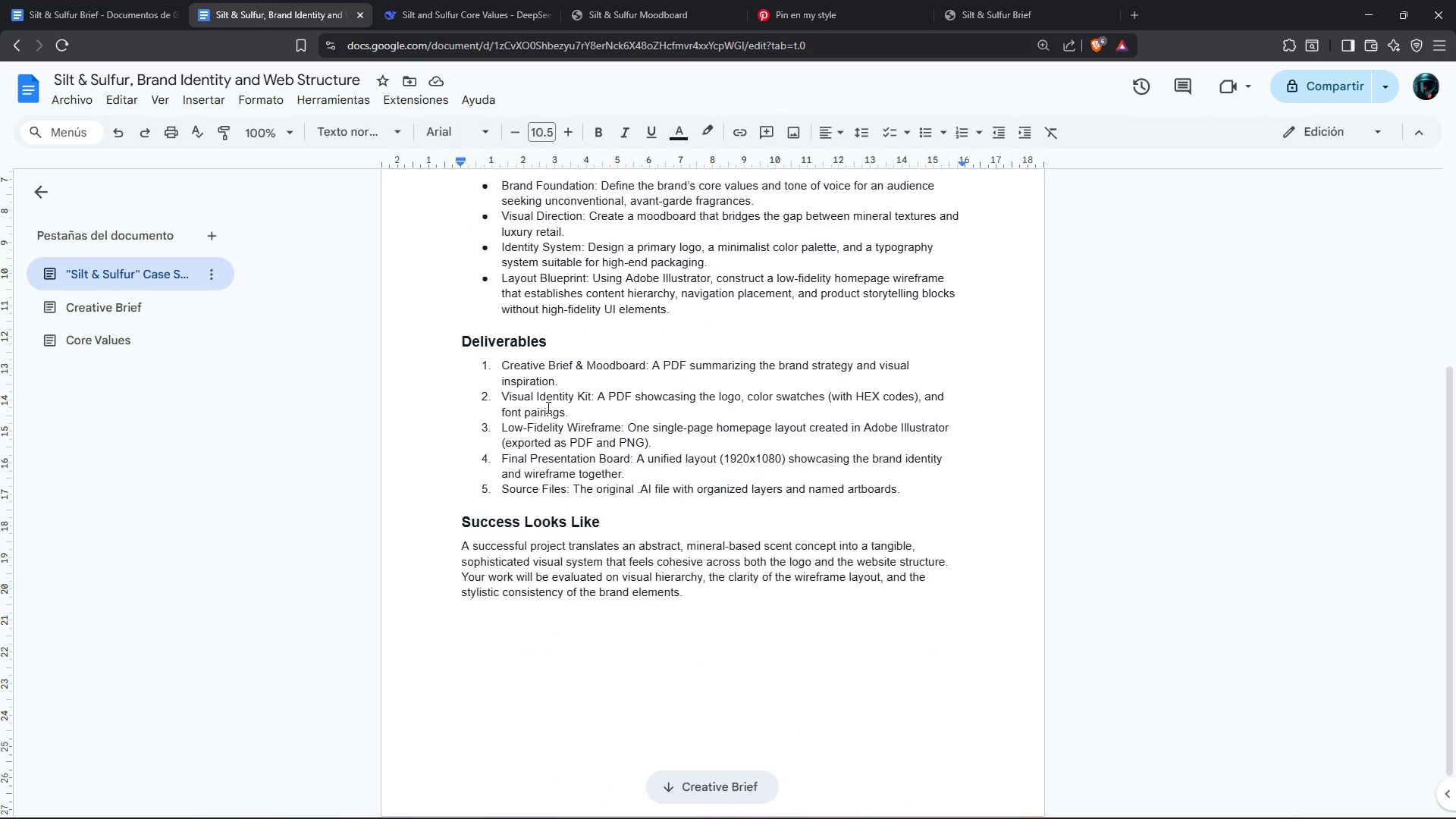 
left_click_drag(start_coordinate=[481, 394], to_coordinate=[487, 395])
 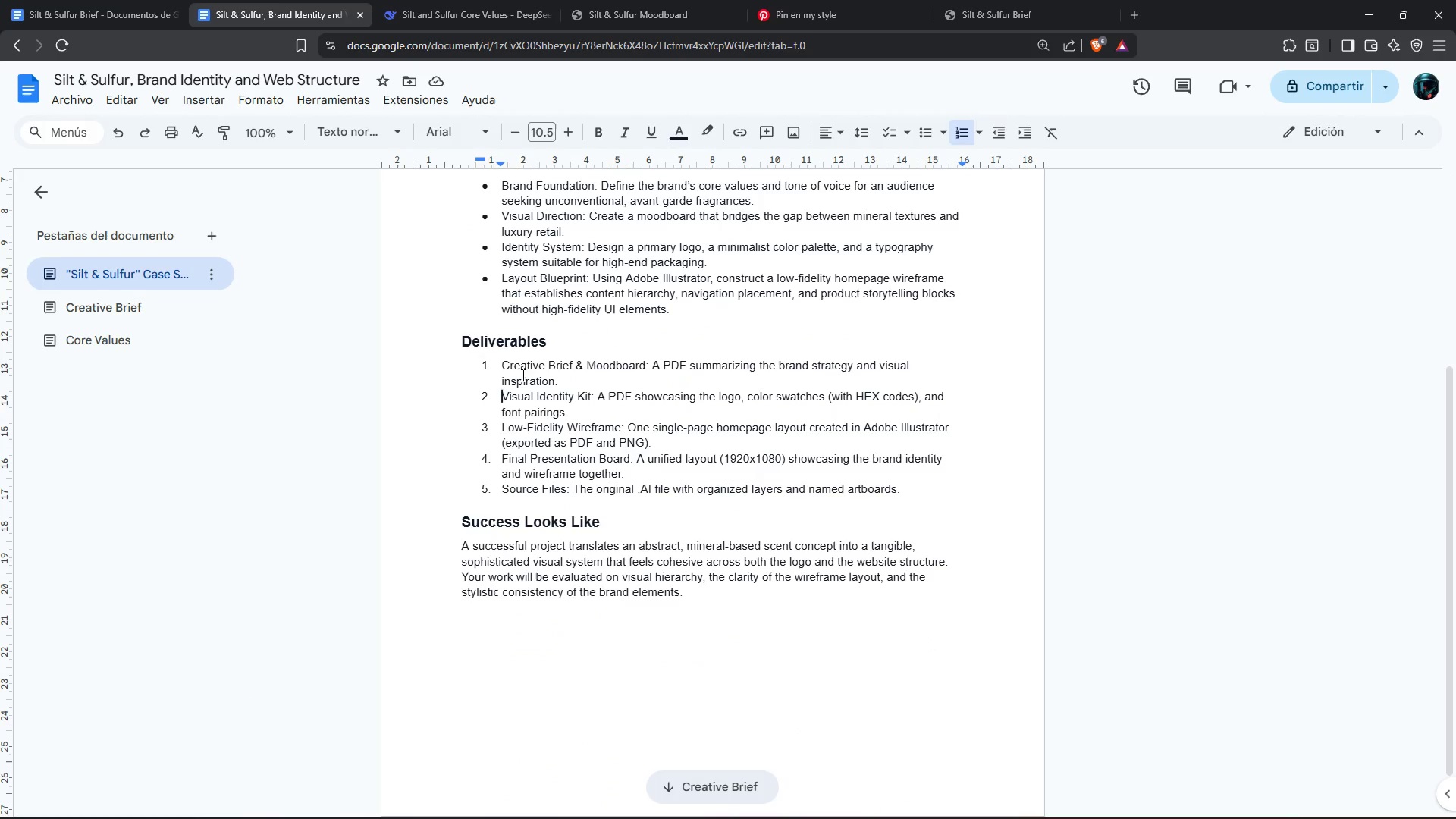 
left_click_drag(start_coordinate=[497, 367], to_coordinate=[651, 369])
 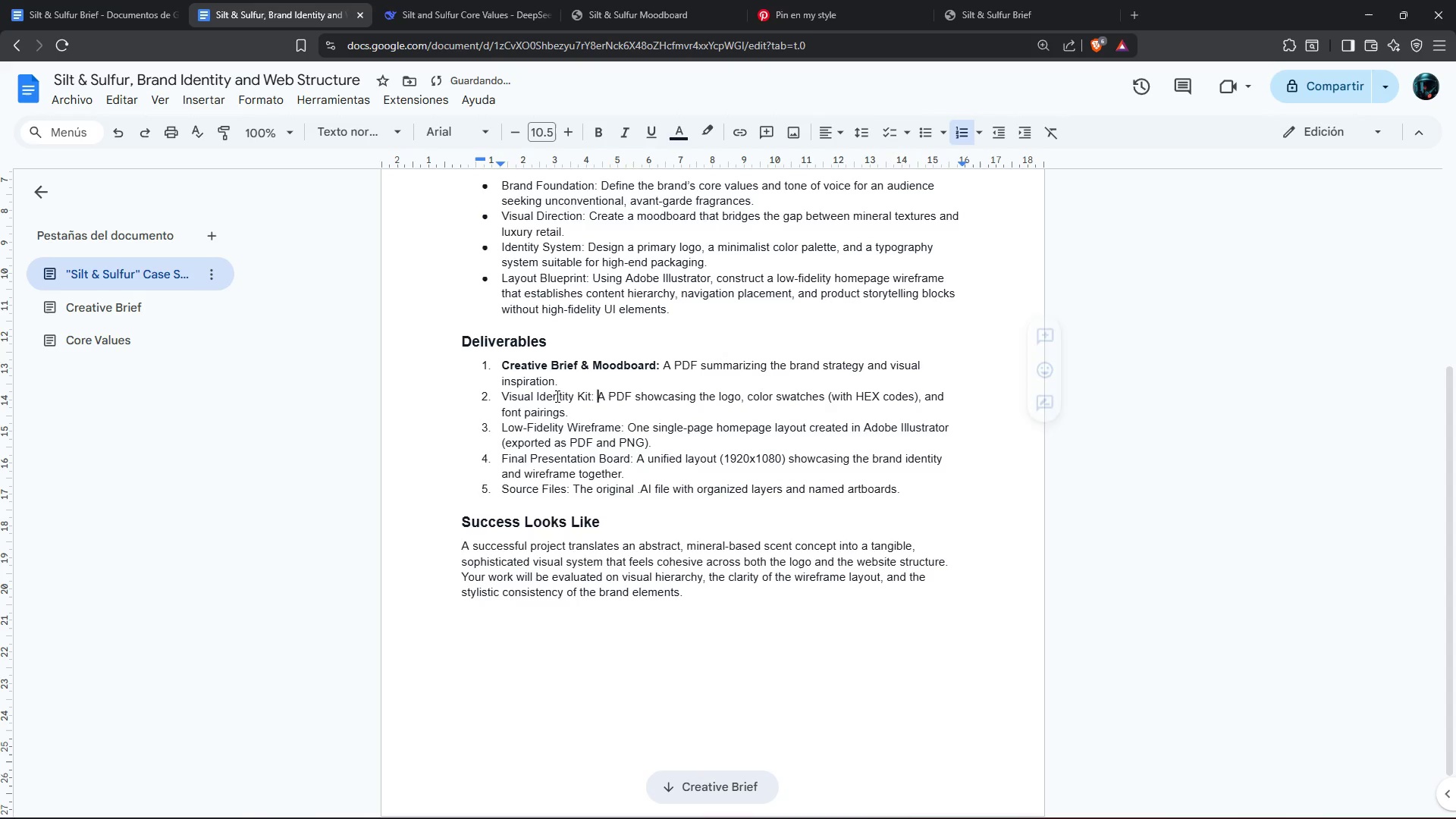 
left_click_drag(start_coordinate=[502, 394], to_coordinate=[594, 396])
 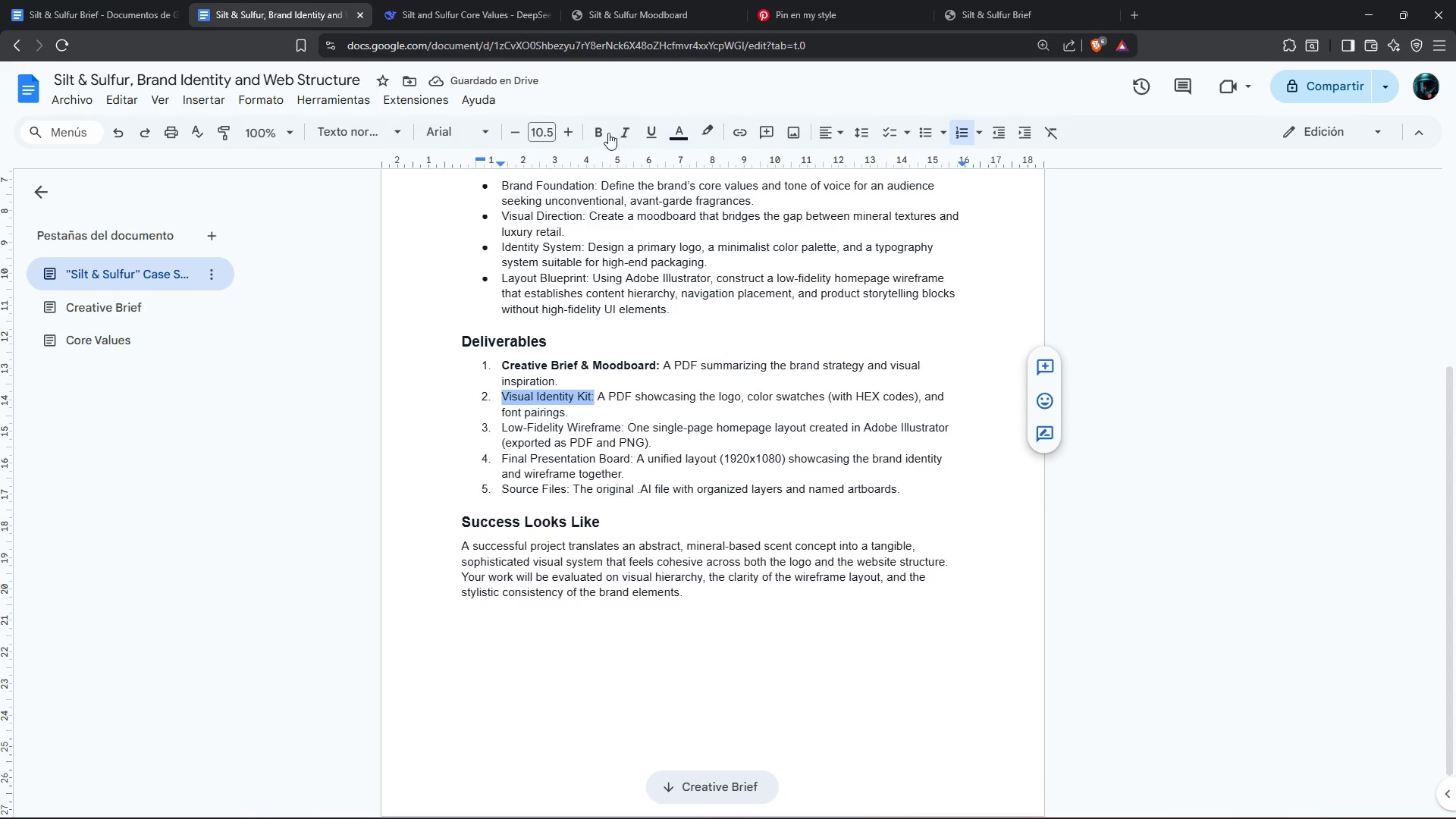 
left_click([601, 131])
 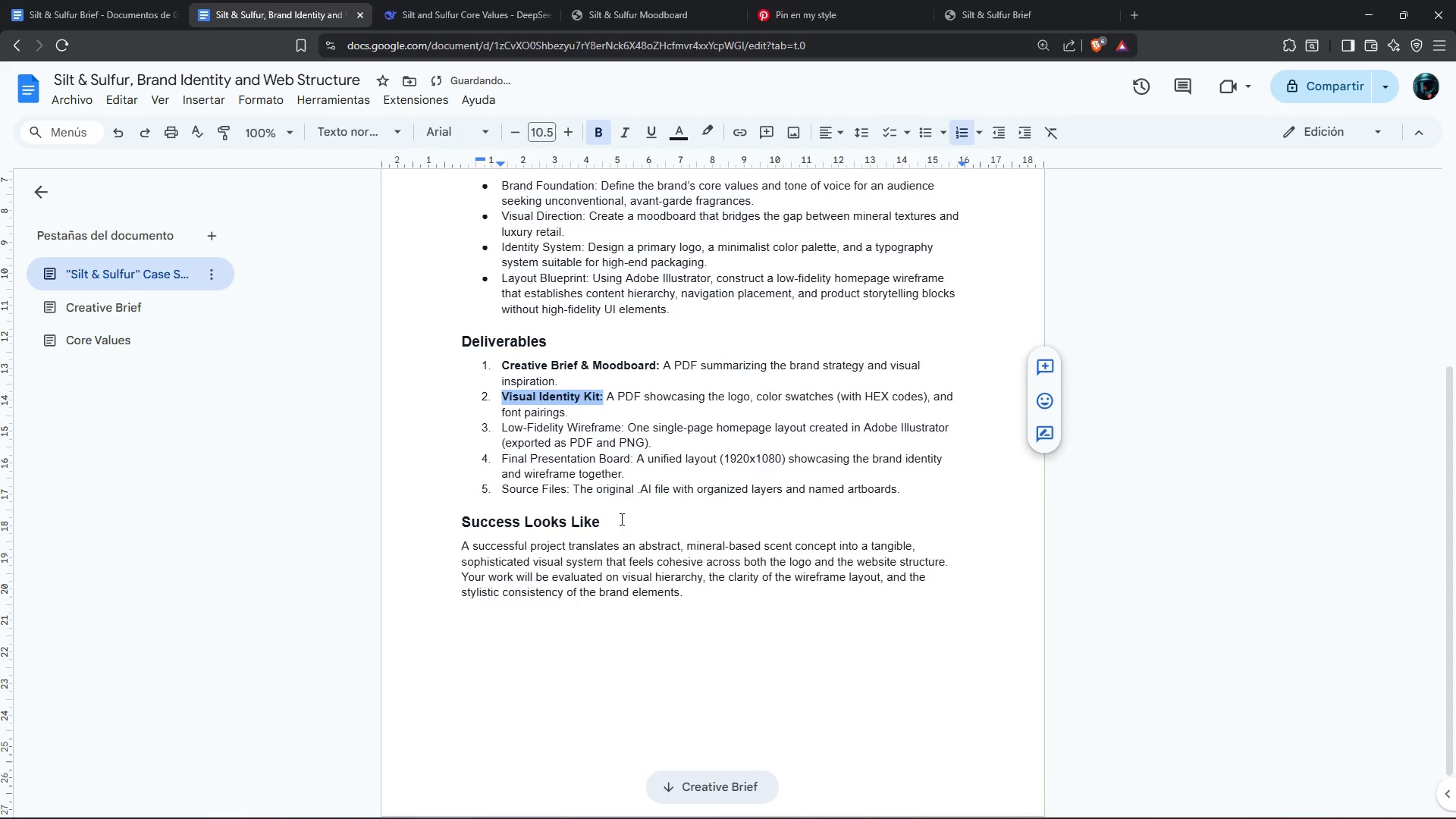 
left_click([551, 425])
 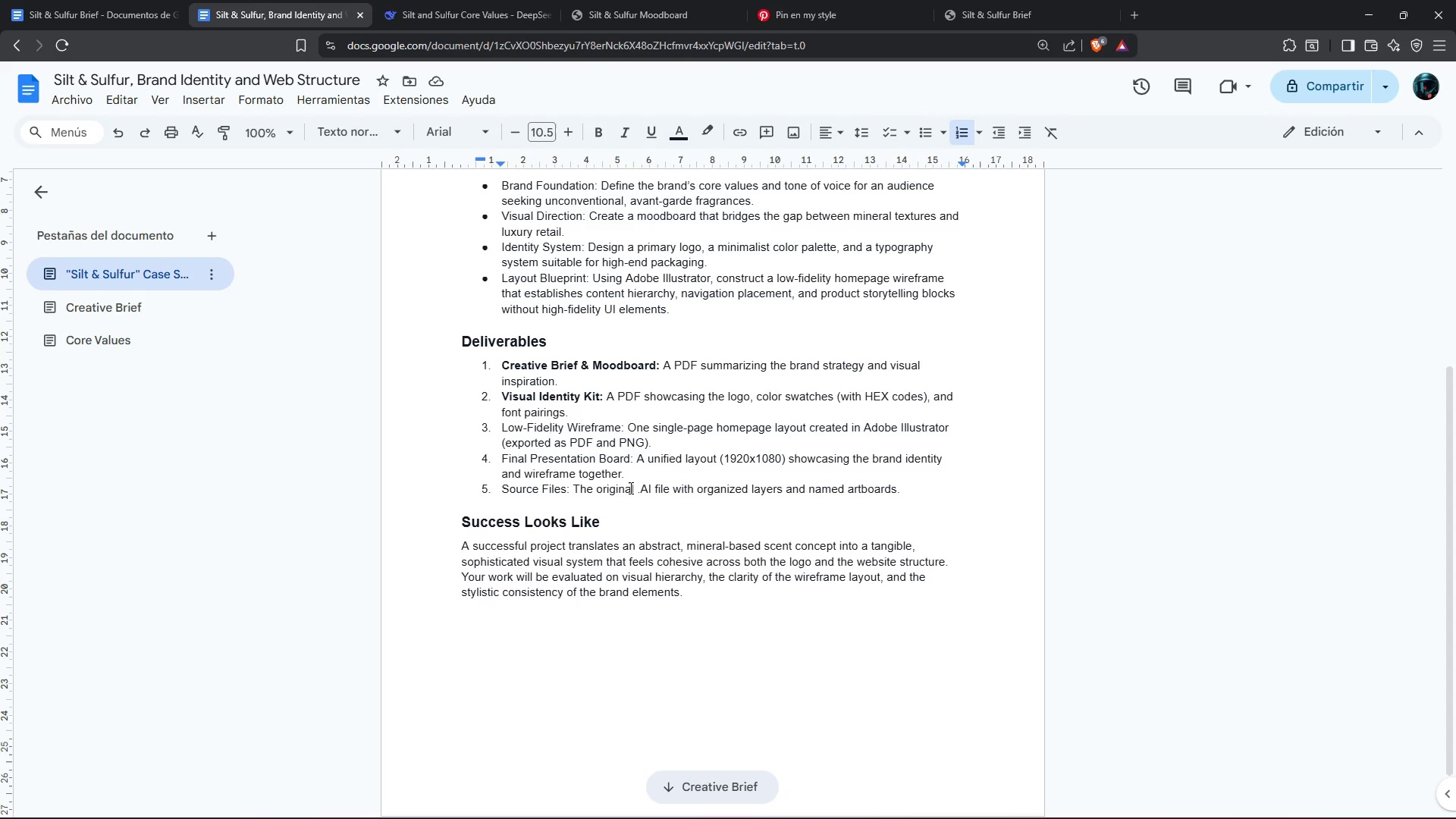 
wait(11.5)
 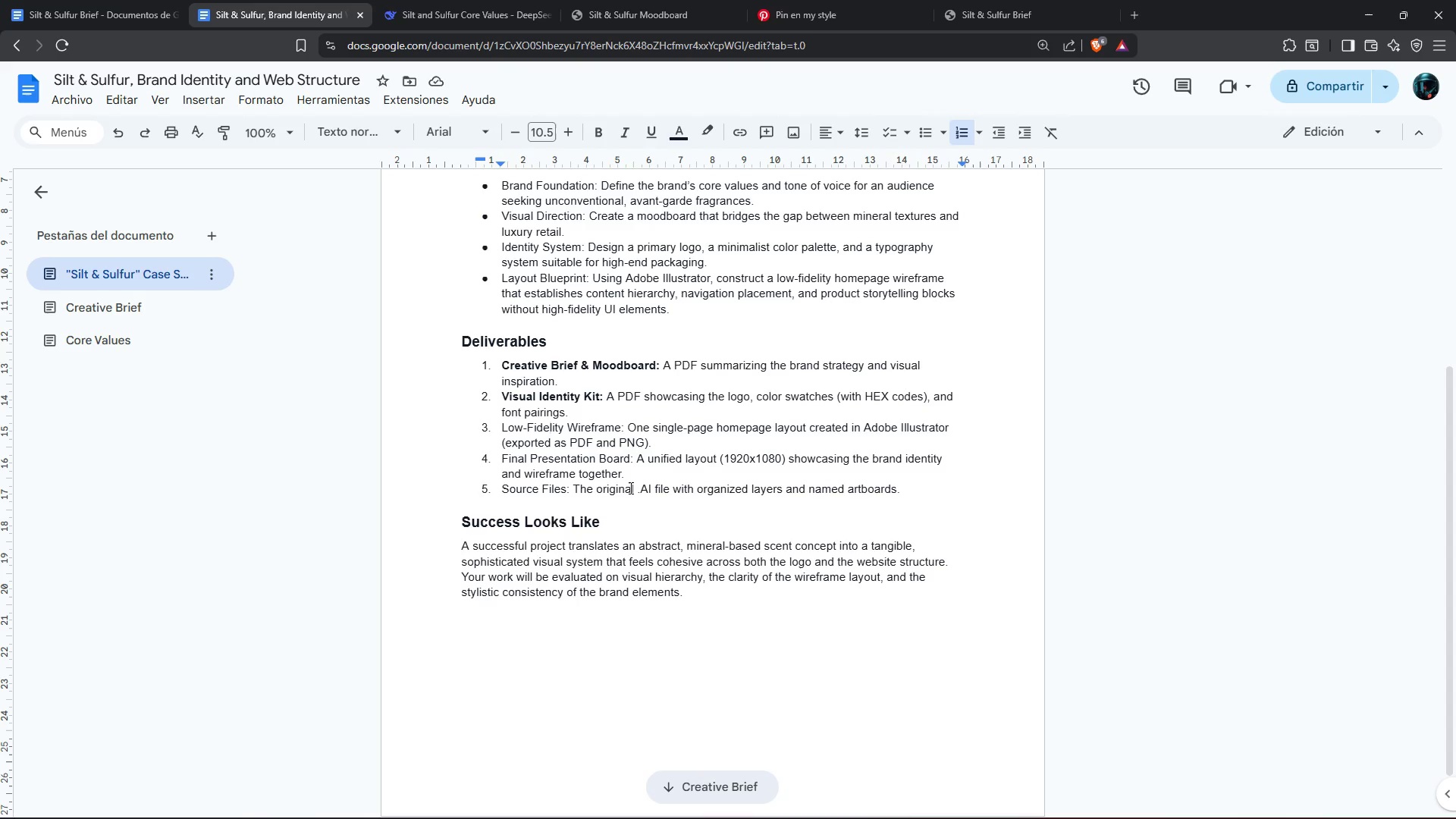 
left_click([849, 0])
 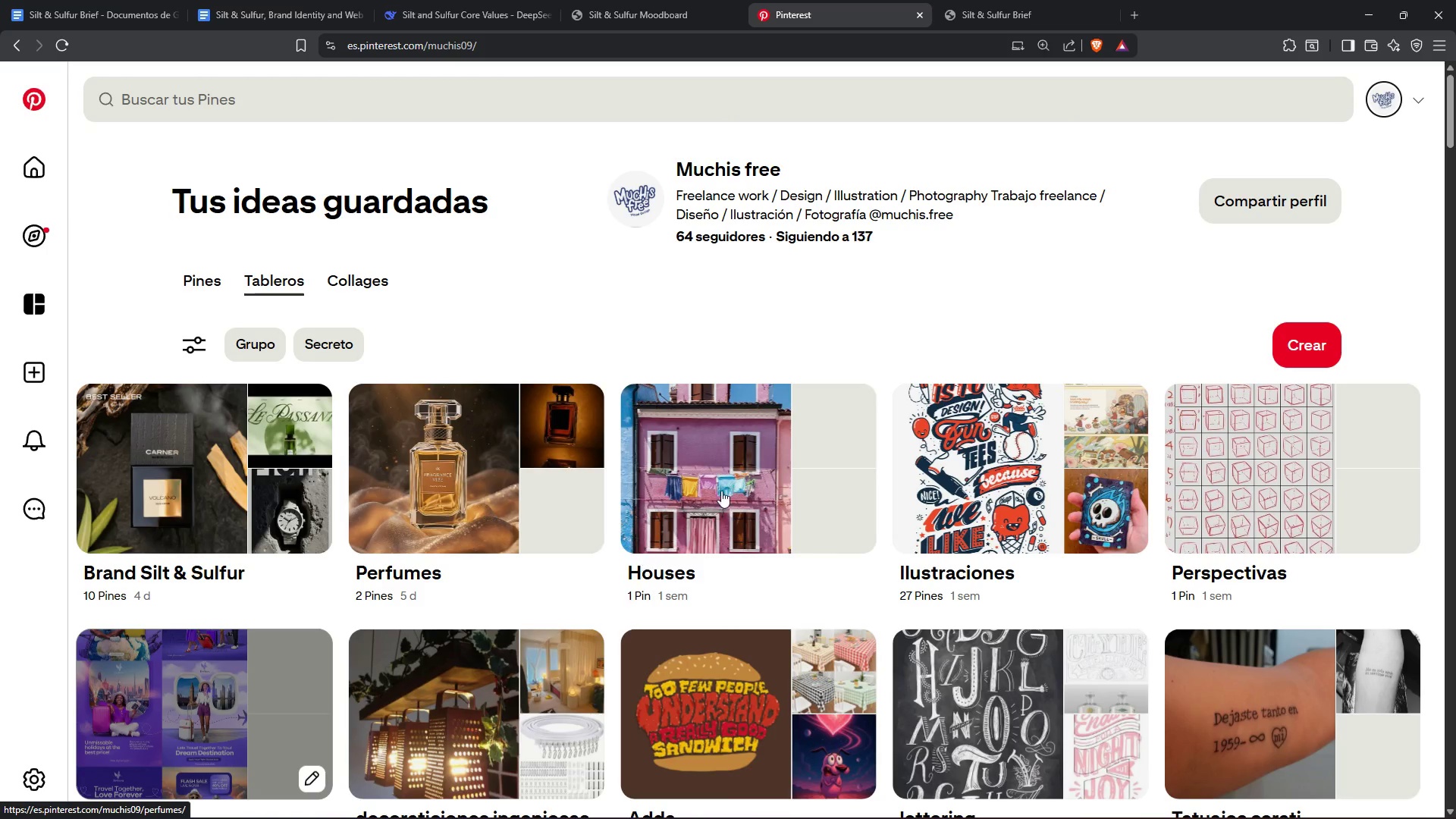 
scroll: coordinate [984, 331], scroll_direction: down, amount: 5.0
 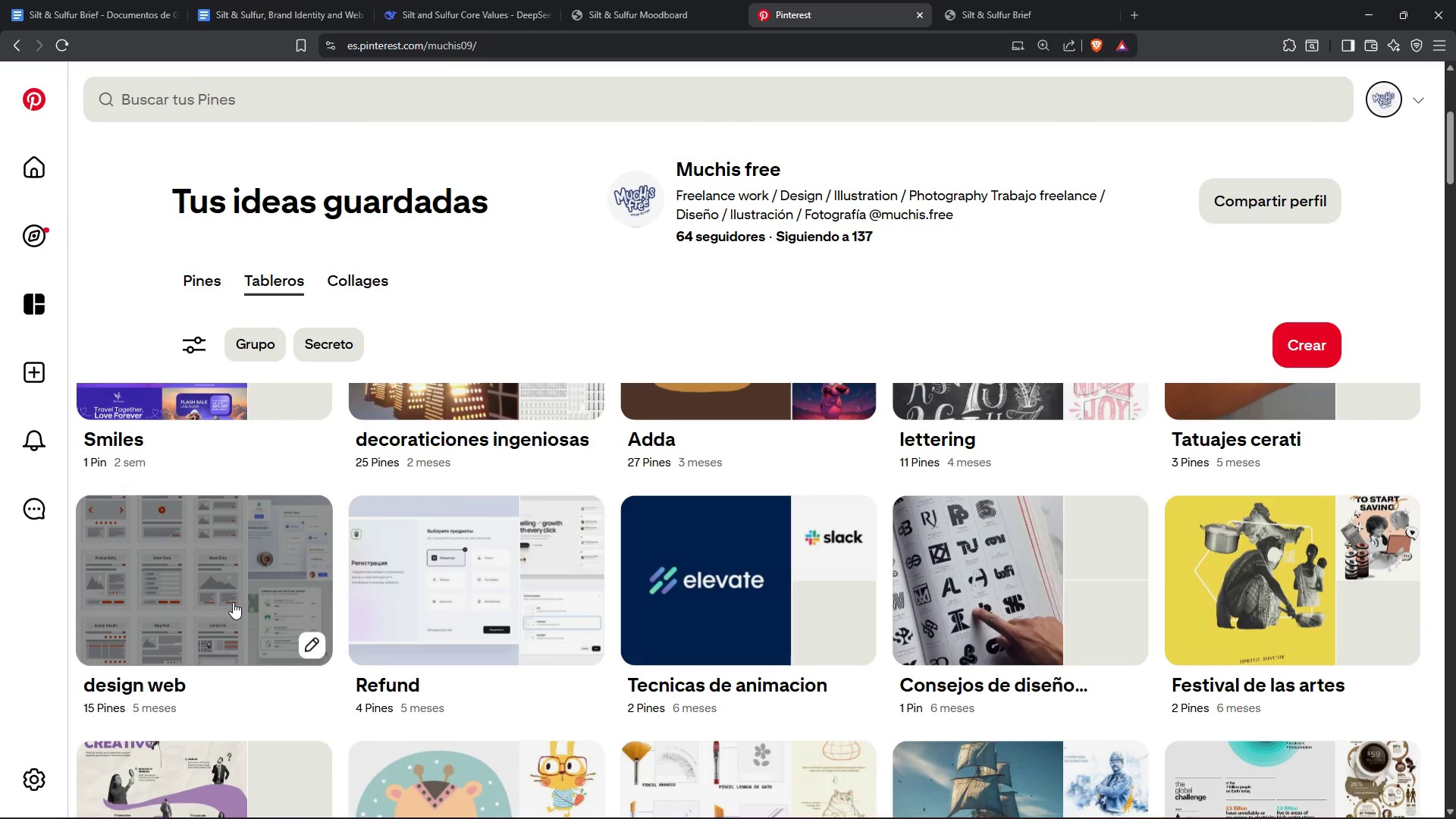 
left_click([199, 603])
 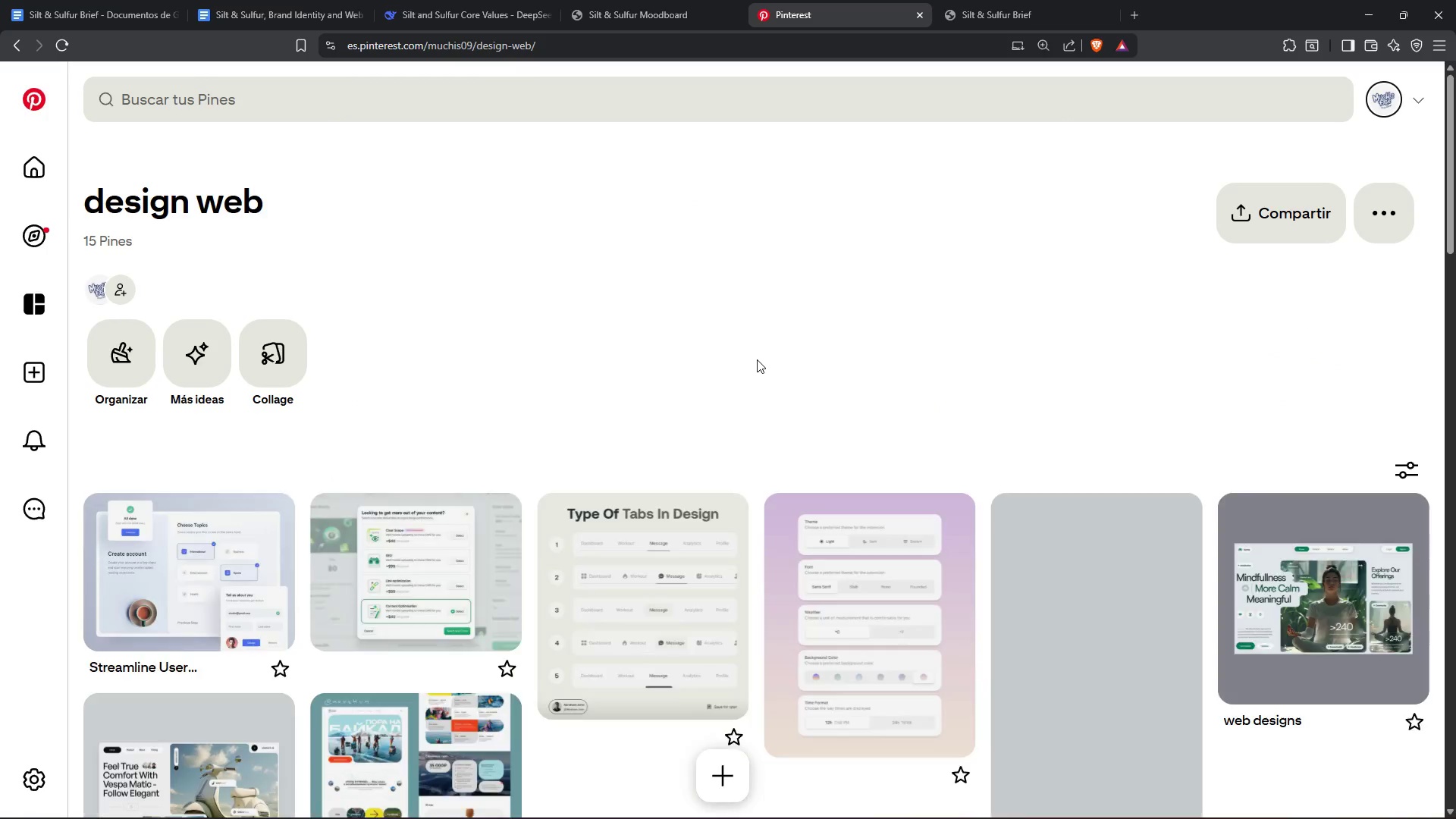 
scroll: coordinate [776, 338], scroll_direction: down, amount: 4.0
 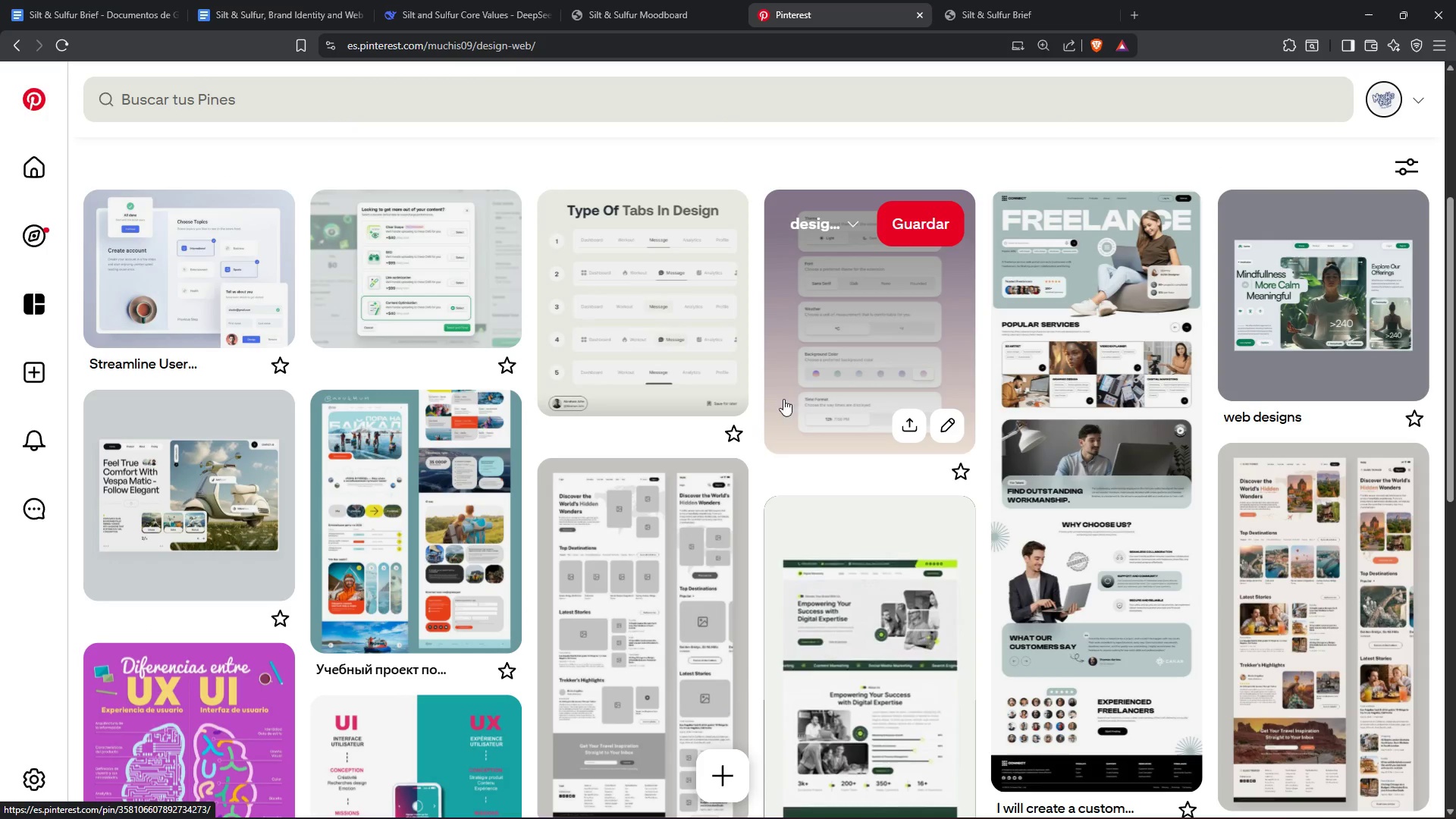 
mouse_move([755, 502])
 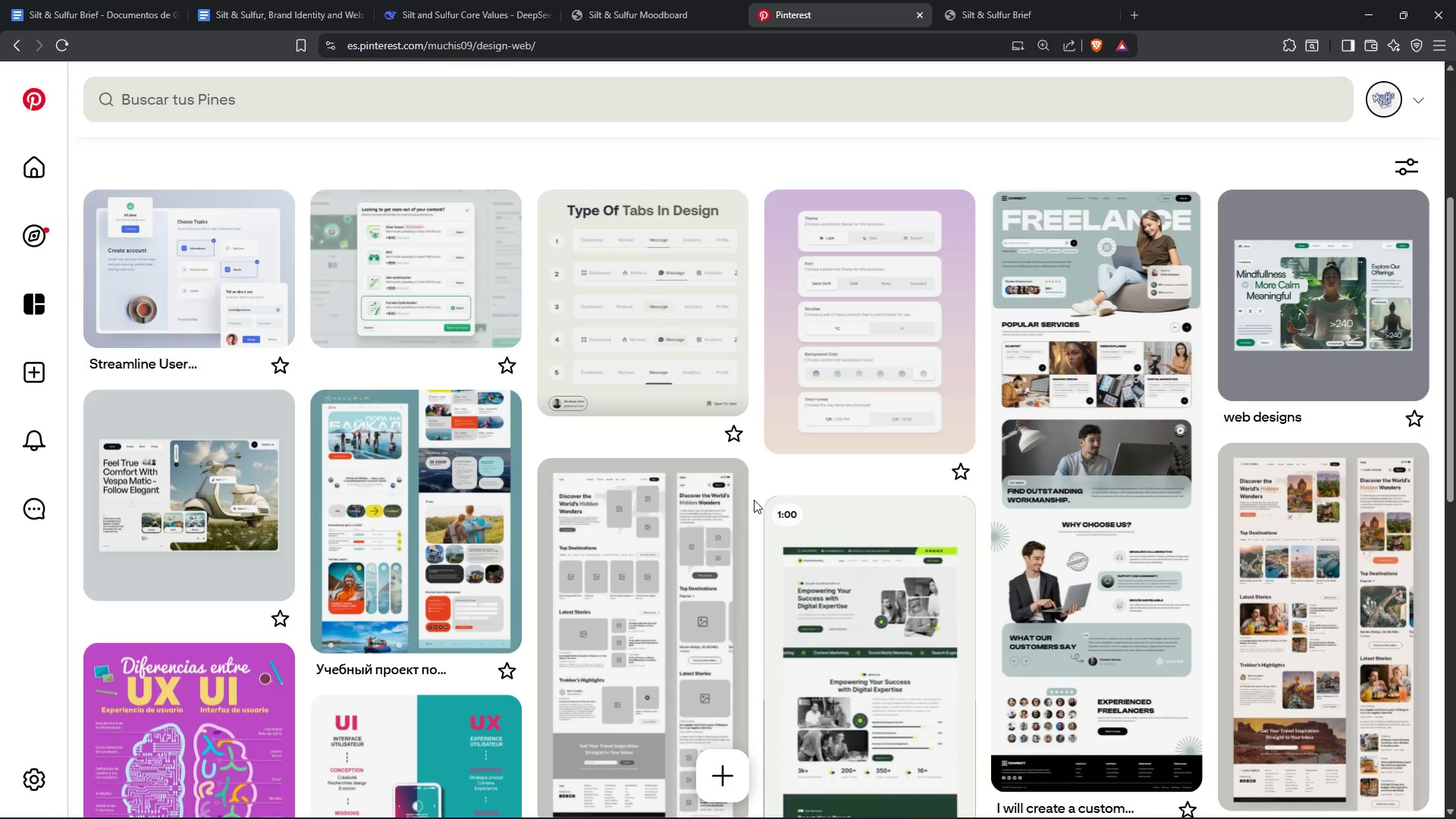 
scroll: coordinate [748, 505], scroll_direction: down, amount: 5.0
 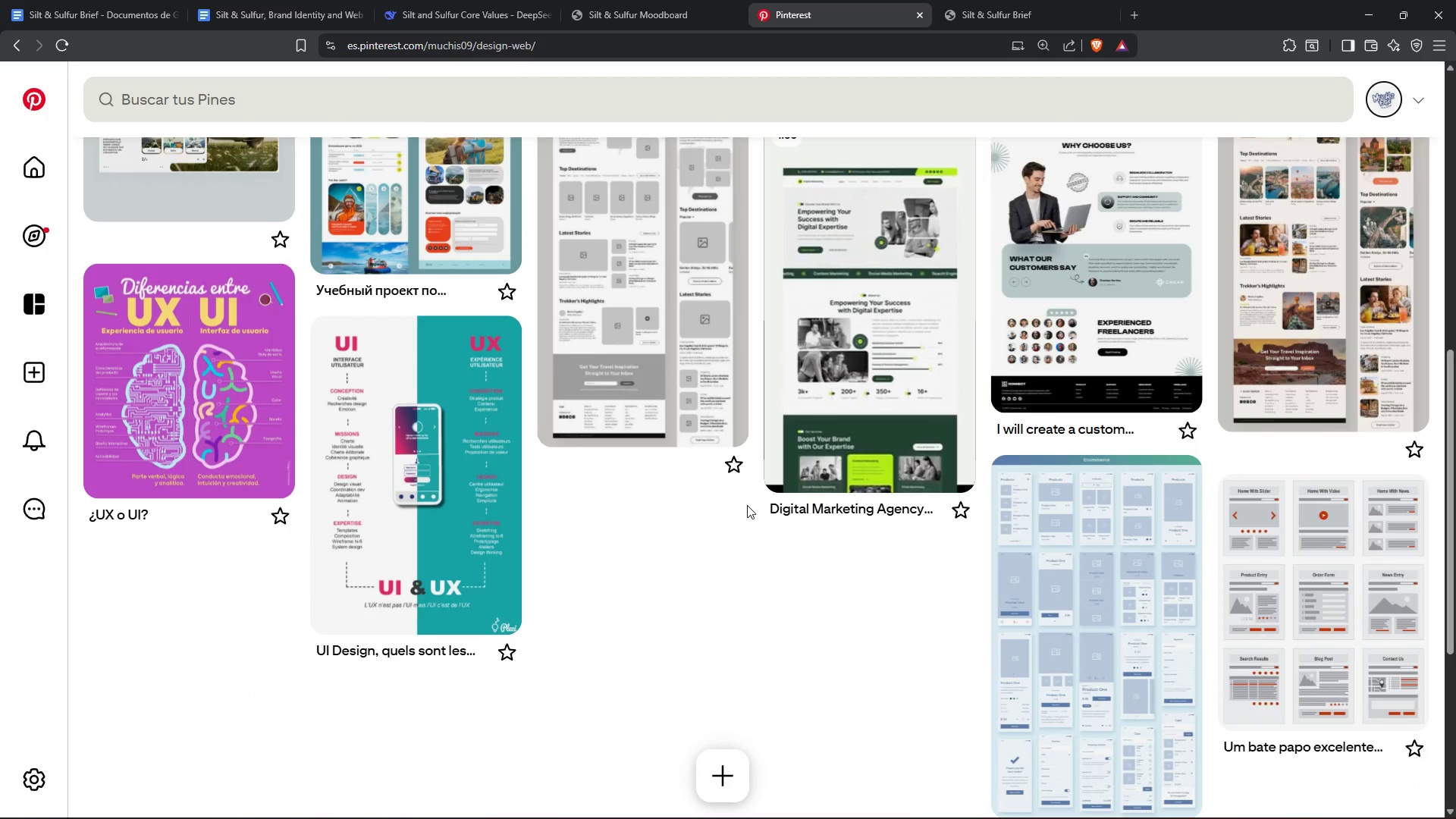 
scroll: coordinate [747, 504], scroll_direction: up, amount: 2.0
 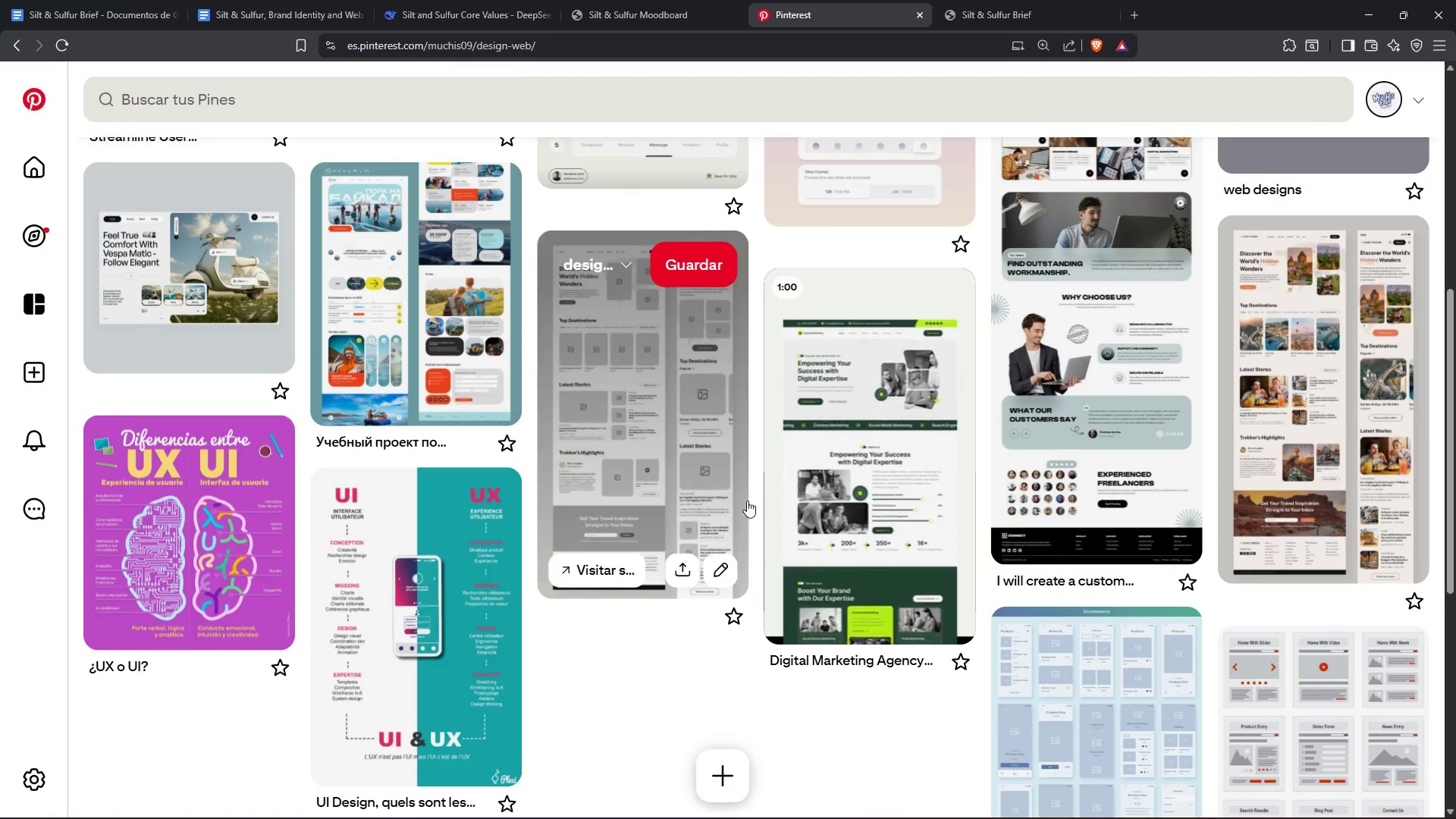 
scroll: coordinate [741, 515], scroll_direction: down, amount: 5.0
 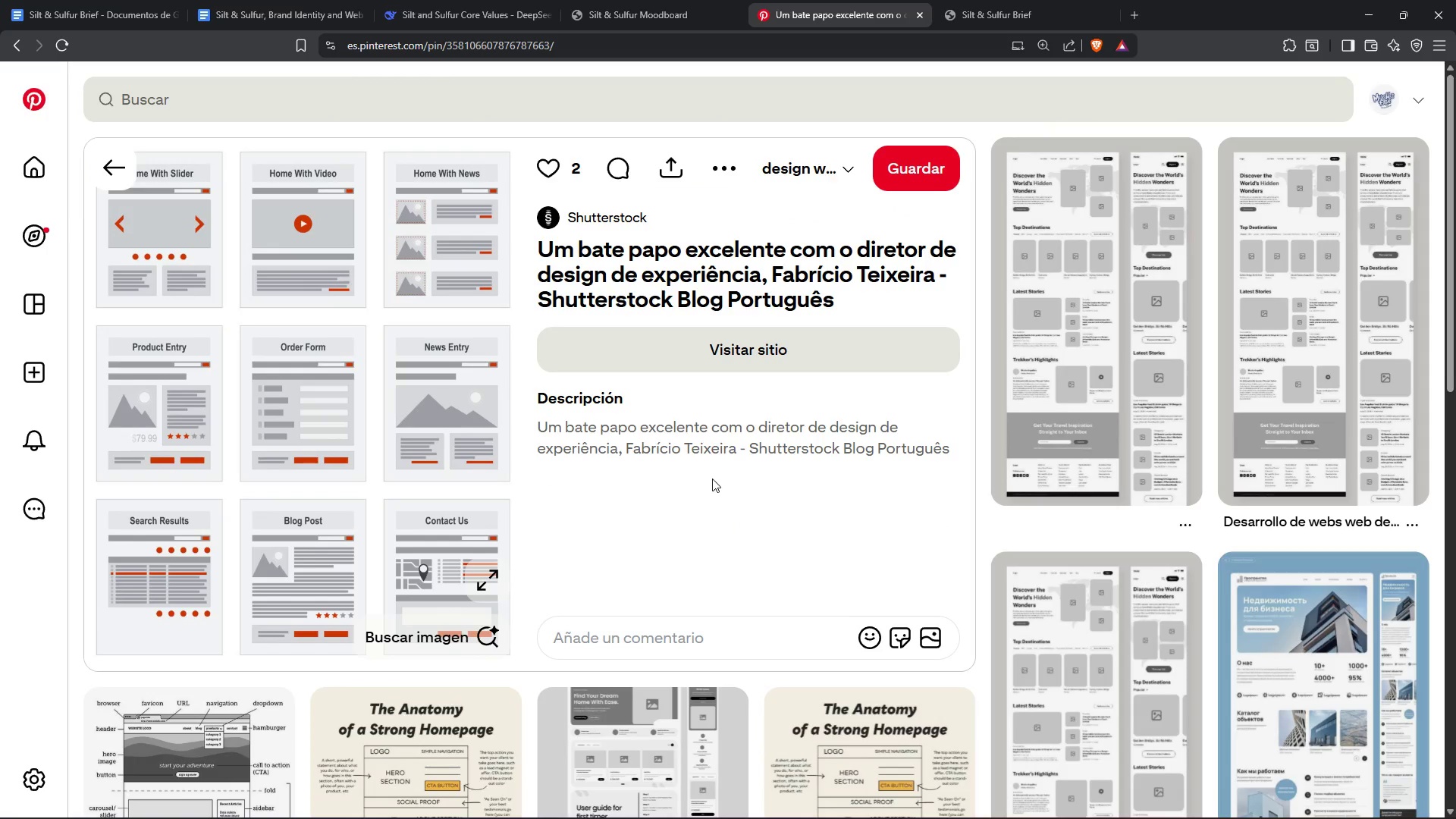 
wait(5.24)
 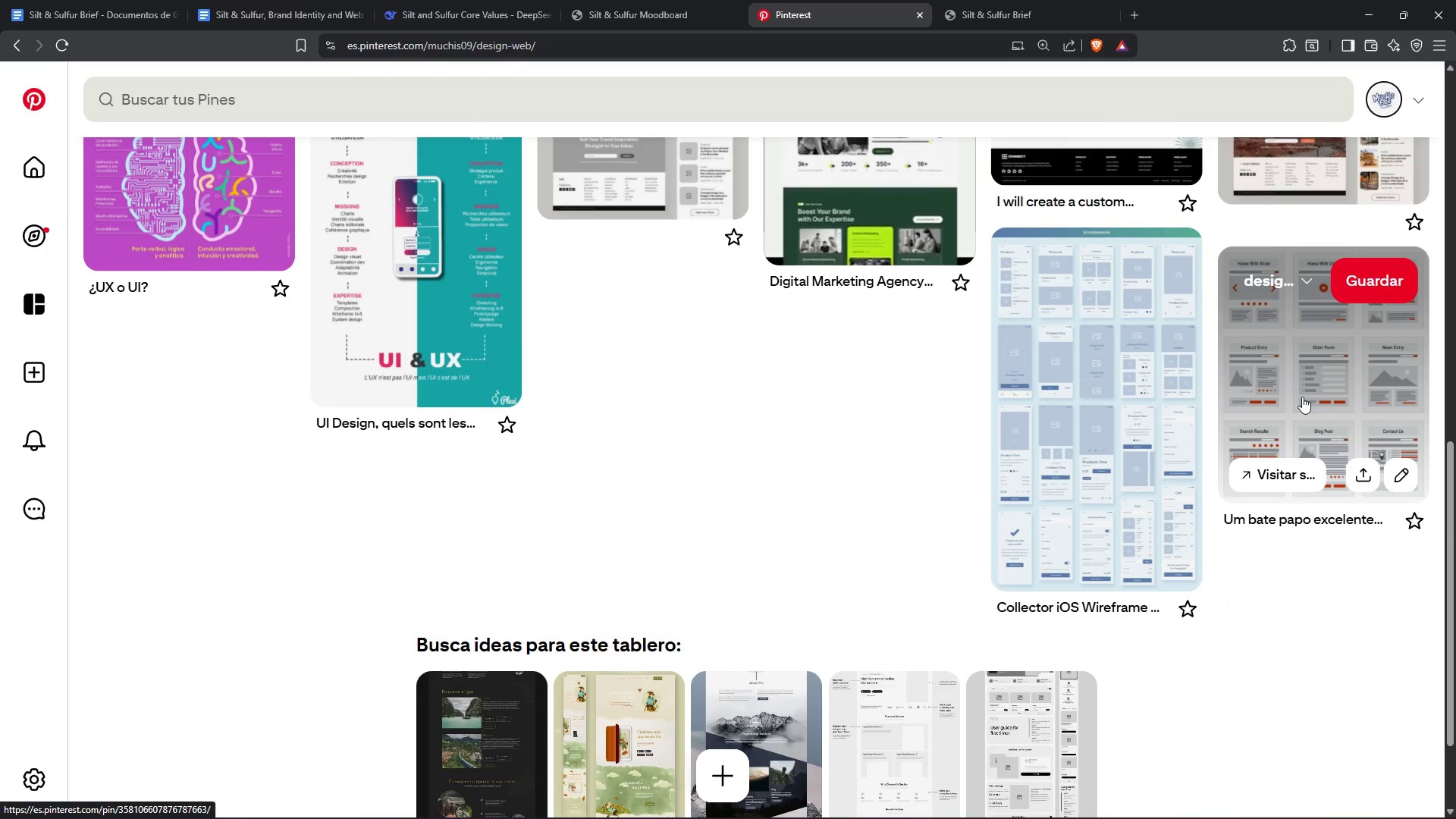 
left_click_drag(start_coordinate=[122, 175], to_coordinate=[153, 169])
 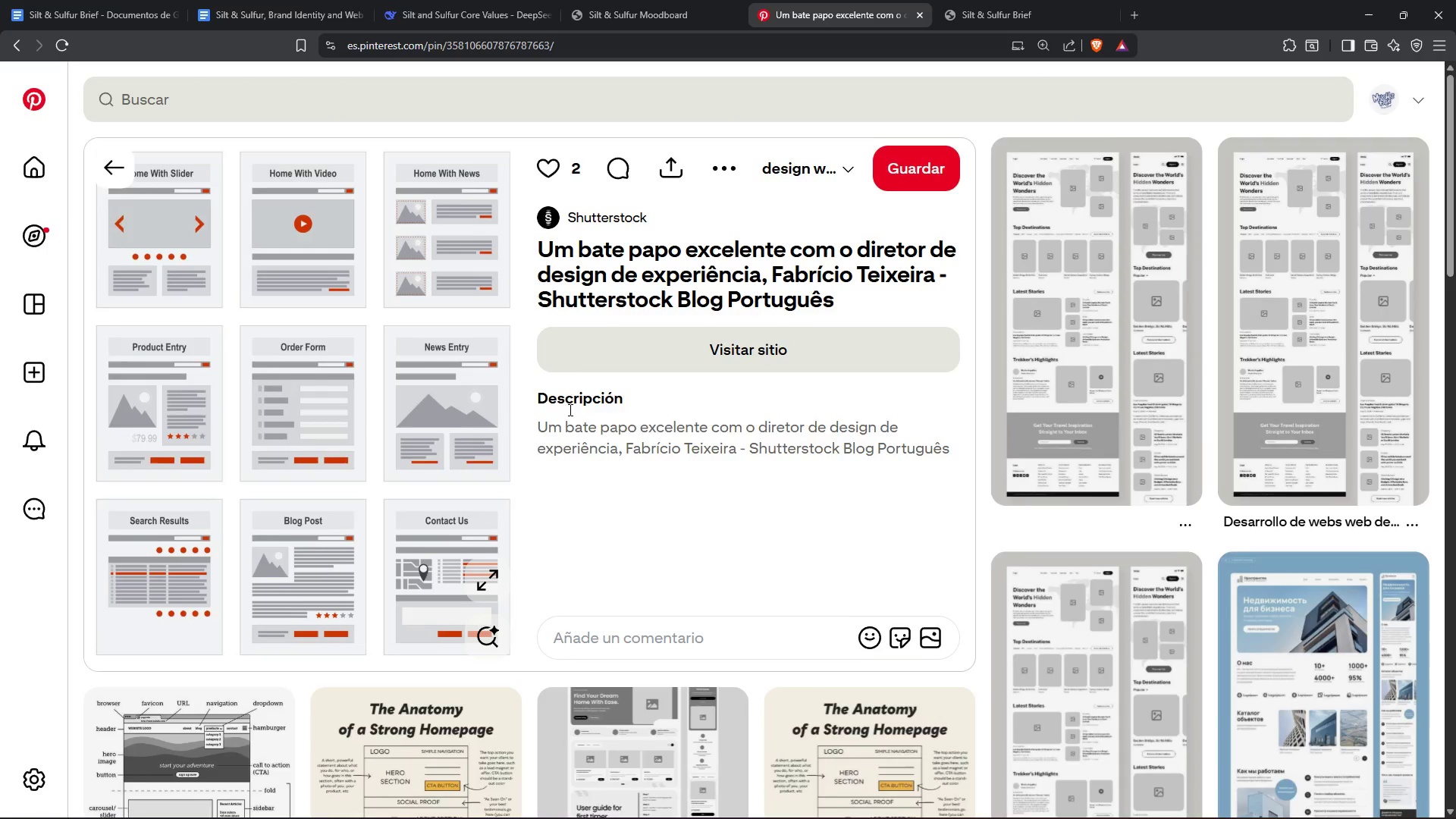 
scroll: coordinate [621, 438], scroll_direction: down, amount: 3.0
 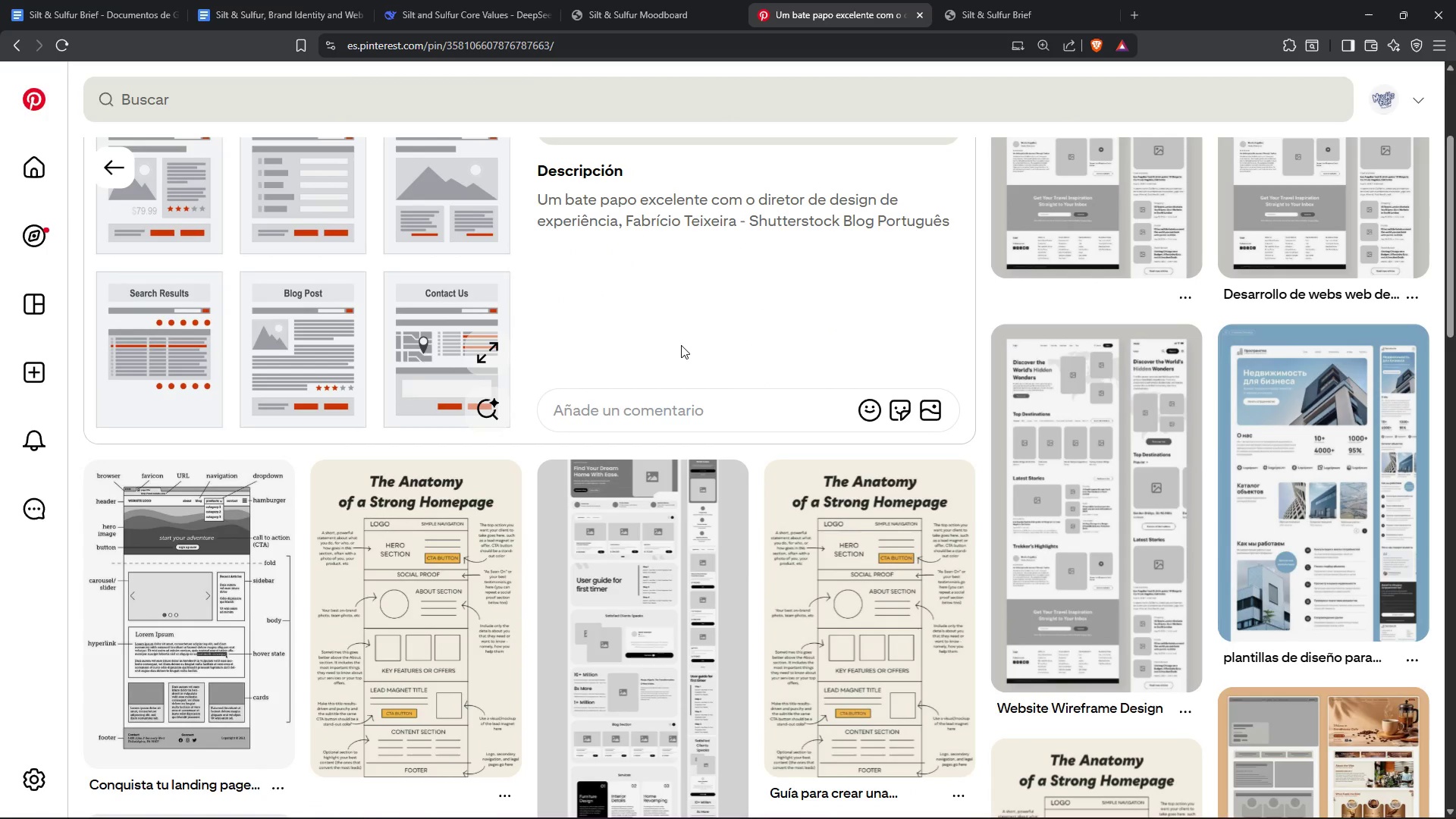 
scroll: coordinate [681, 344], scroll_direction: up, amount: 1.0
 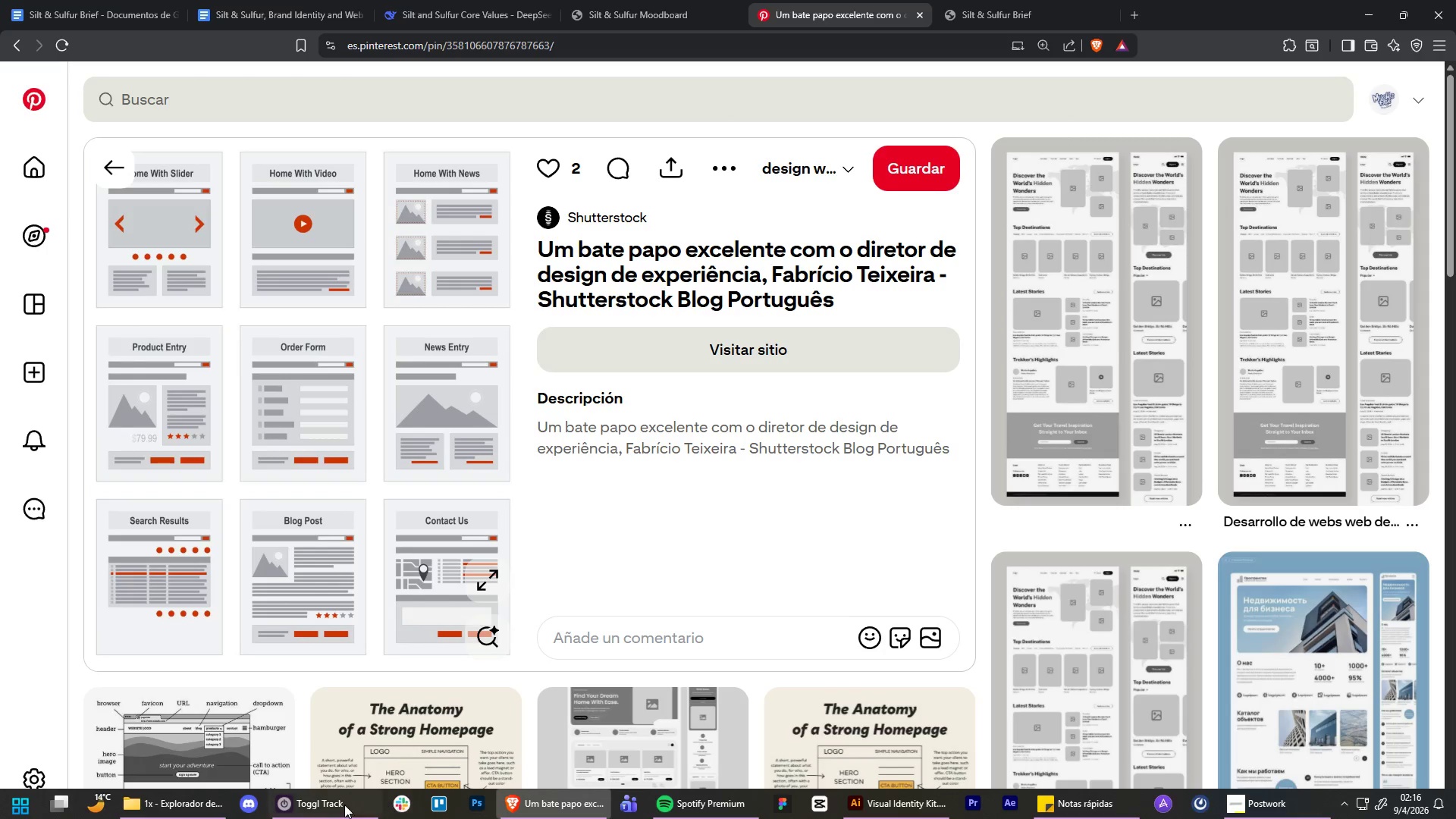 
left_click([323, 0])
 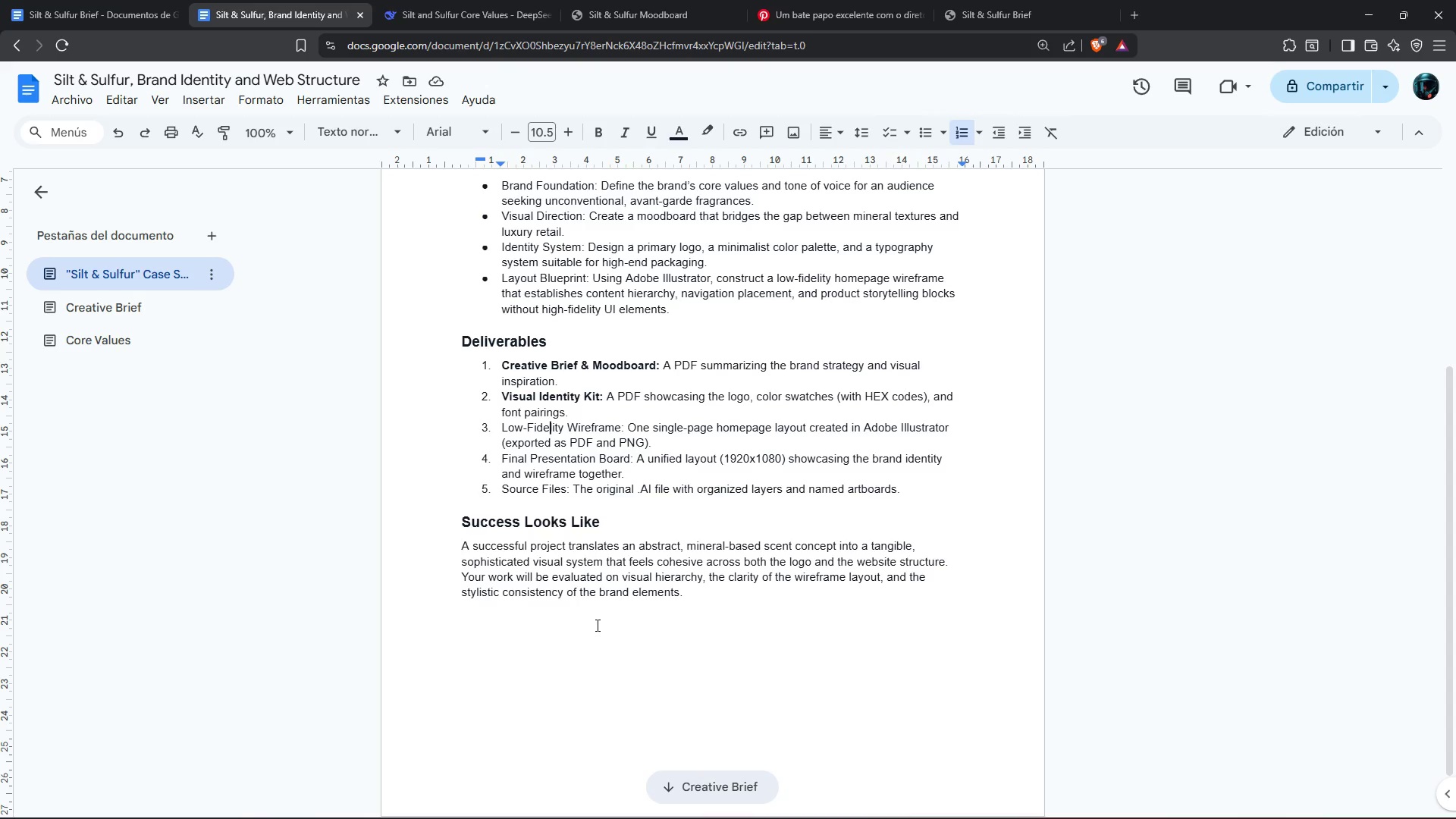 
wait(28.36)
 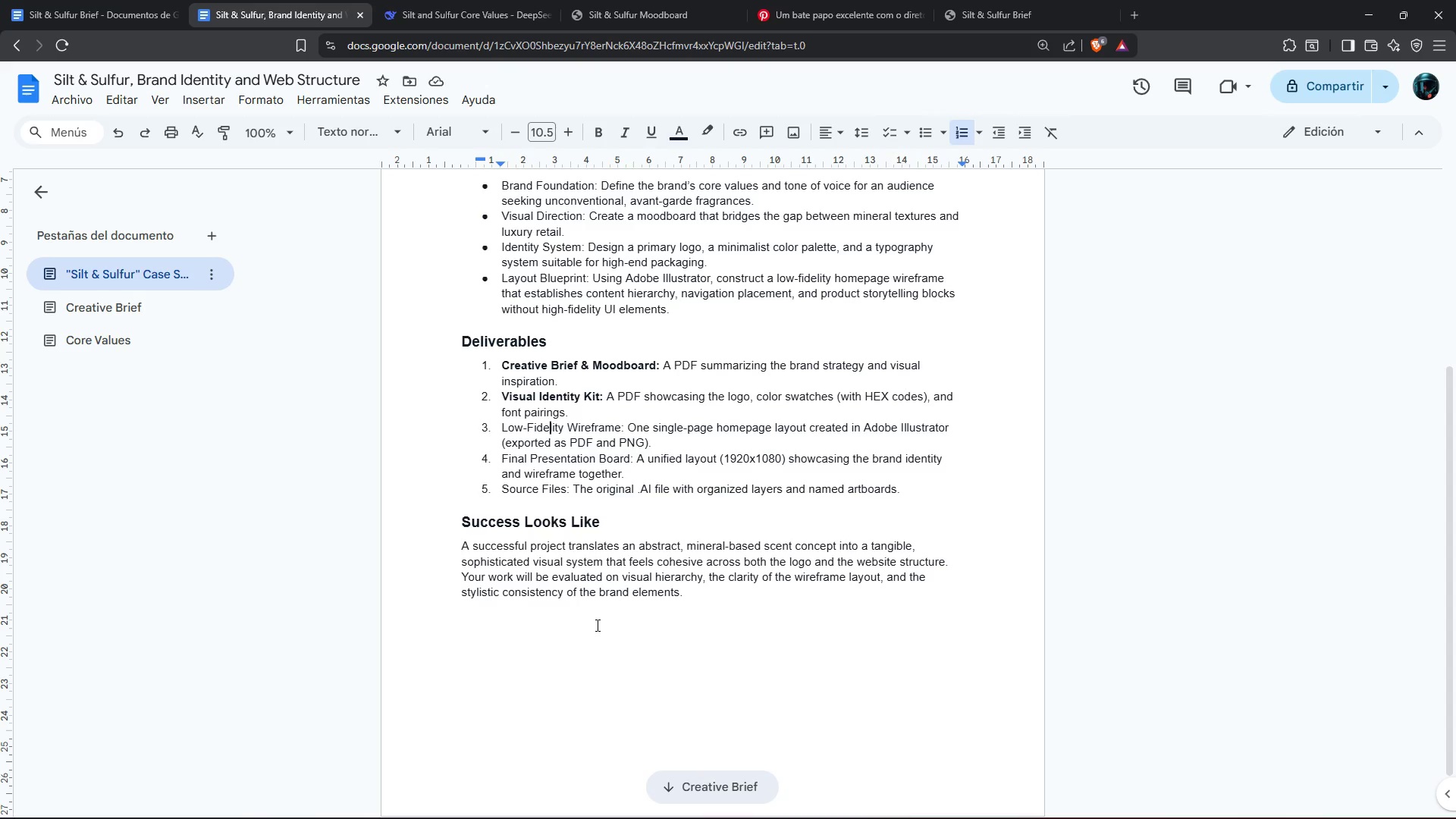 
left_click([667, 510])
 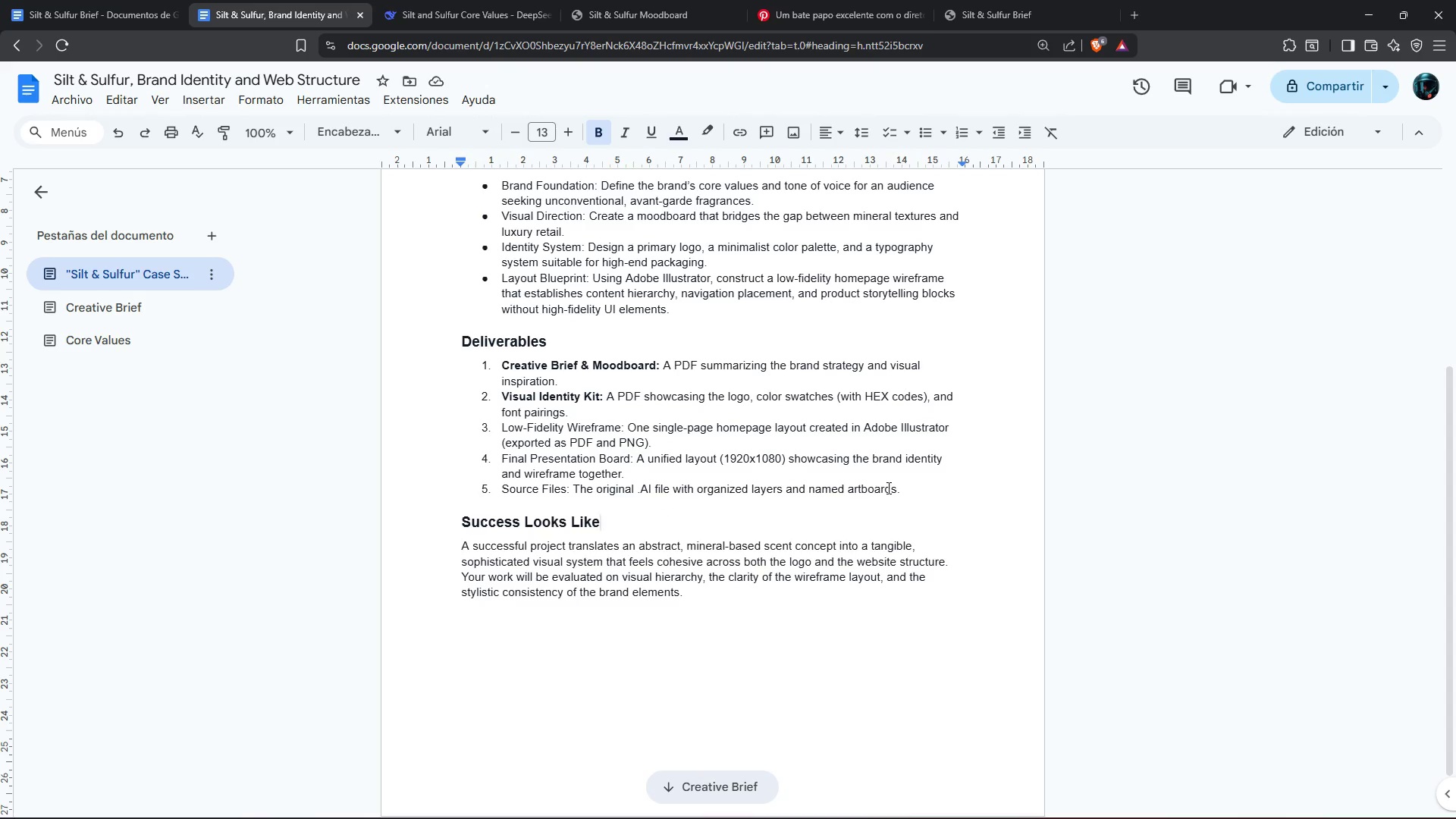 
left_click([908, 491])
 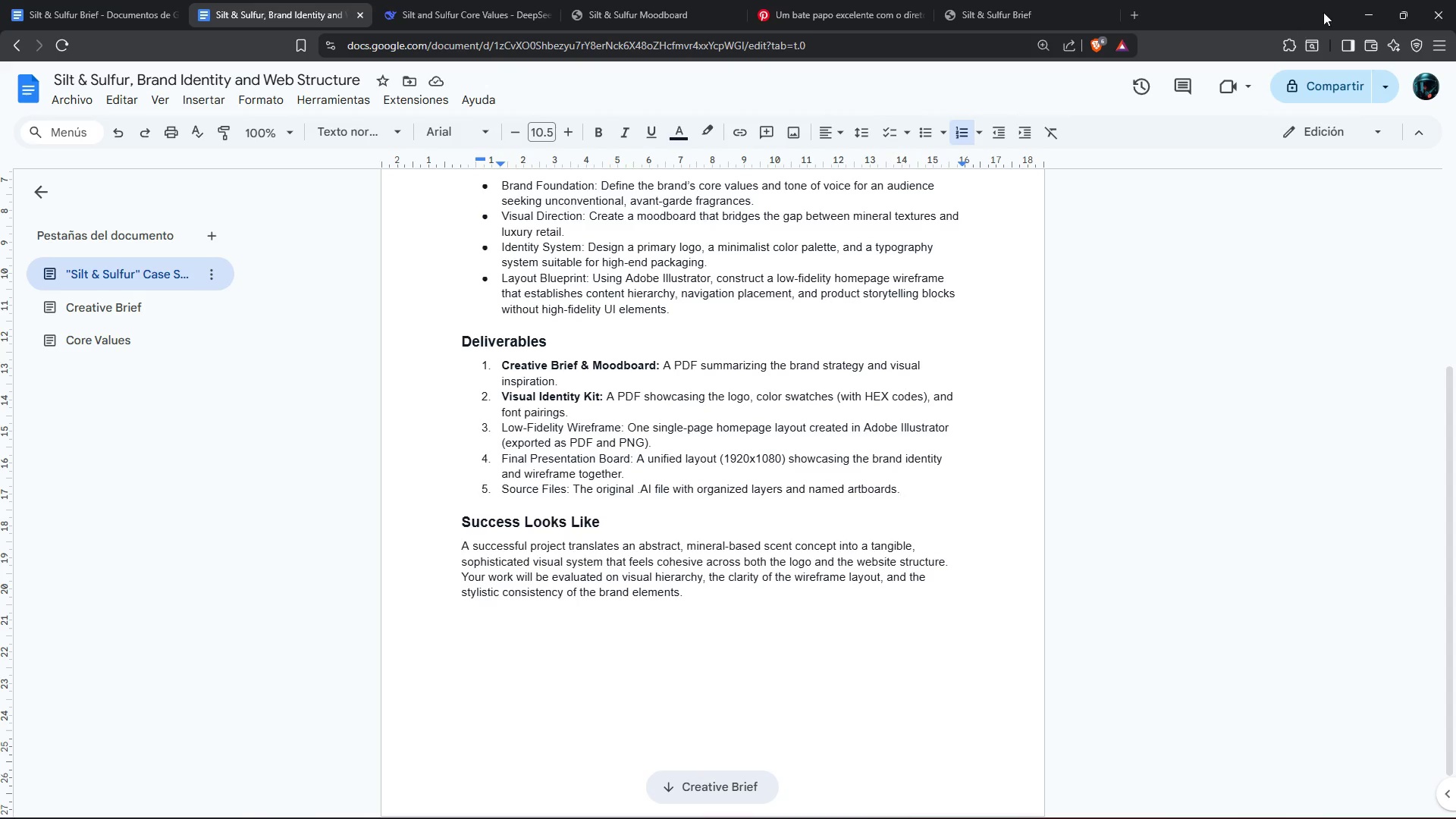 
wait(7.45)
 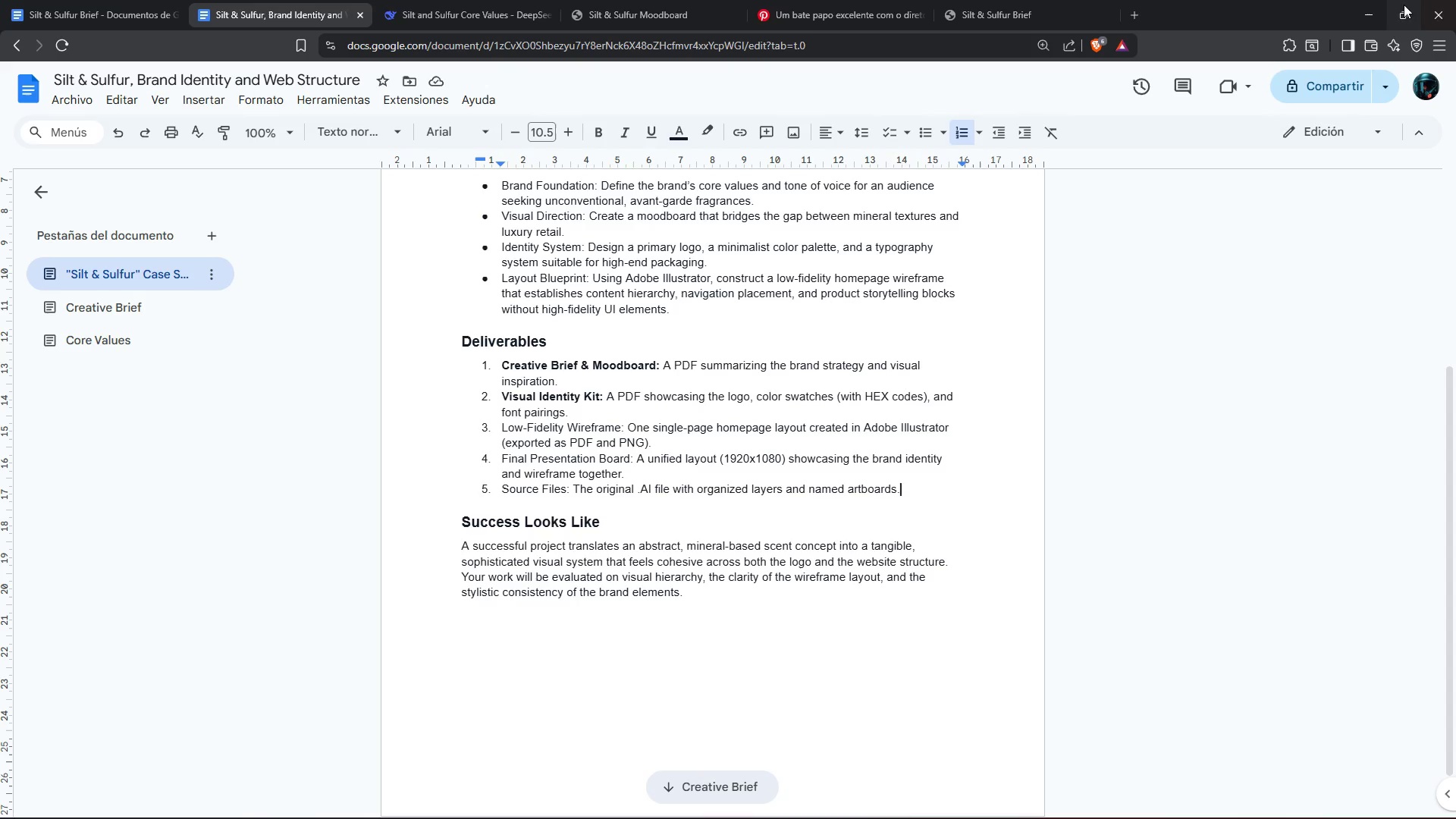 
left_click([916, 799])
 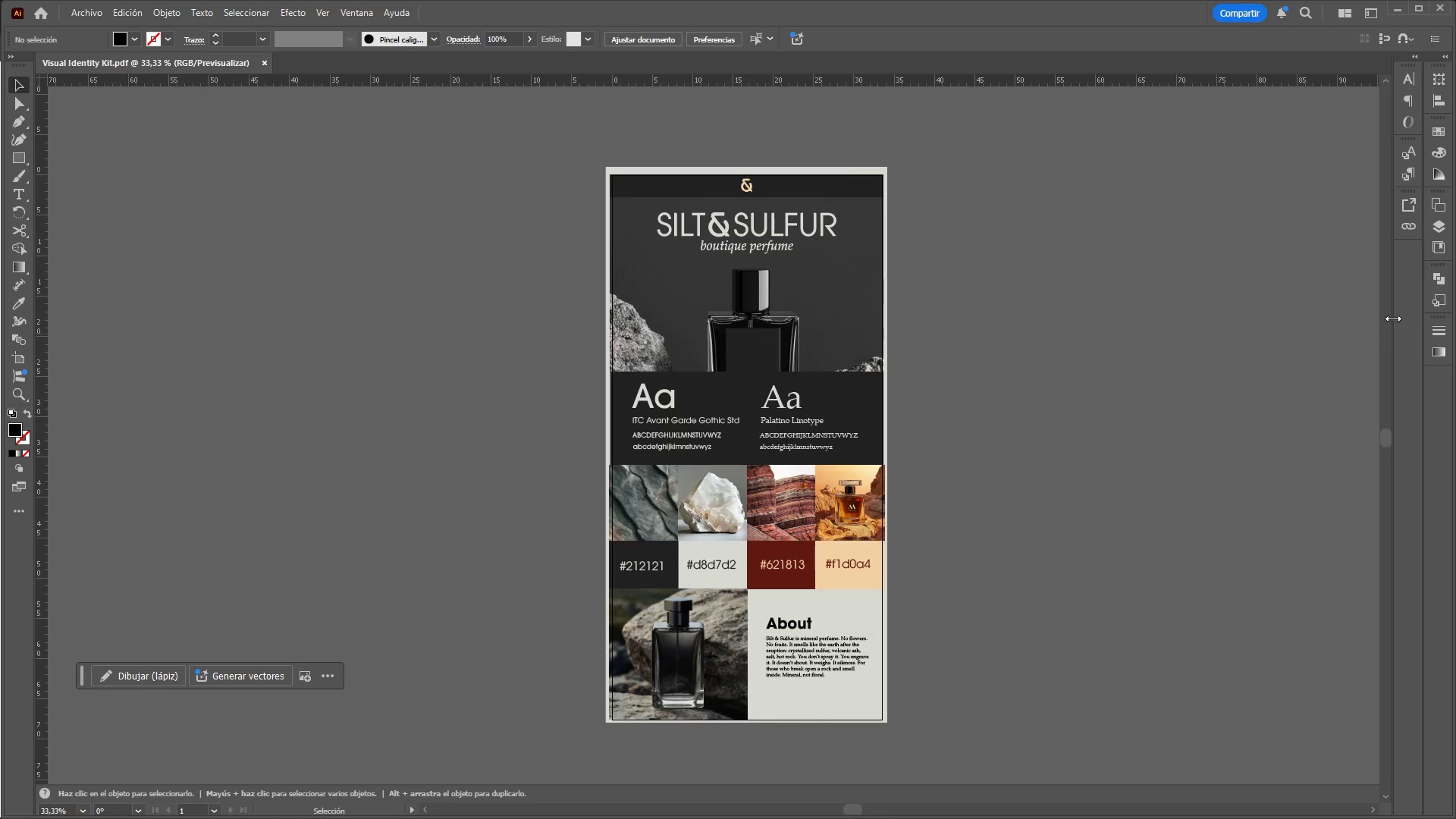 
left_click([1437, 207])
 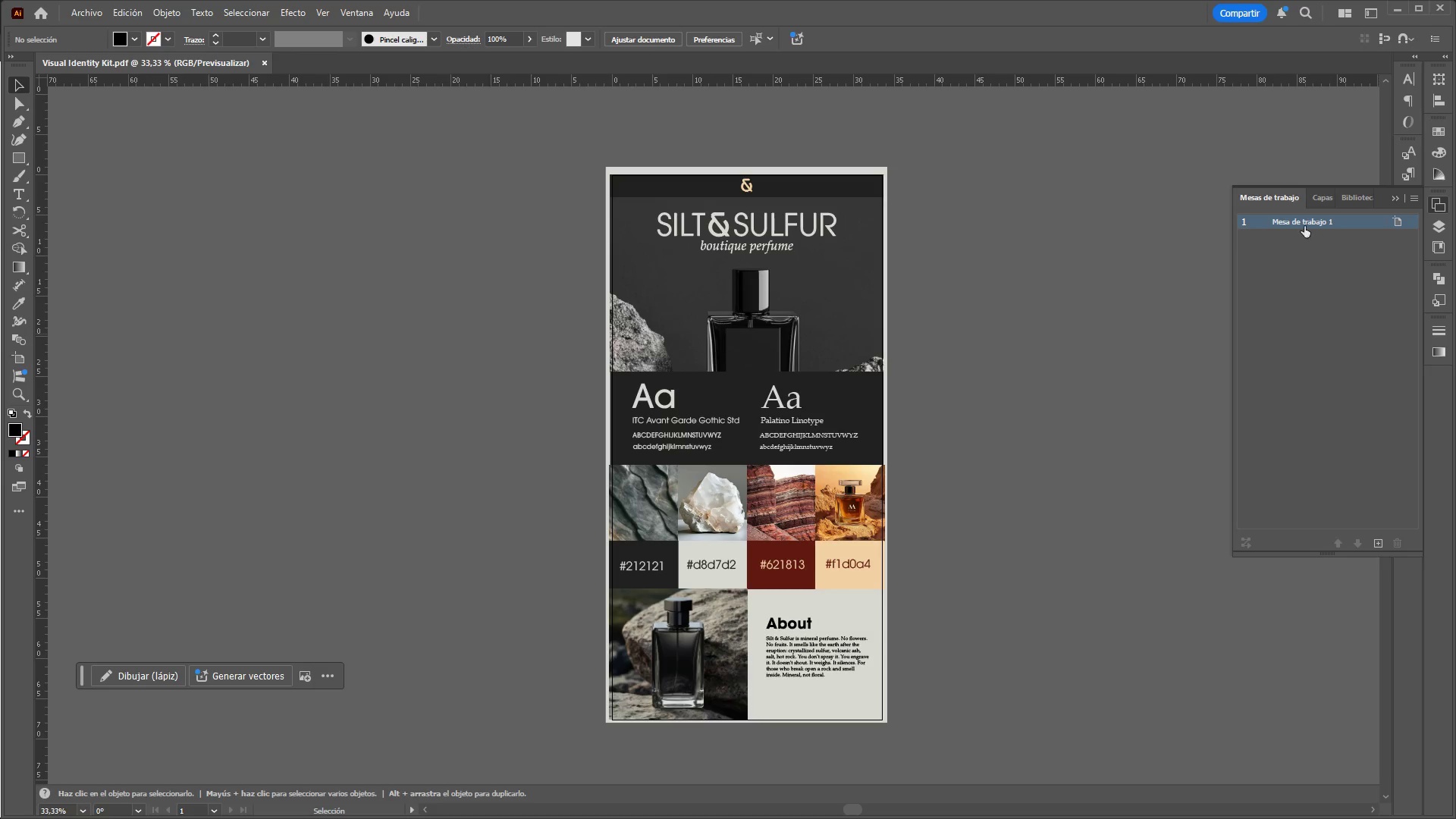 
left_click([1299, 215])
 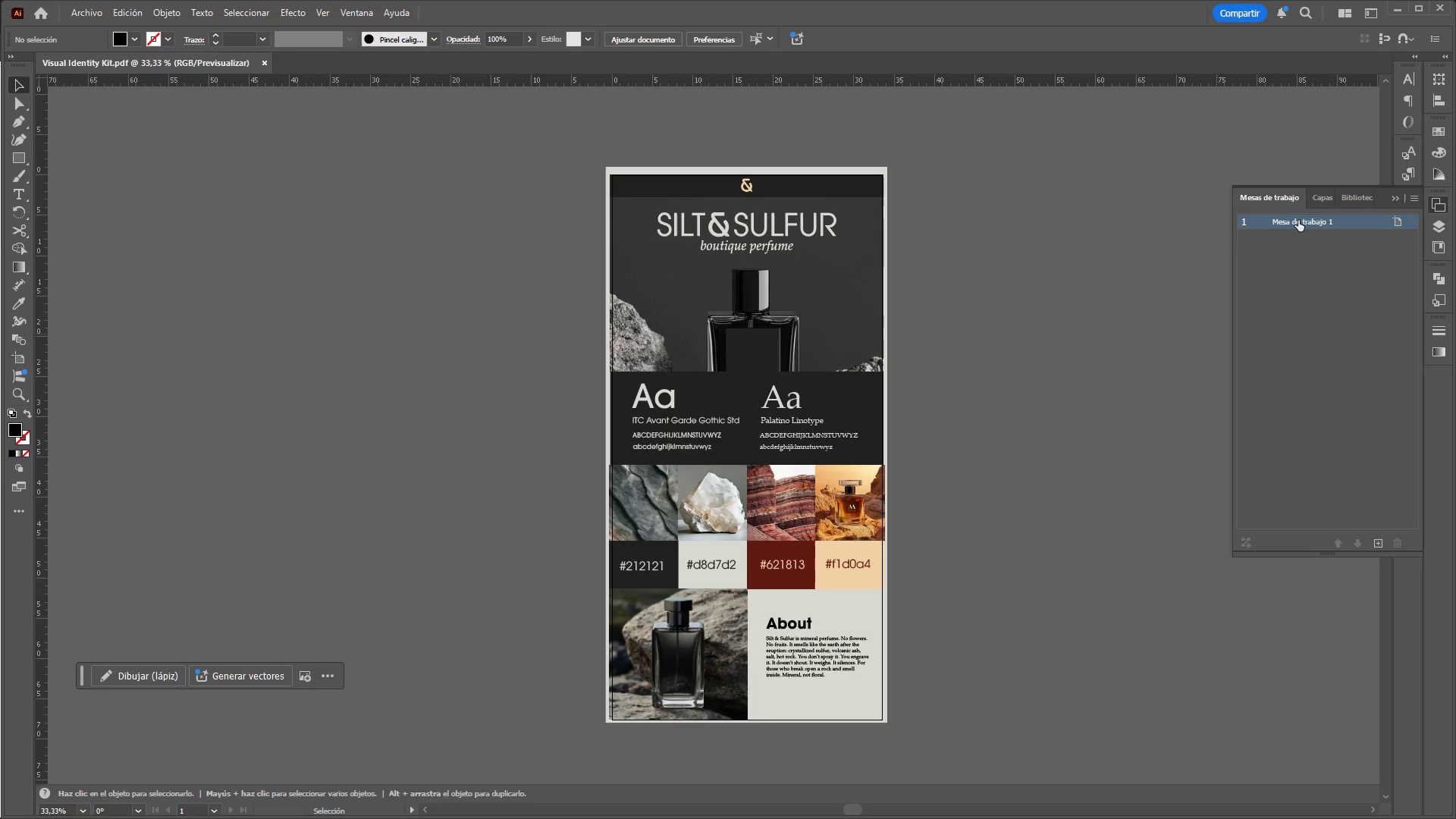 
double_click([1298, 220])
 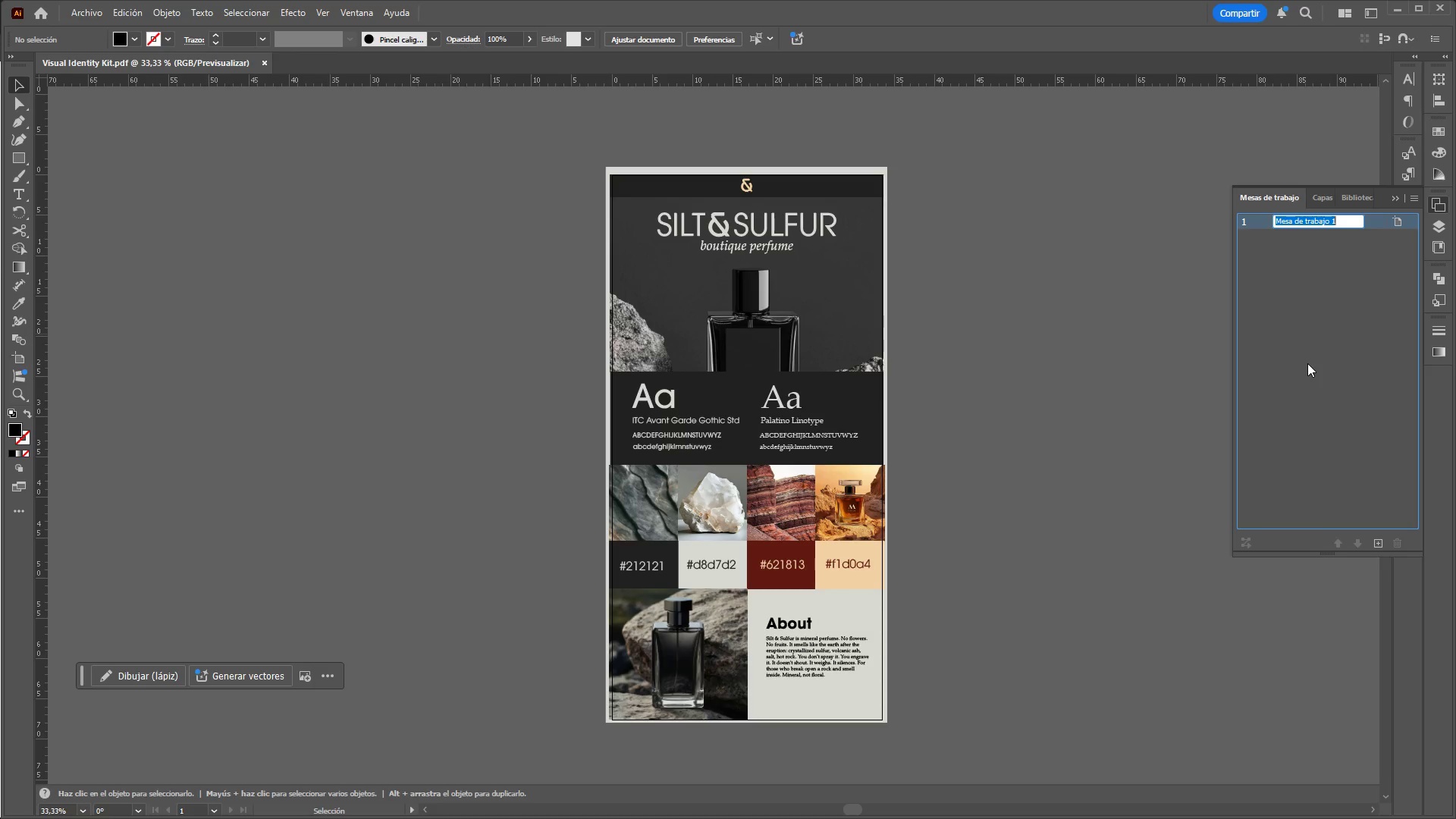 
type(Visual Iden)
 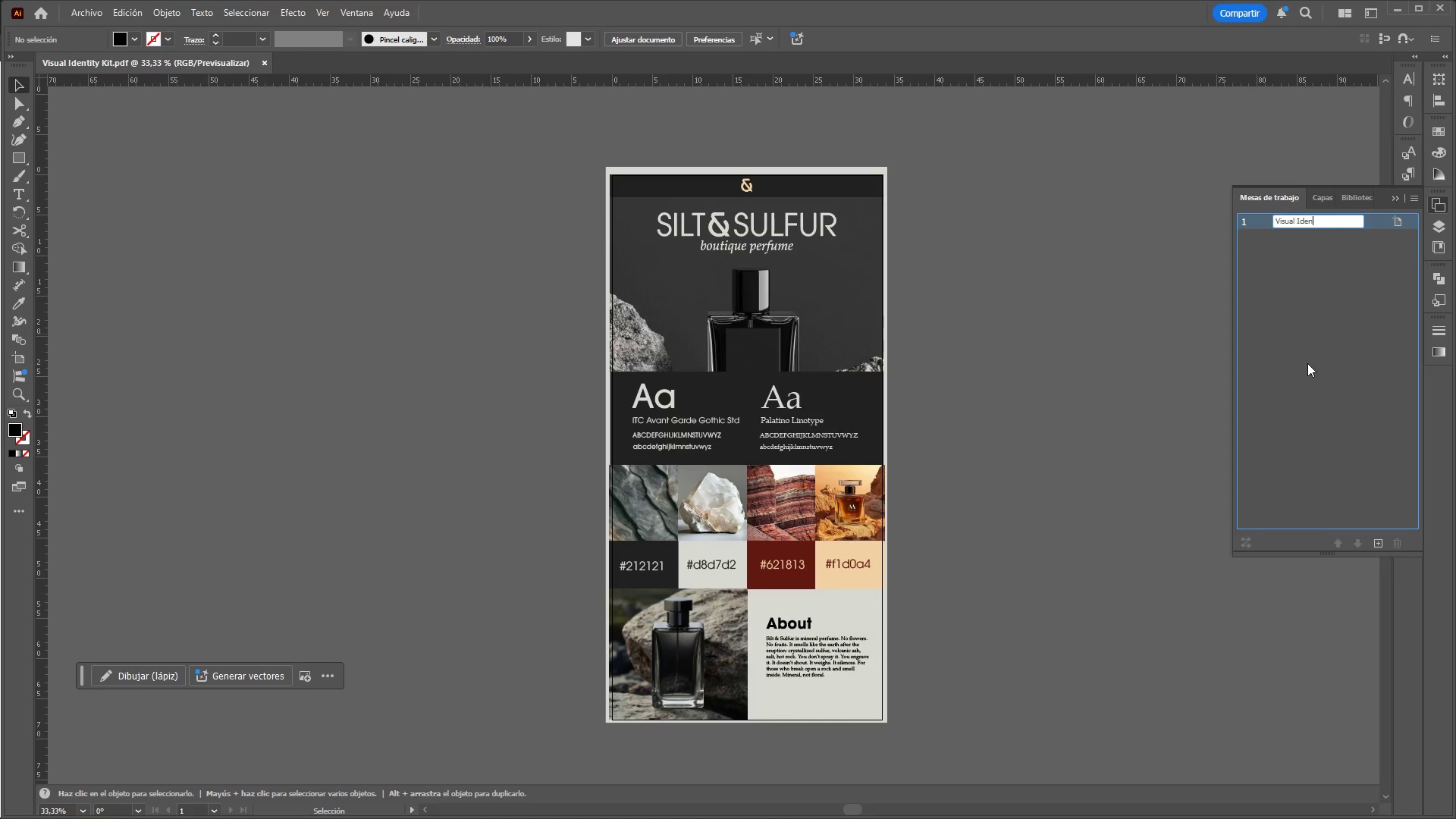 
type(tity Kit)
 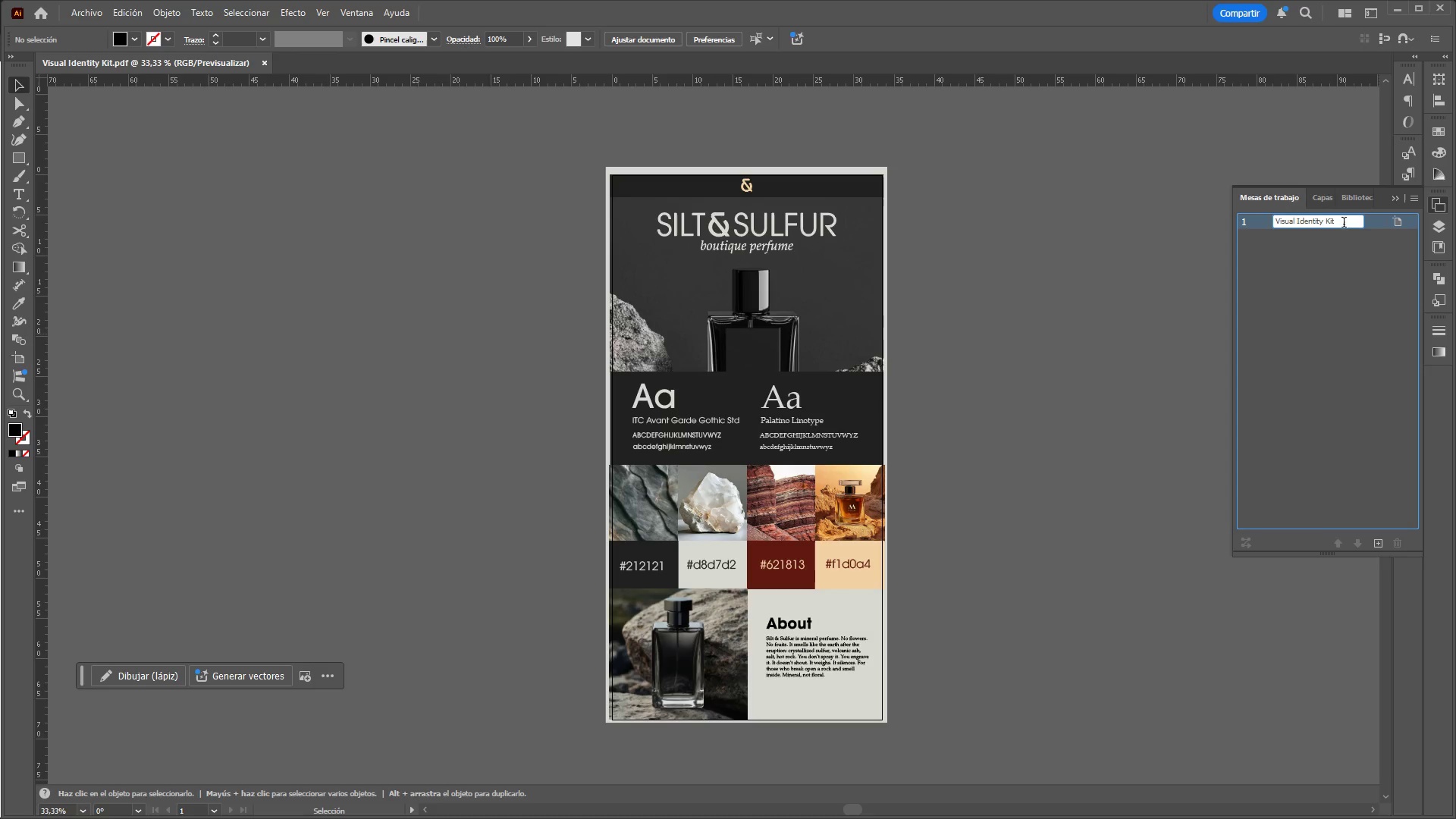 
left_click([1173, 287])
 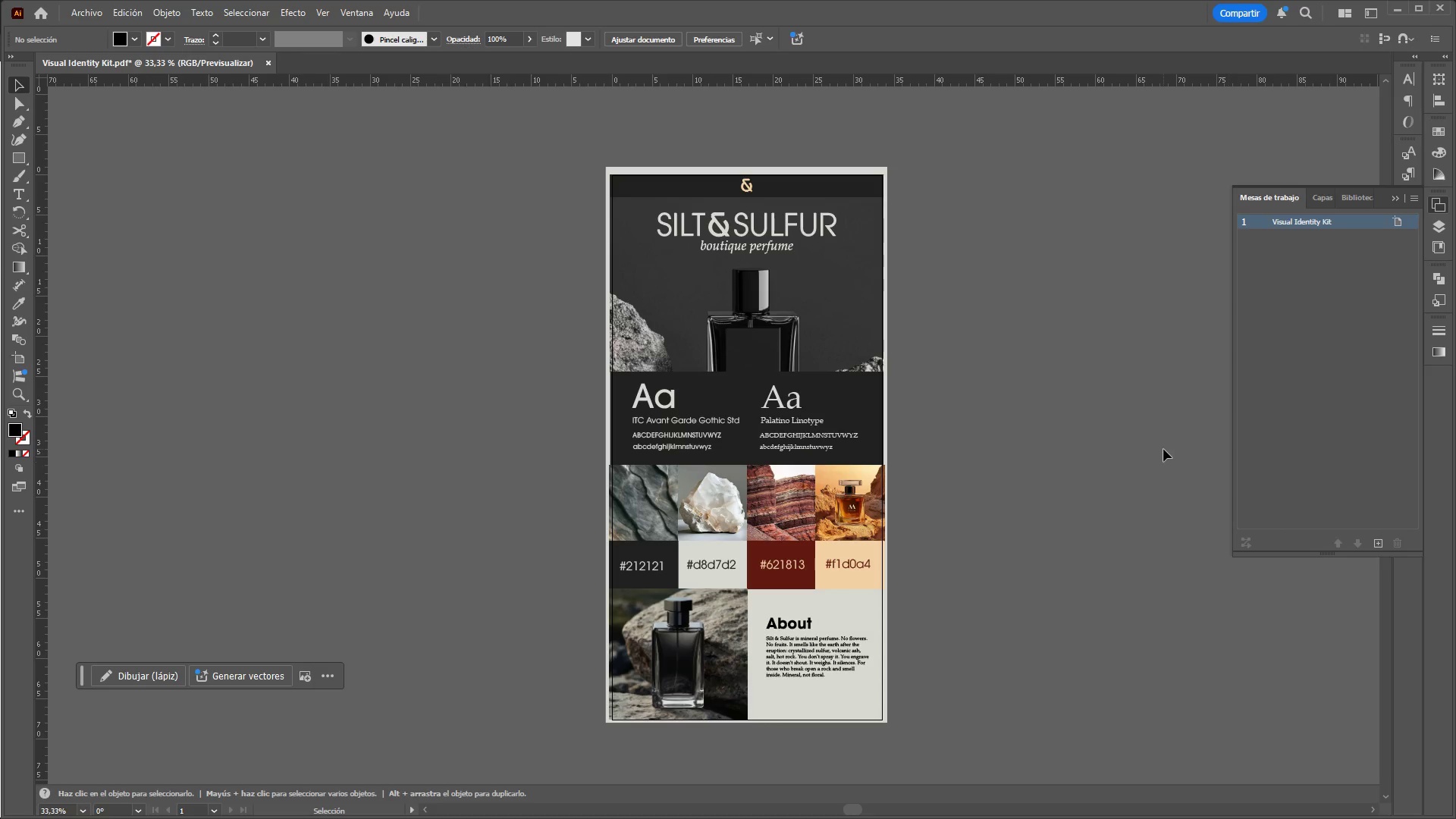 
hold_key(key=ControlLeft, duration=5.62)
hold_key(key=AltLeft, duration=1.5)
scroll: coordinate [1093, 342], scroll_direction: down, amount: 2.0
 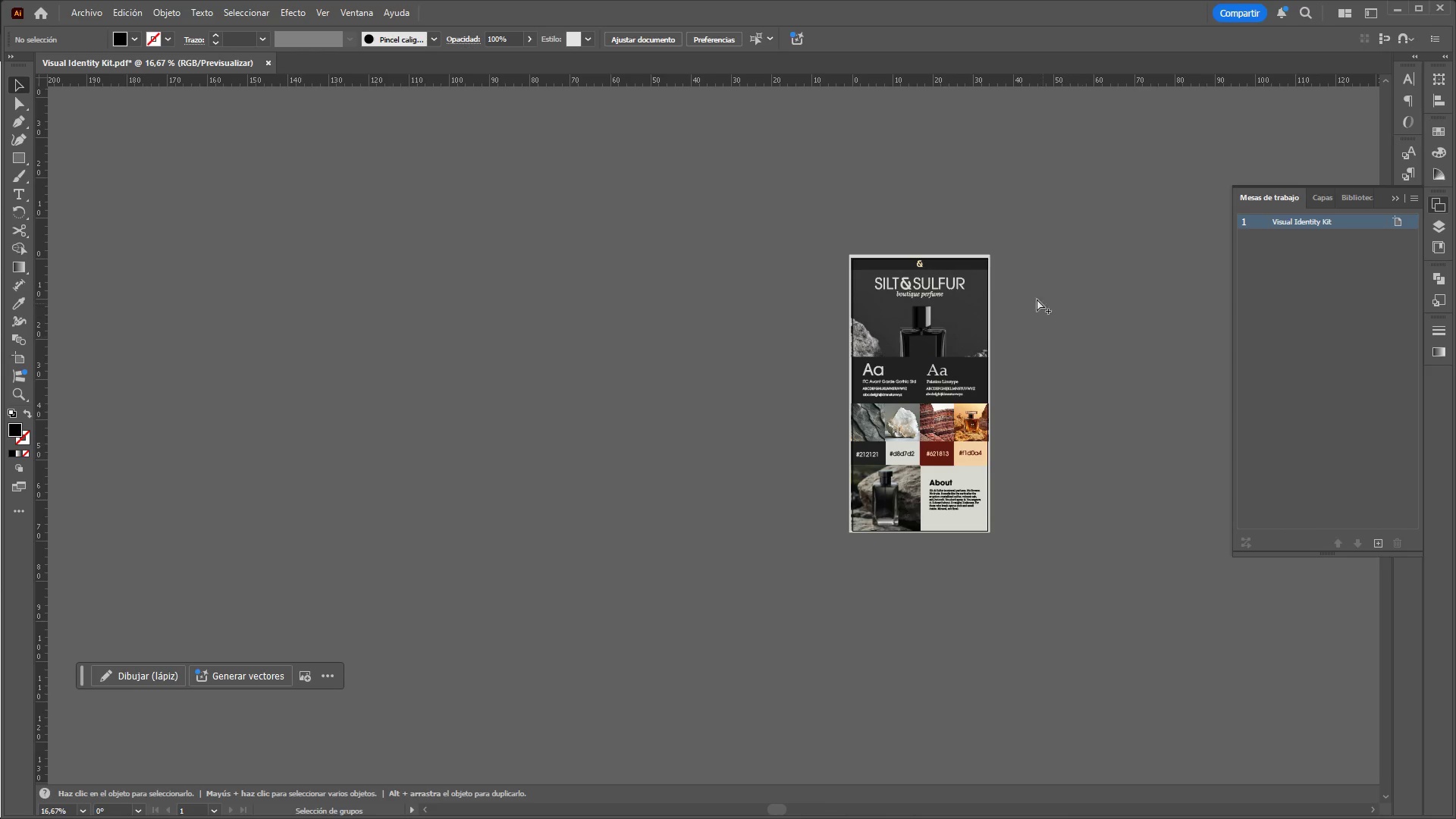 
hold_key(key=AltLeft, duration=1.51)
scroll: coordinate [970, 234], scroll_direction: up, amount: 6.0
 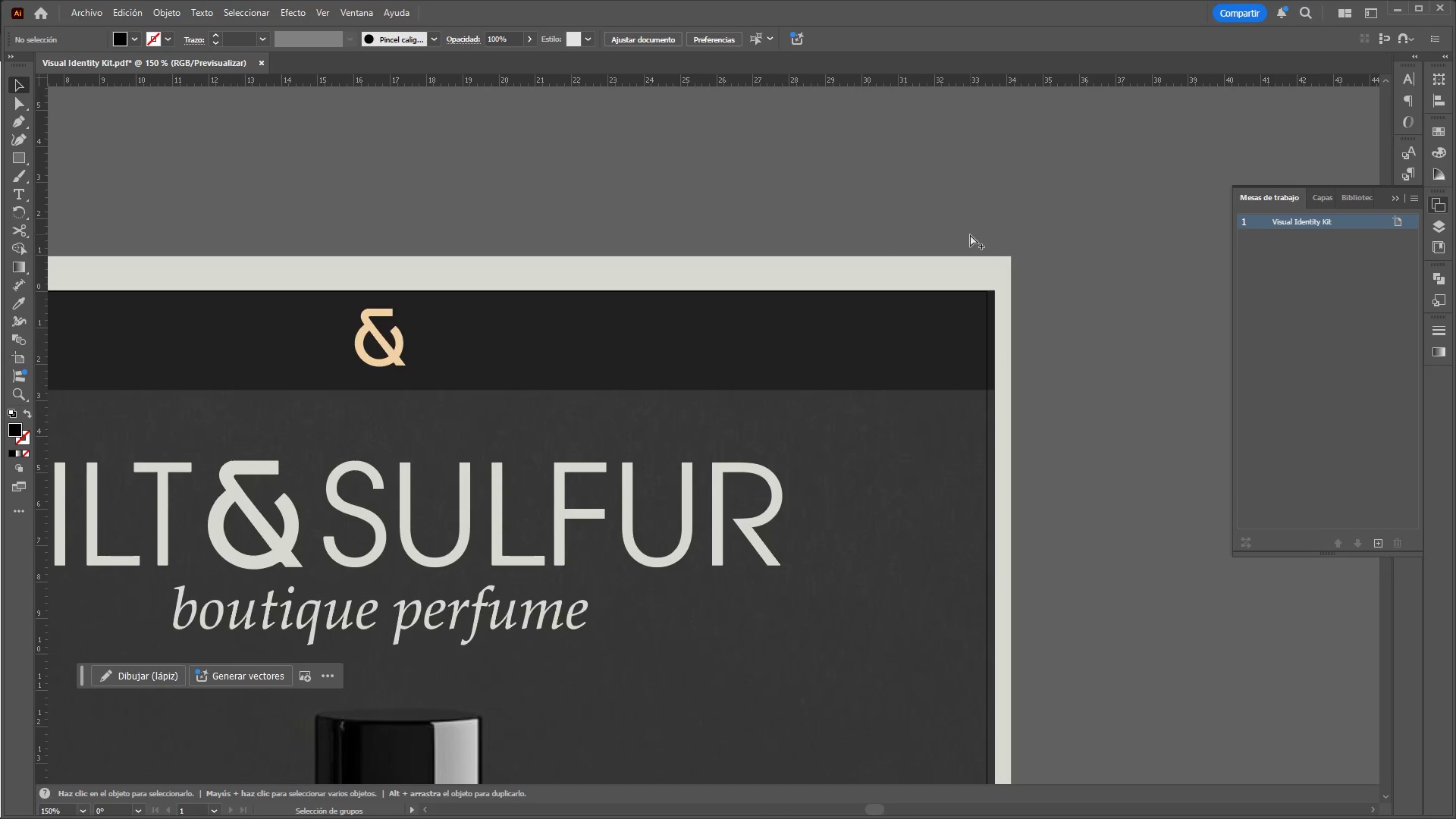 
hold_key(key=AltLeft, duration=1.52)
 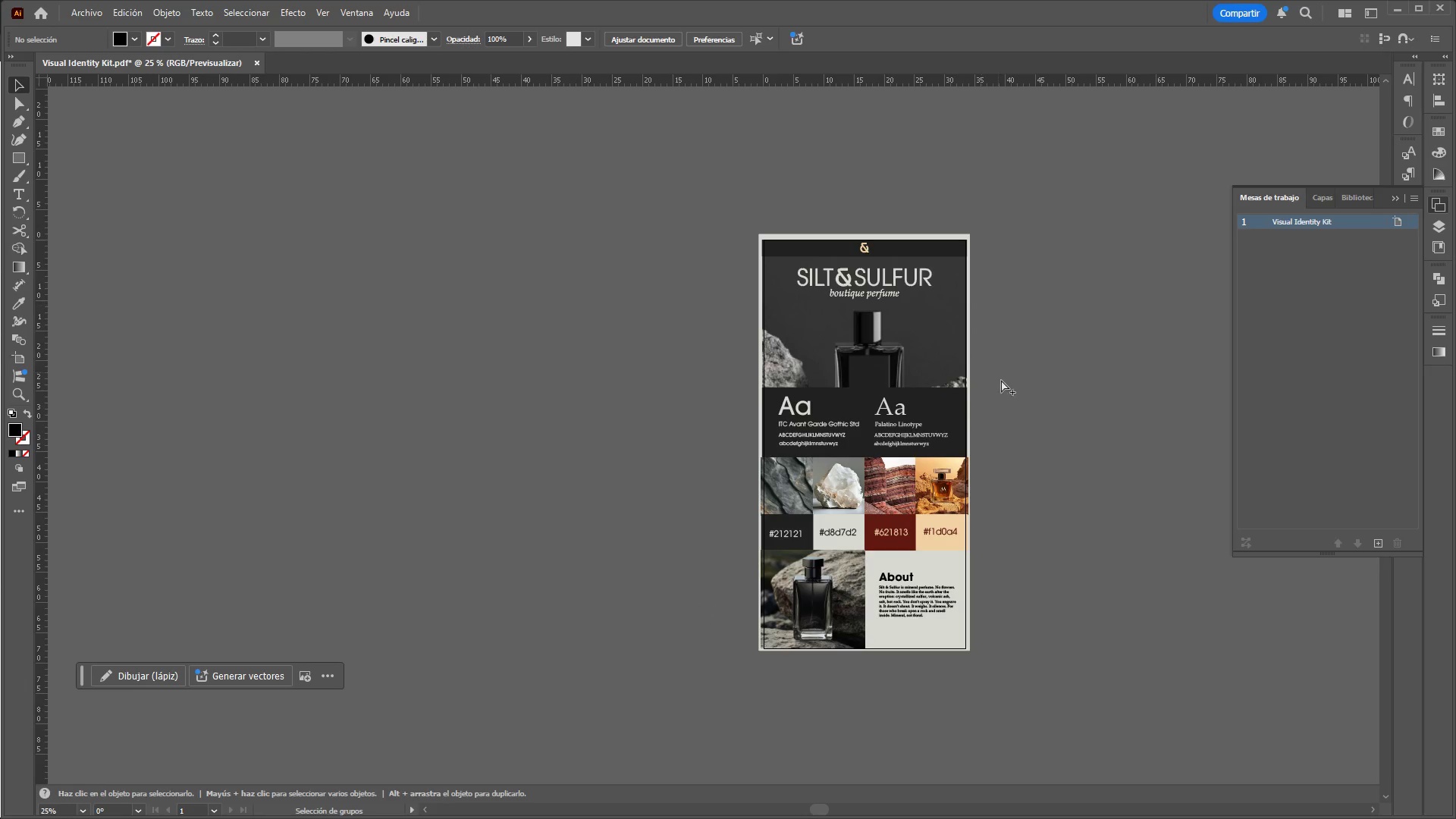 
scroll: coordinate [970, 233], scroll_direction: up, amount: 4.0
 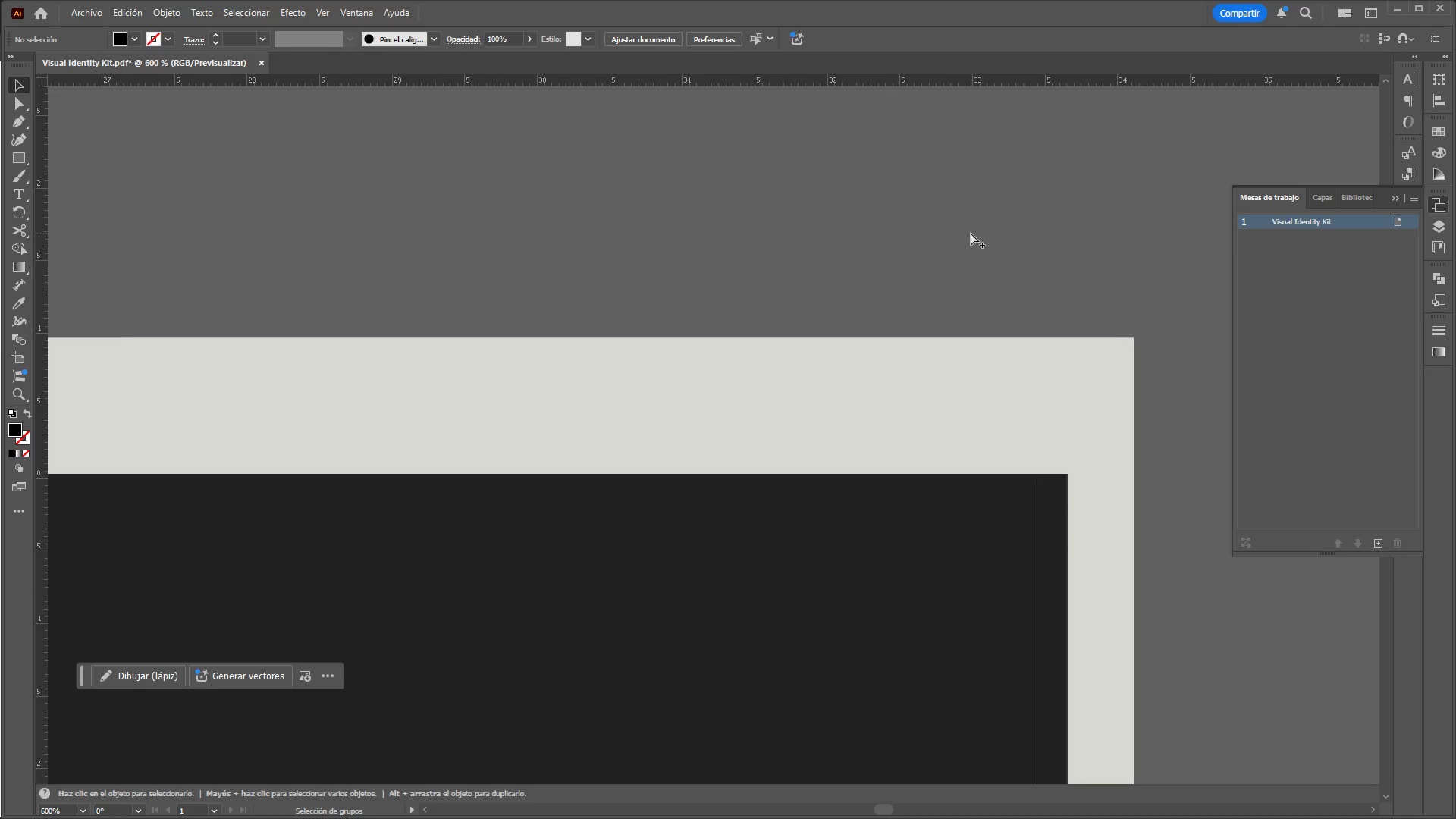 
hold_key(key=AltLeft, duration=1.06)
scroll: coordinate [959, 230], scroll_direction: down, amount: 9.0
 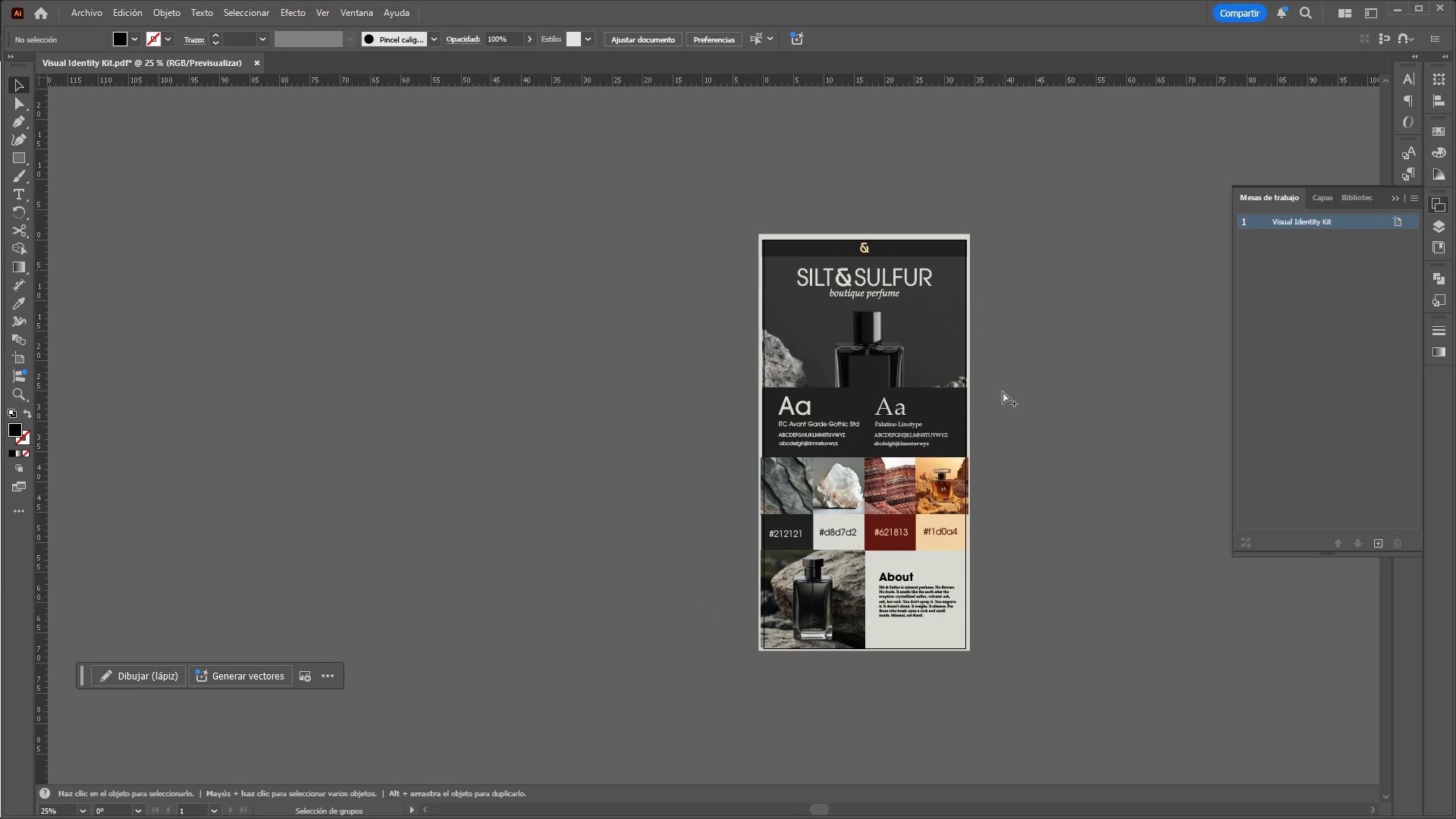 
left_click_drag(start_coordinate=[1026, 429], to_coordinate=[1075, 552])
 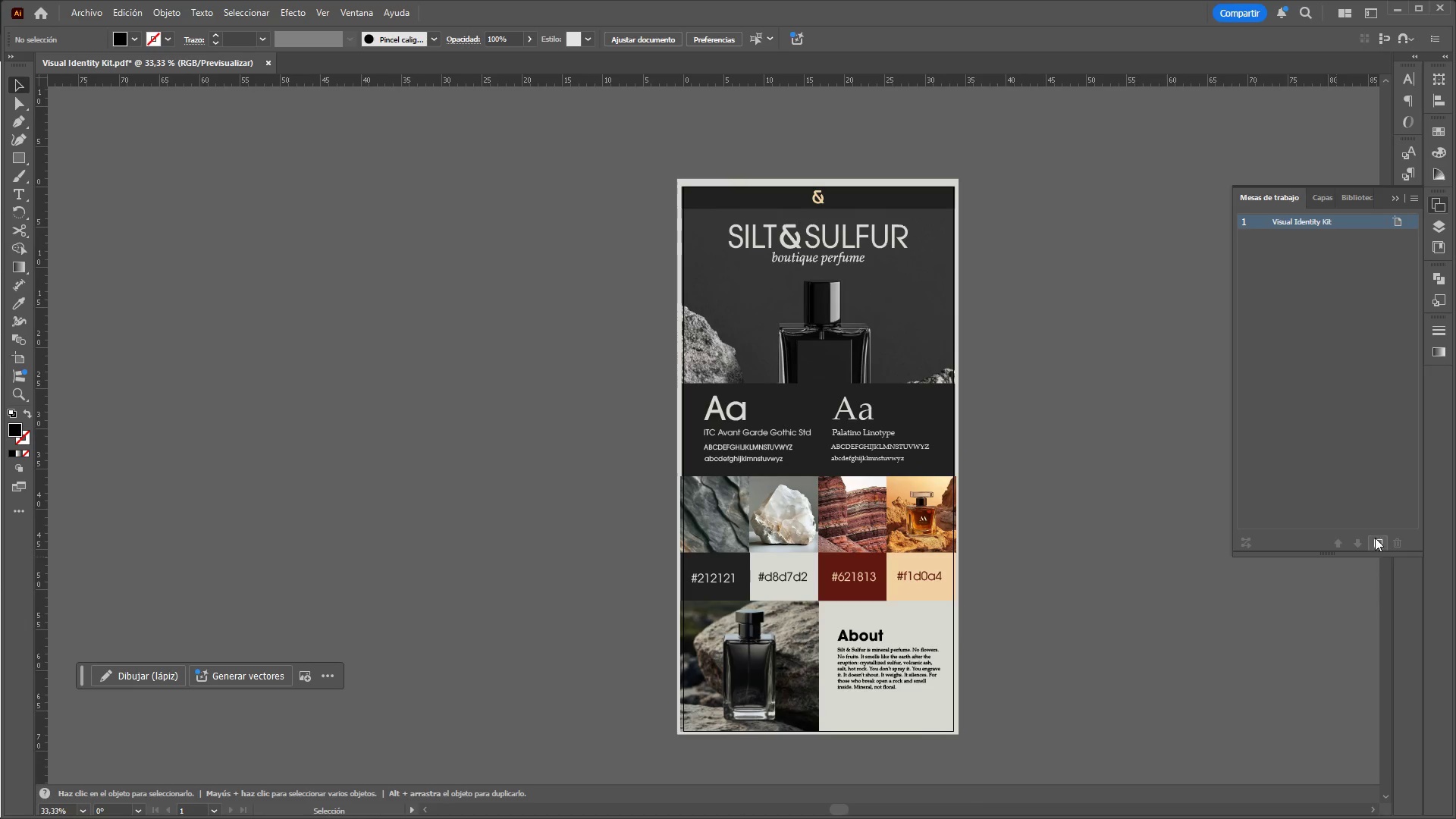 
scroll: coordinate [1003, 400], scroll_direction: up, amount: 1.0
 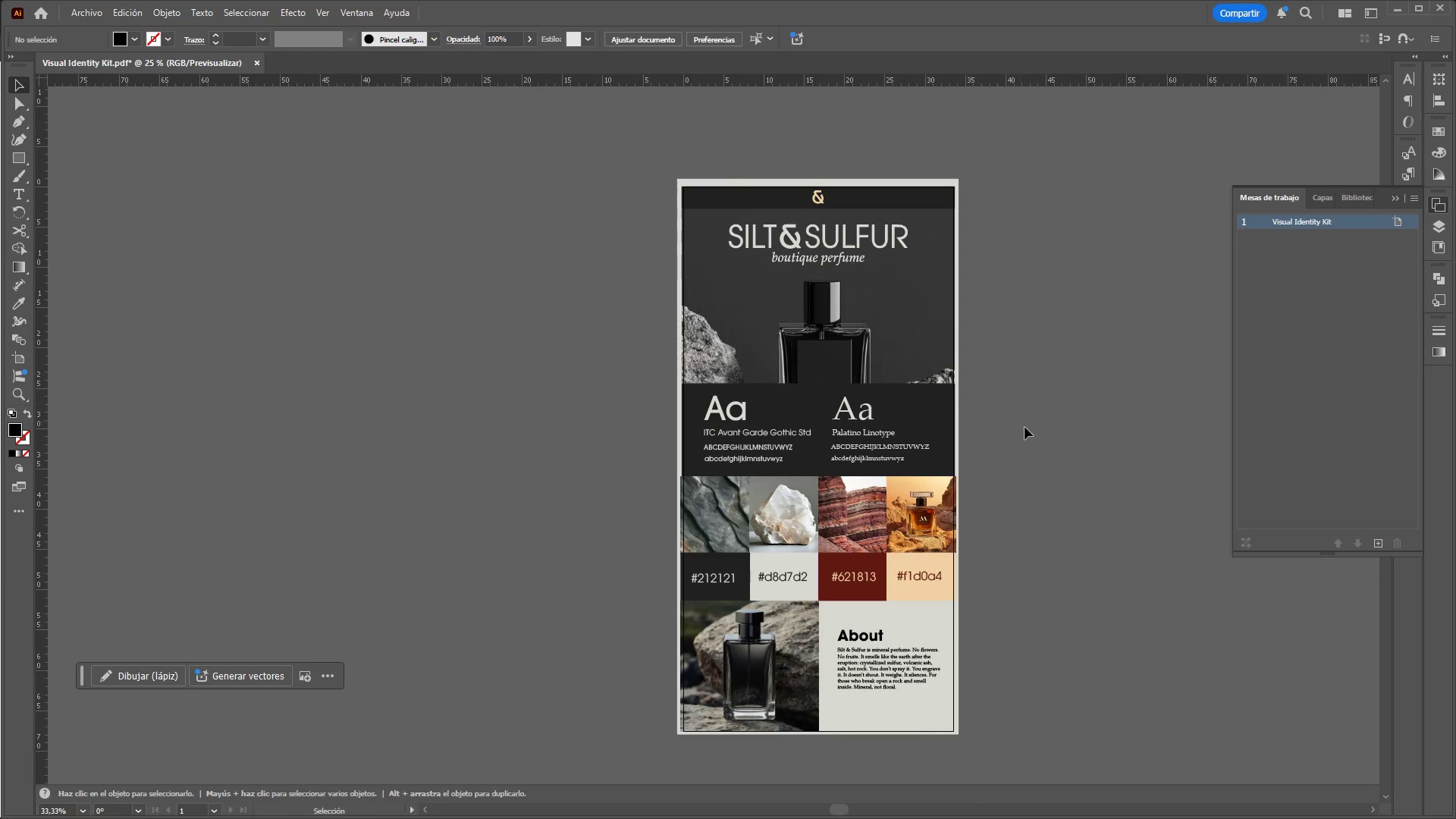 
left_click([1377, 539])
 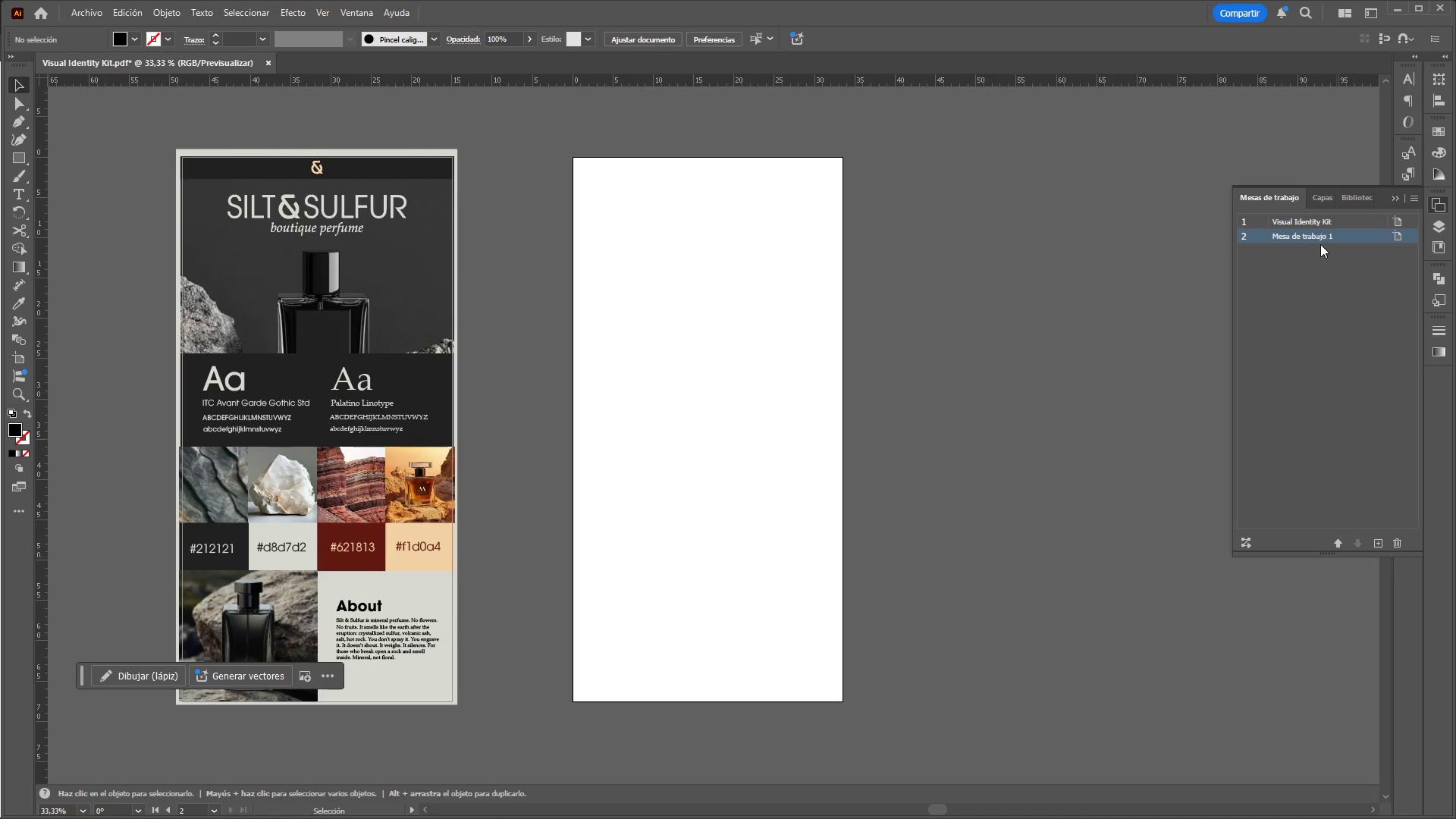 
left_click_drag(start_coordinate=[1323, 237], to_coordinate=[1314, 214])
 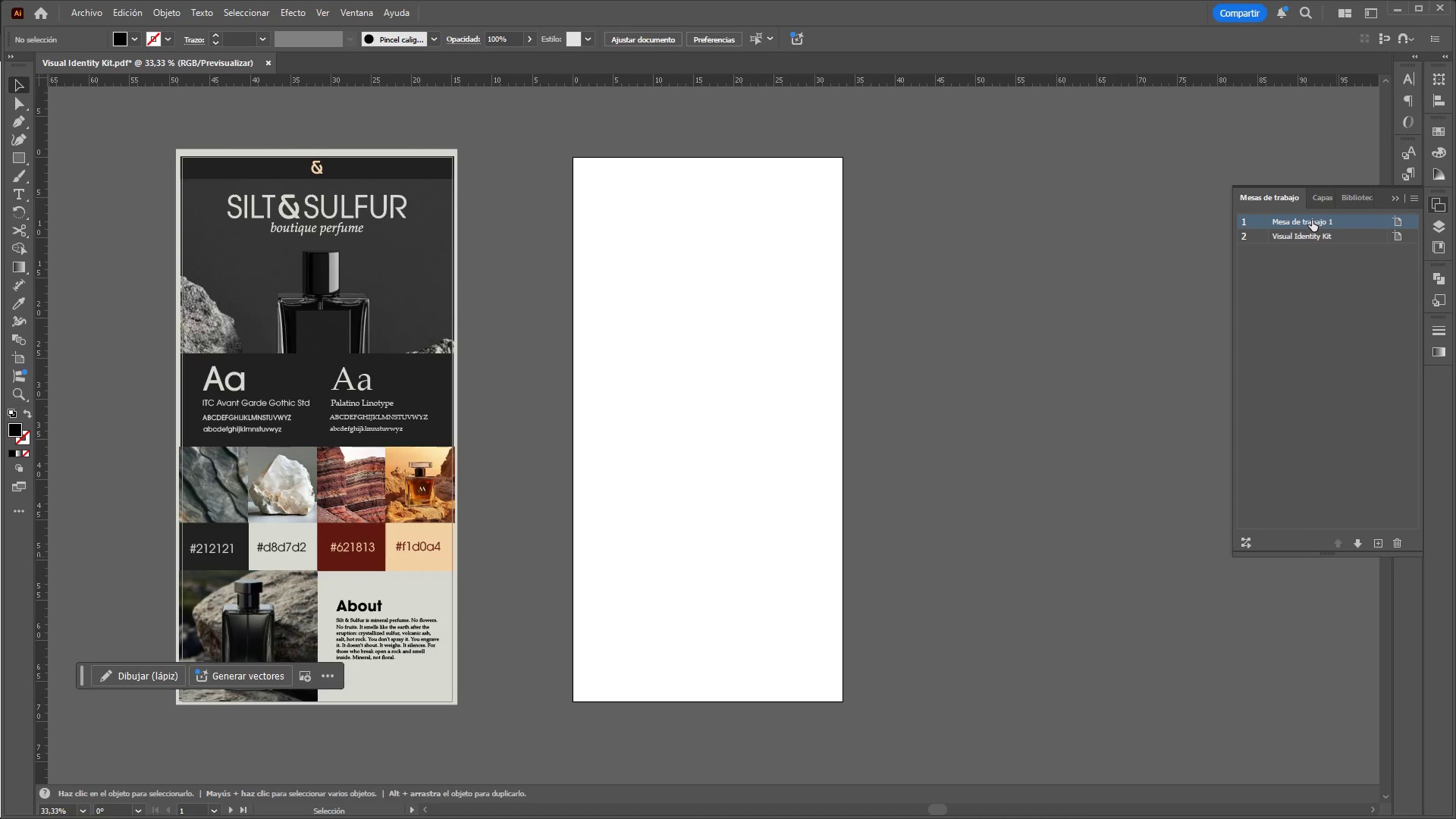 
double_click([1312, 220])
 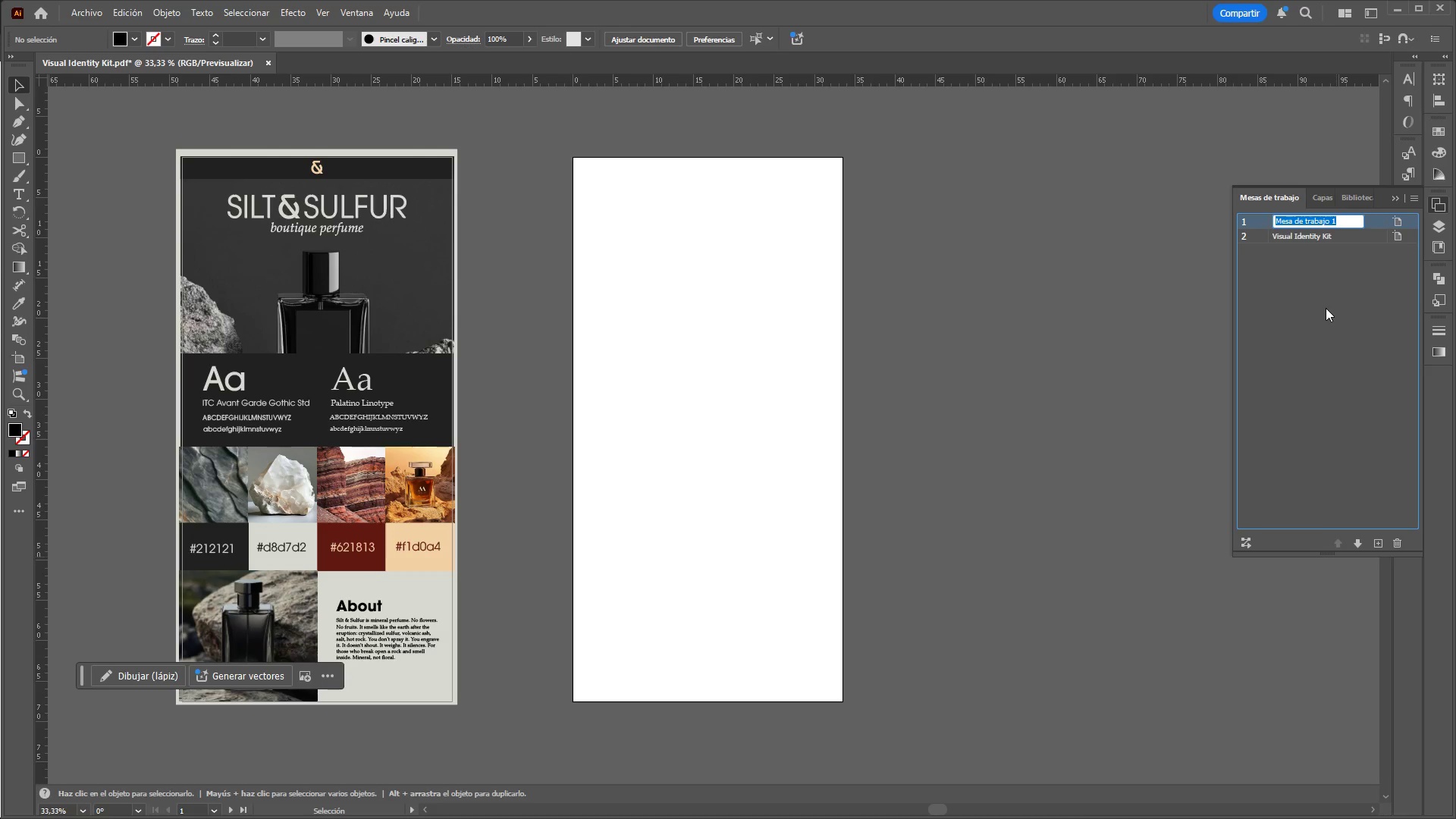 
type(Moodboard)
 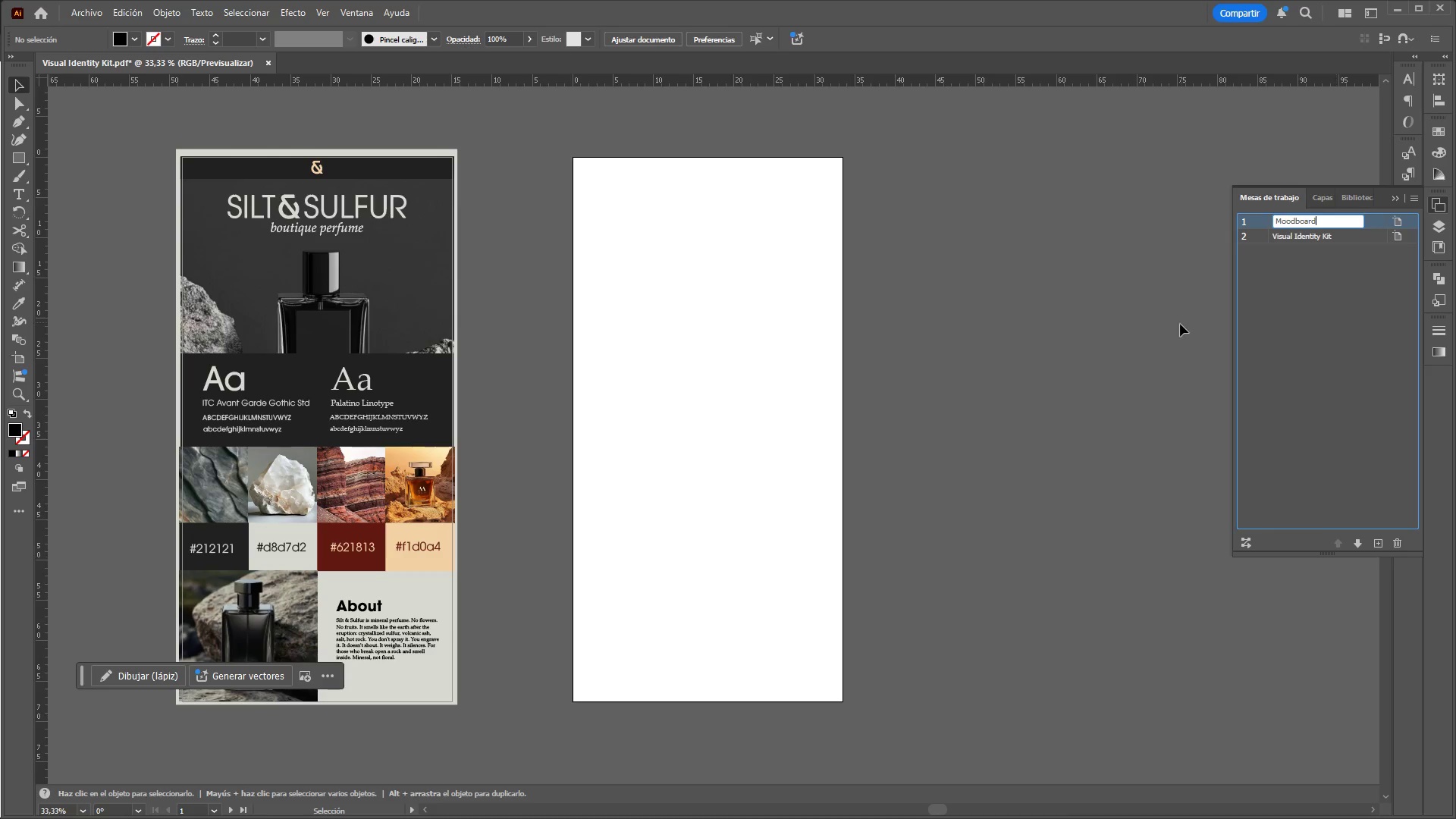 
left_click([1177, 325])
 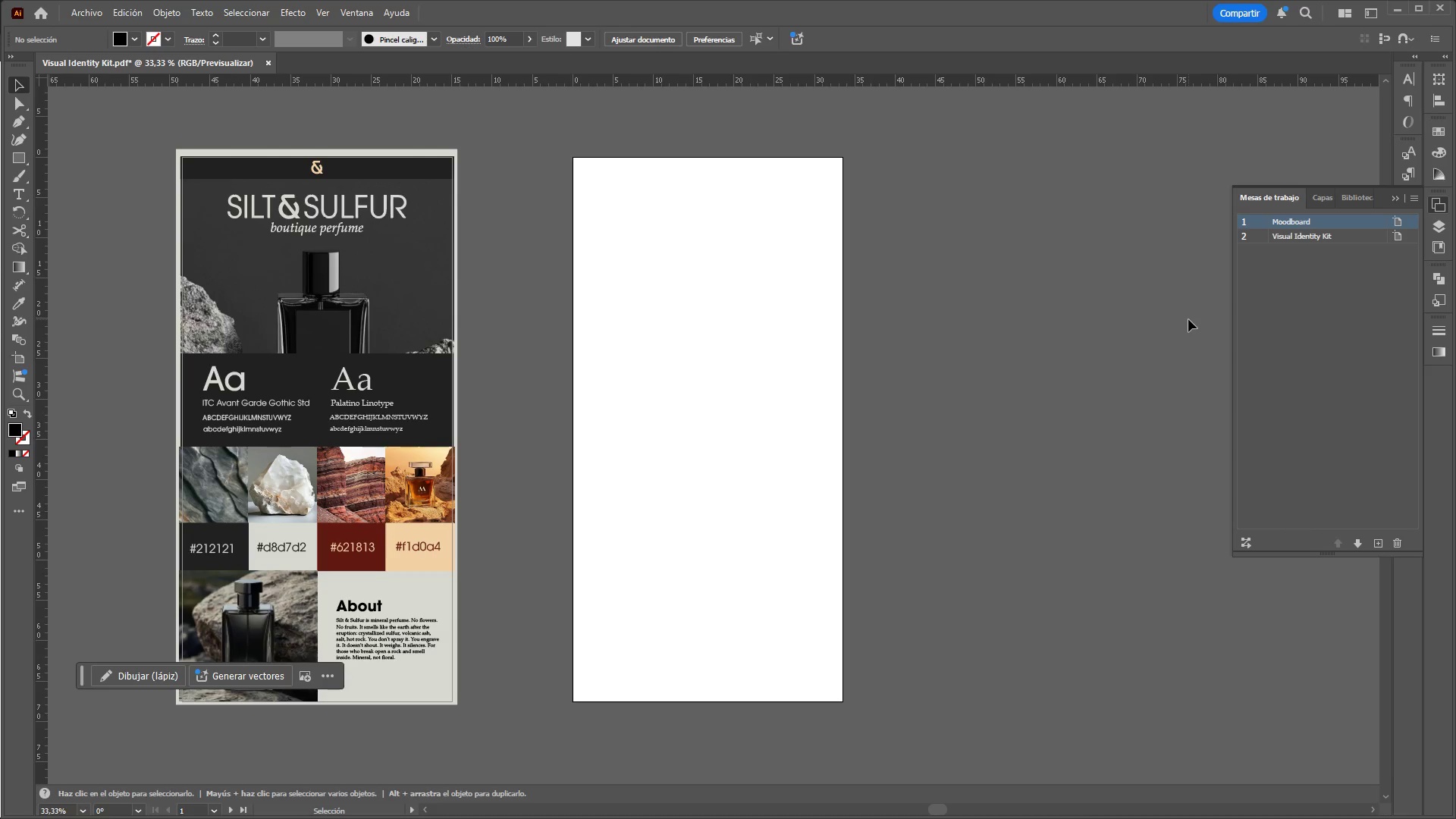 
hold_key(key=AltLeft, duration=1.5)
hold_key(key=ControlLeft, duration=2.02)
scroll: coordinate [1006, 297], scroll_direction: down, amount: 3.0
 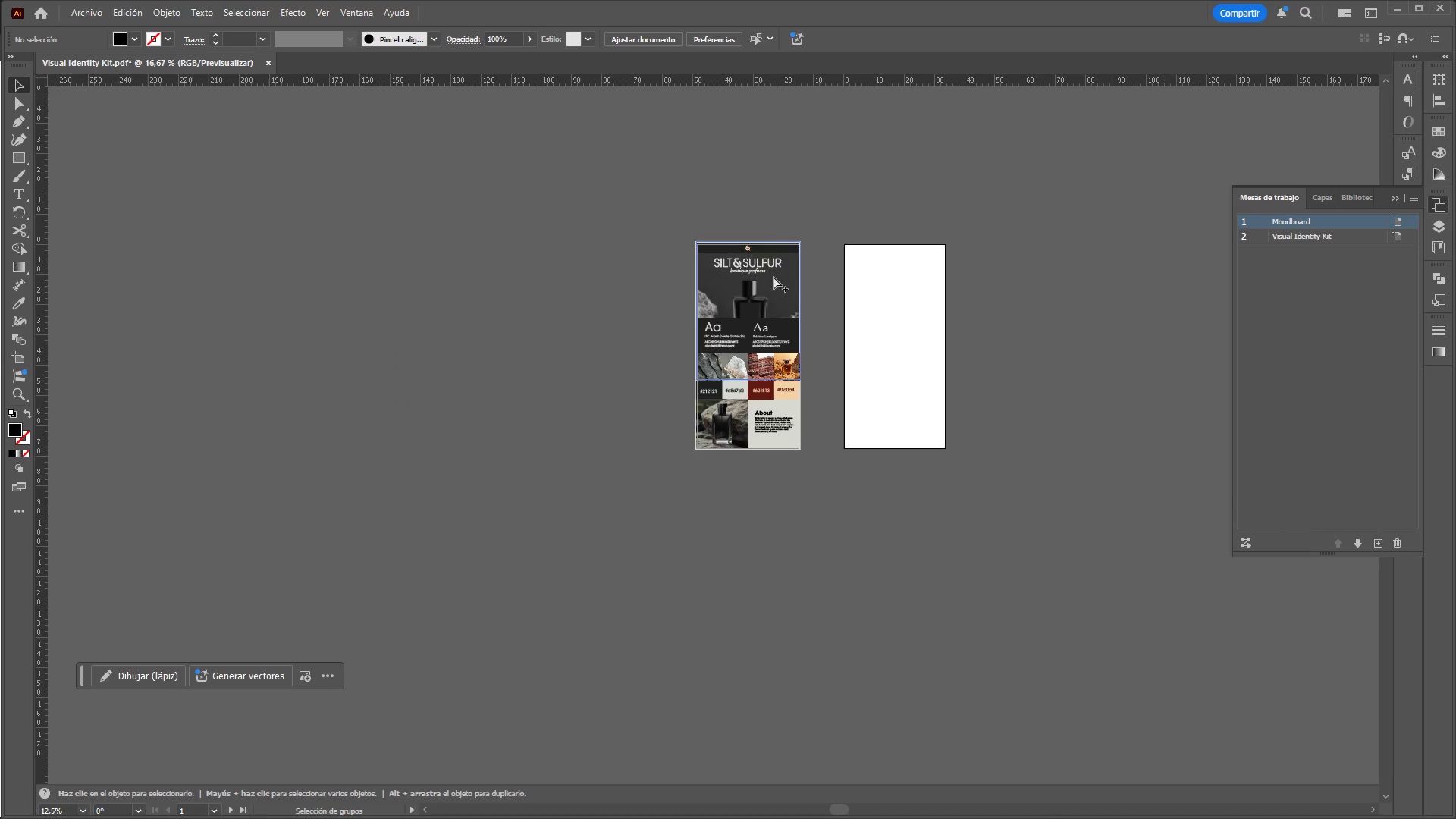 
hold_key(key=AltLeft, duration=0.52)
 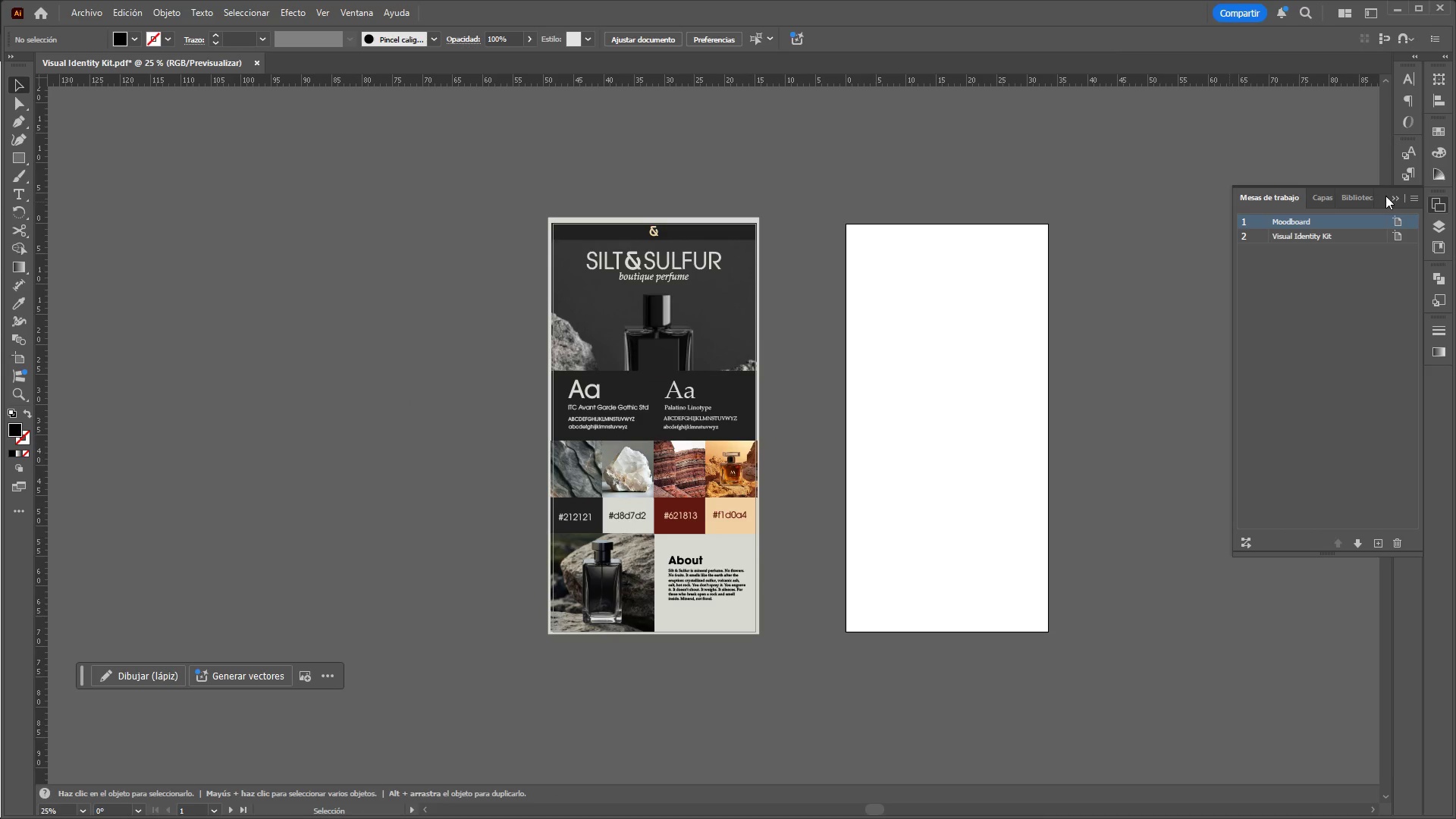 
scroll: coordinate [843, 265], scroll_direction: up, amount: 2.0
 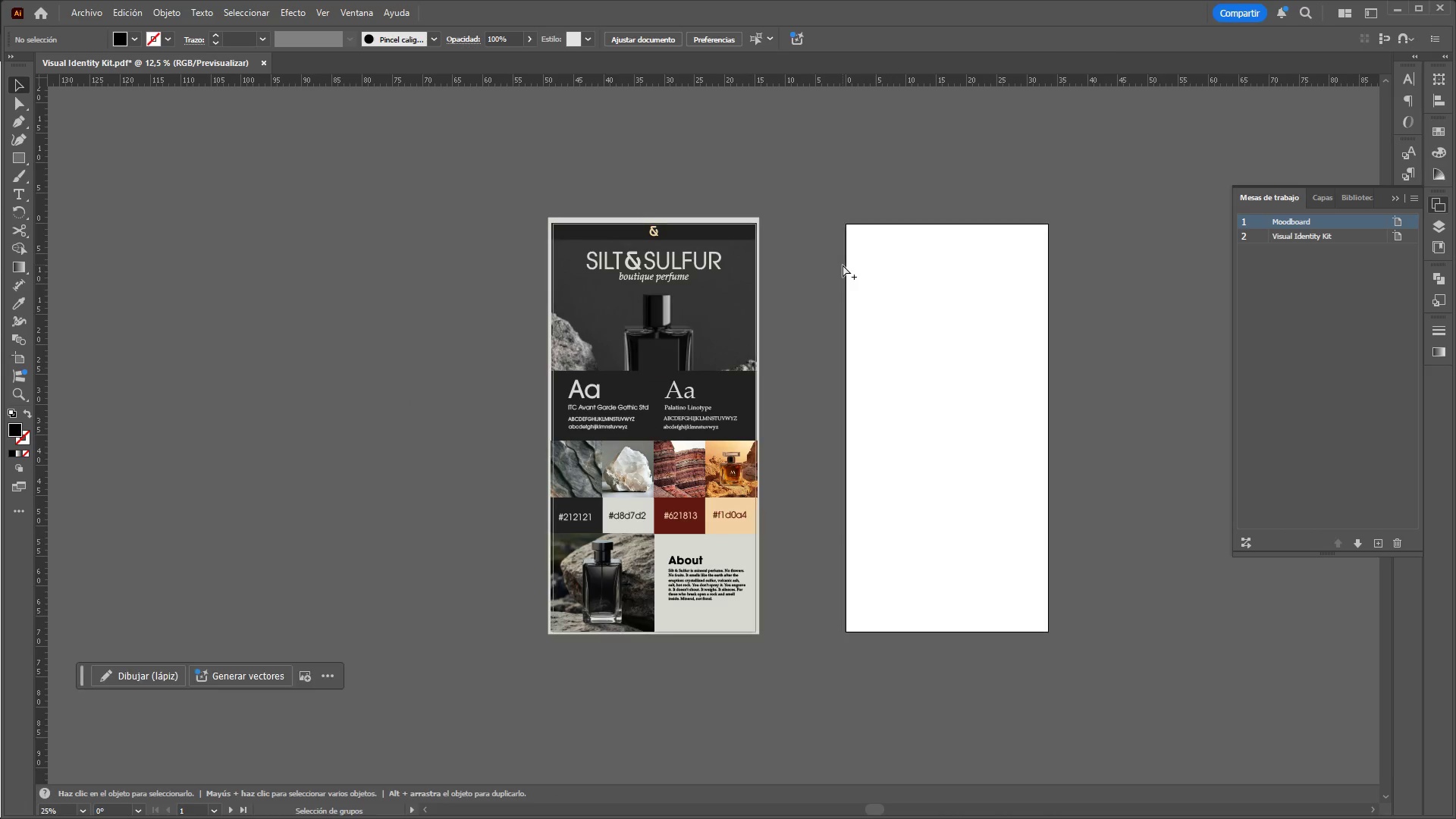 
left_click([1389, 195])
 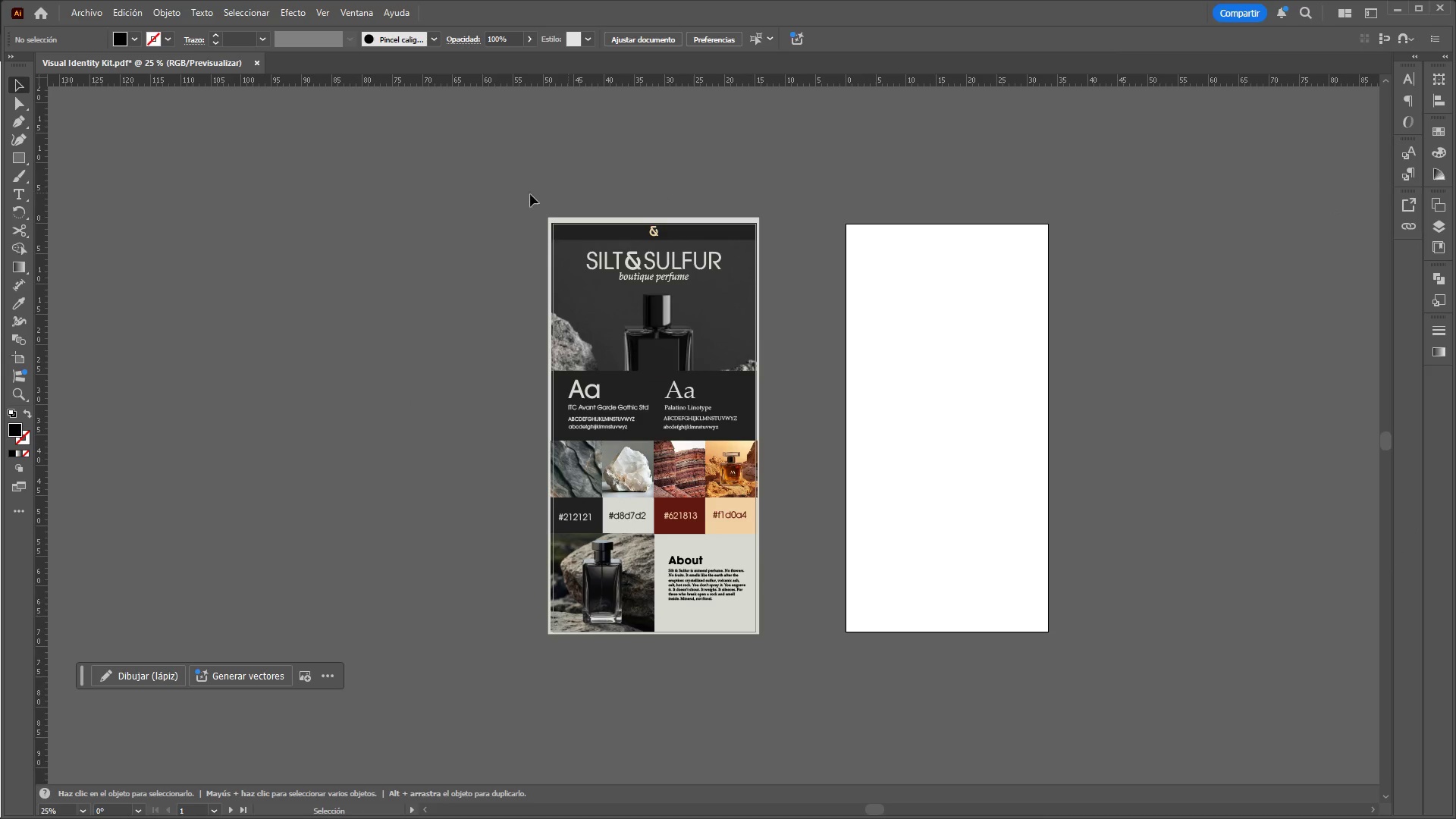 
left_click_drag(start_coordinate=[403, 213], to_coordinate=[279, 298])
 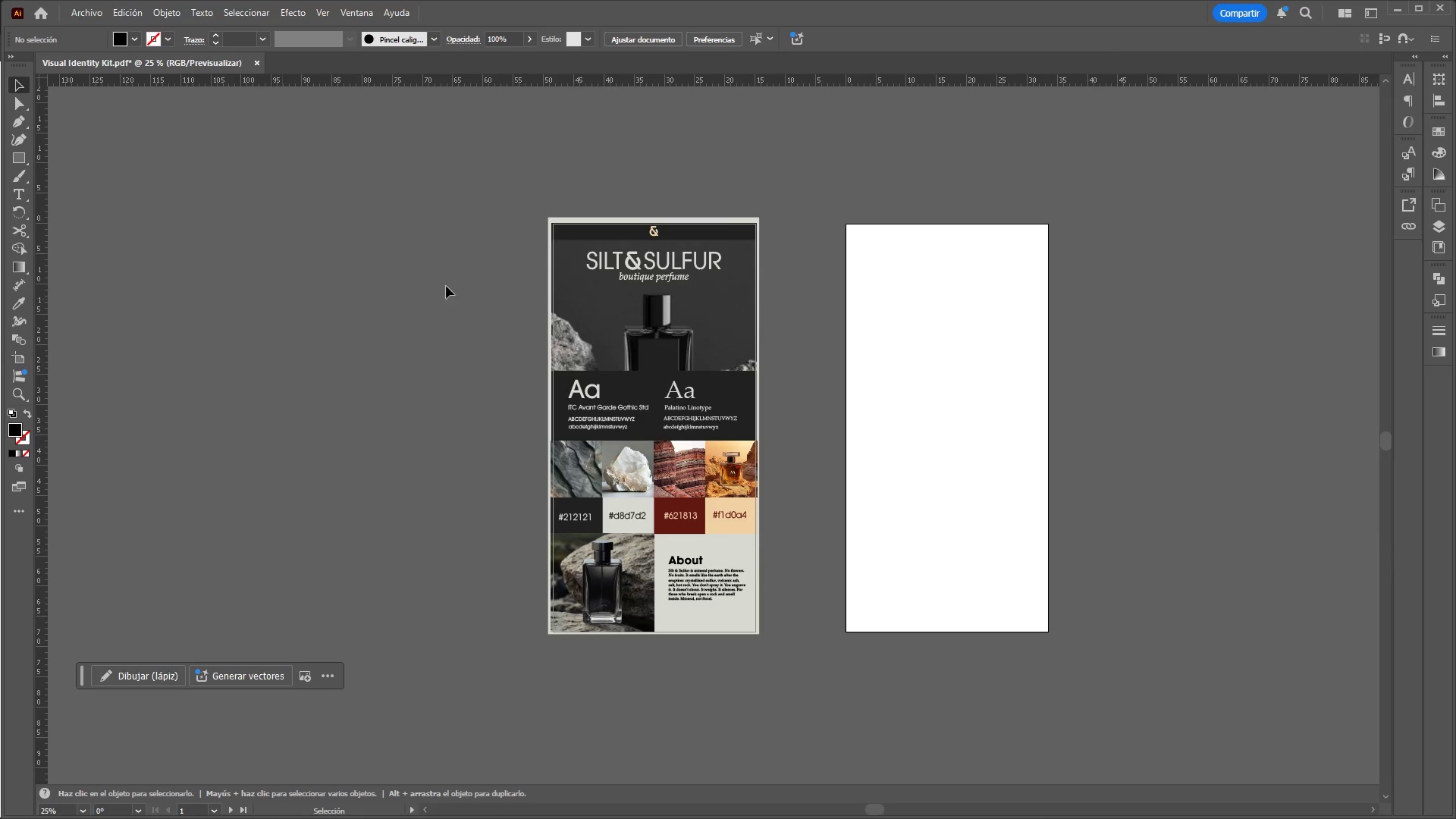 
hold_key(key=ControlLeft, duration=0.88)
hold_key(key=AltLeft, duration=0.84)
scroll: coordinate [936, 315], scroll_direction: down, amount: 2.0
 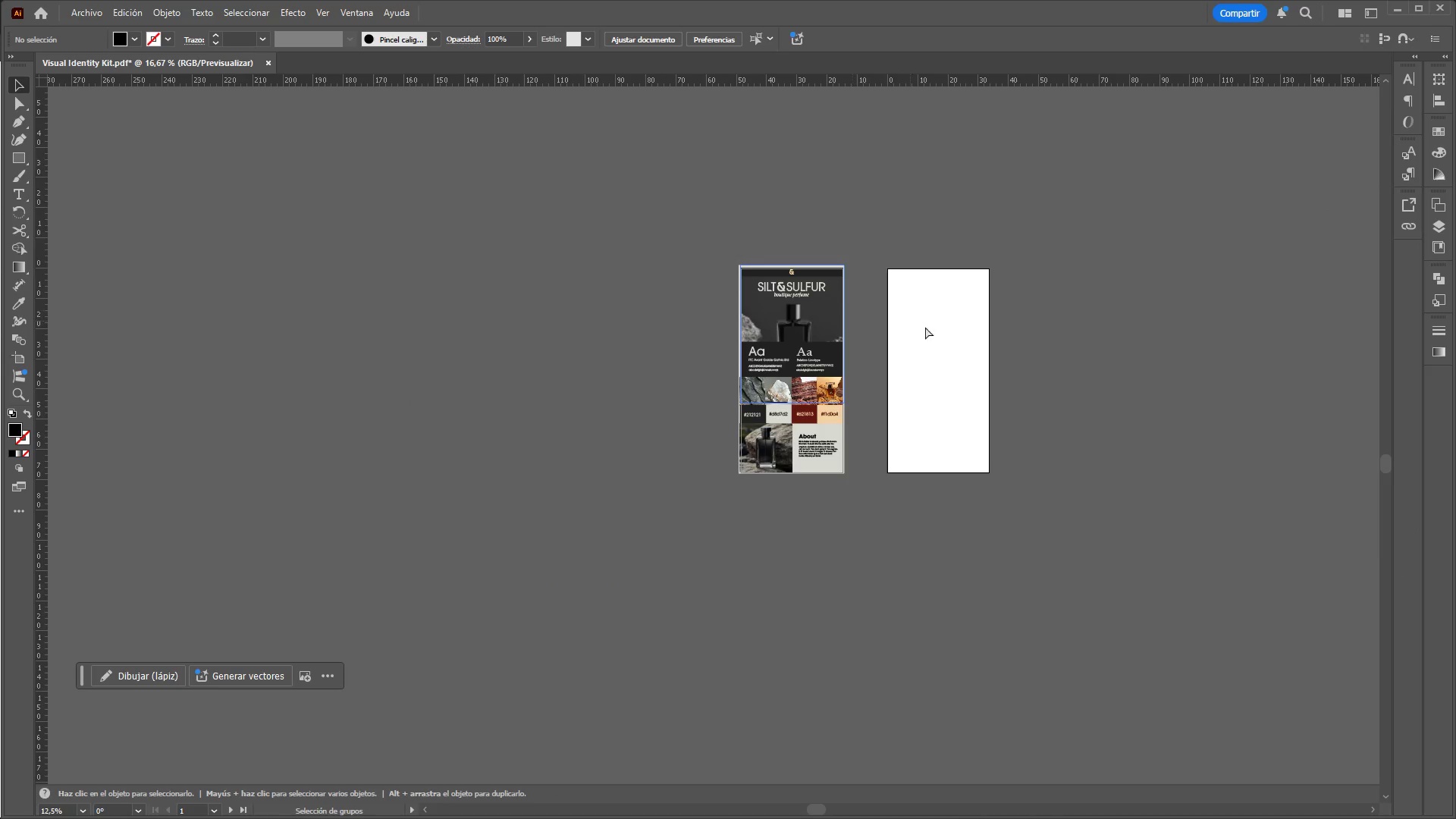 
left_click_drag(start_coordinate=[956, 338], to_coordinate=[960, 367])
 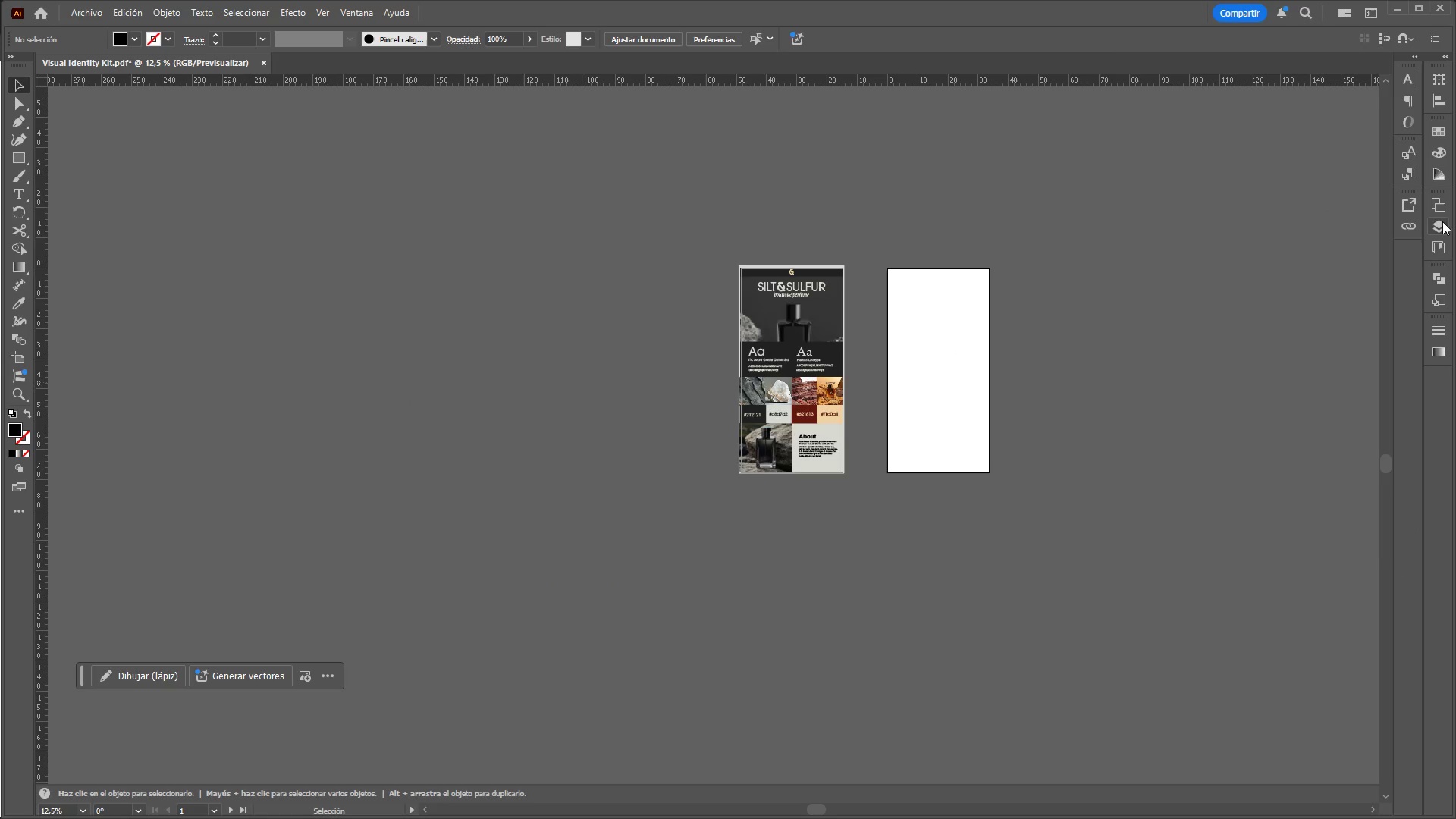 
left_click([1439, 208])
 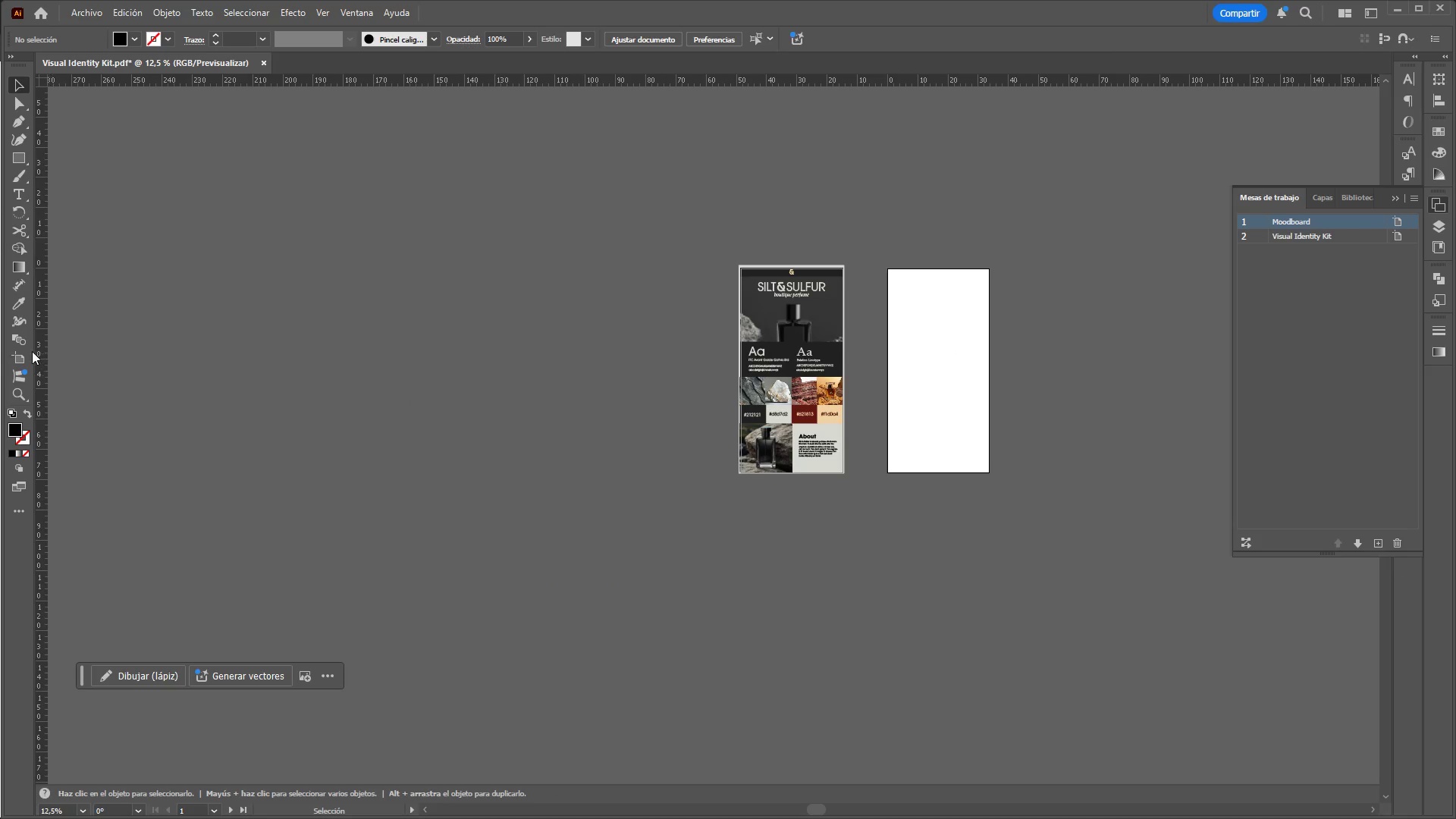 
left_click([20, 361])
 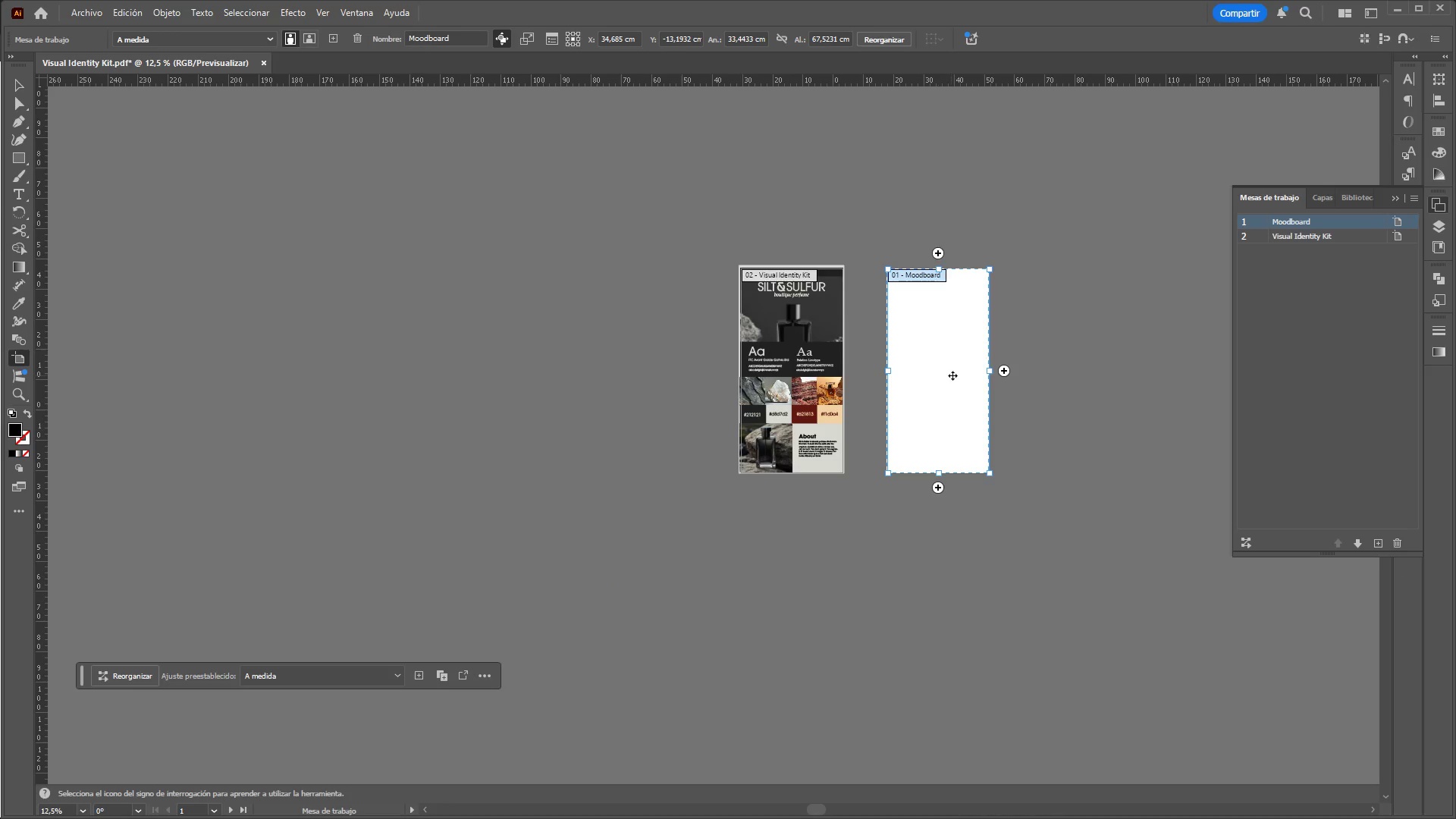 
left_click_drag(start_coordinate=[953, 375], to_coordinate=[582, 378])
 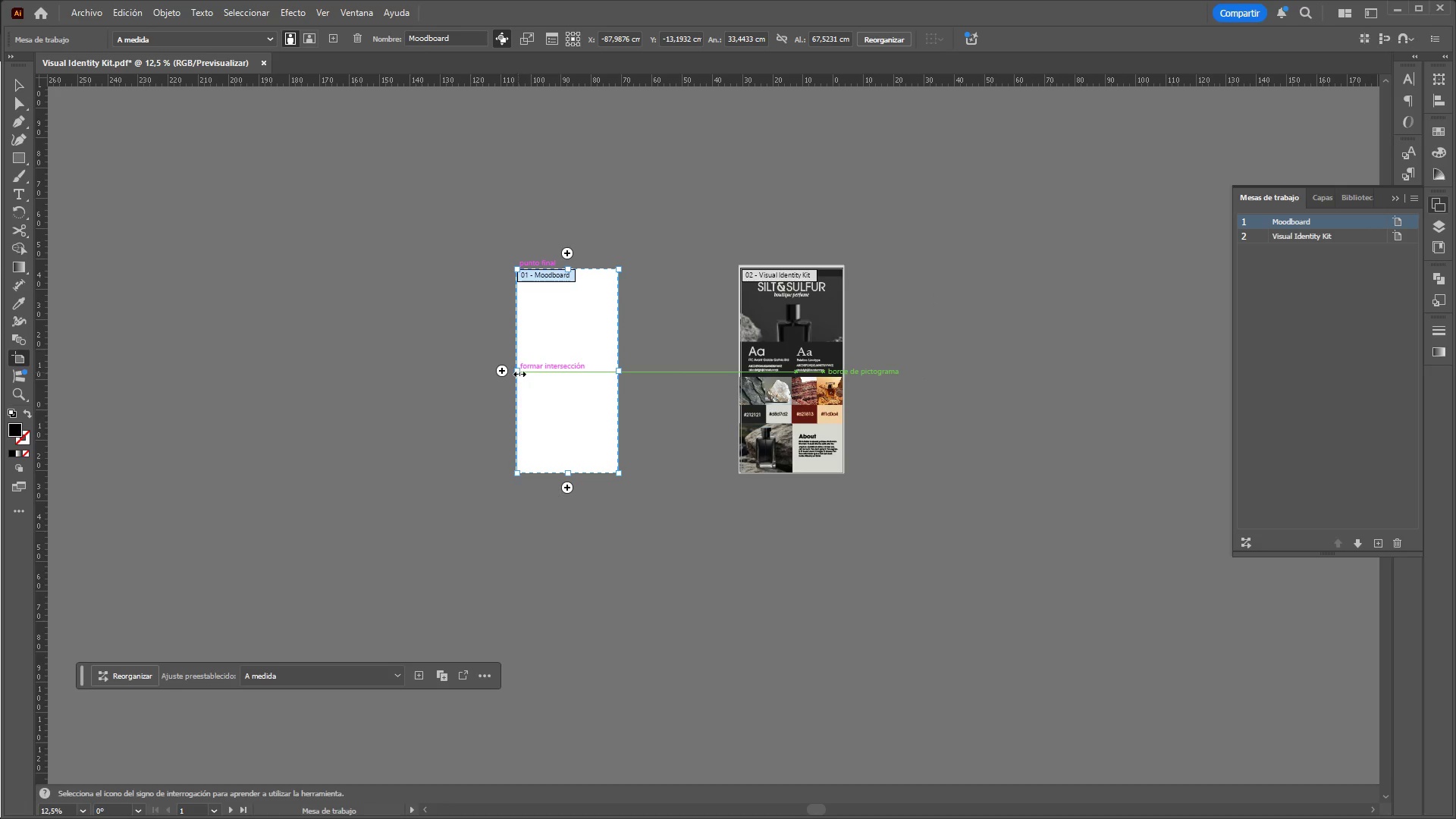 
left_click_drag(start_coordinate=[517, 372], to_coordinate=[302, 369])
 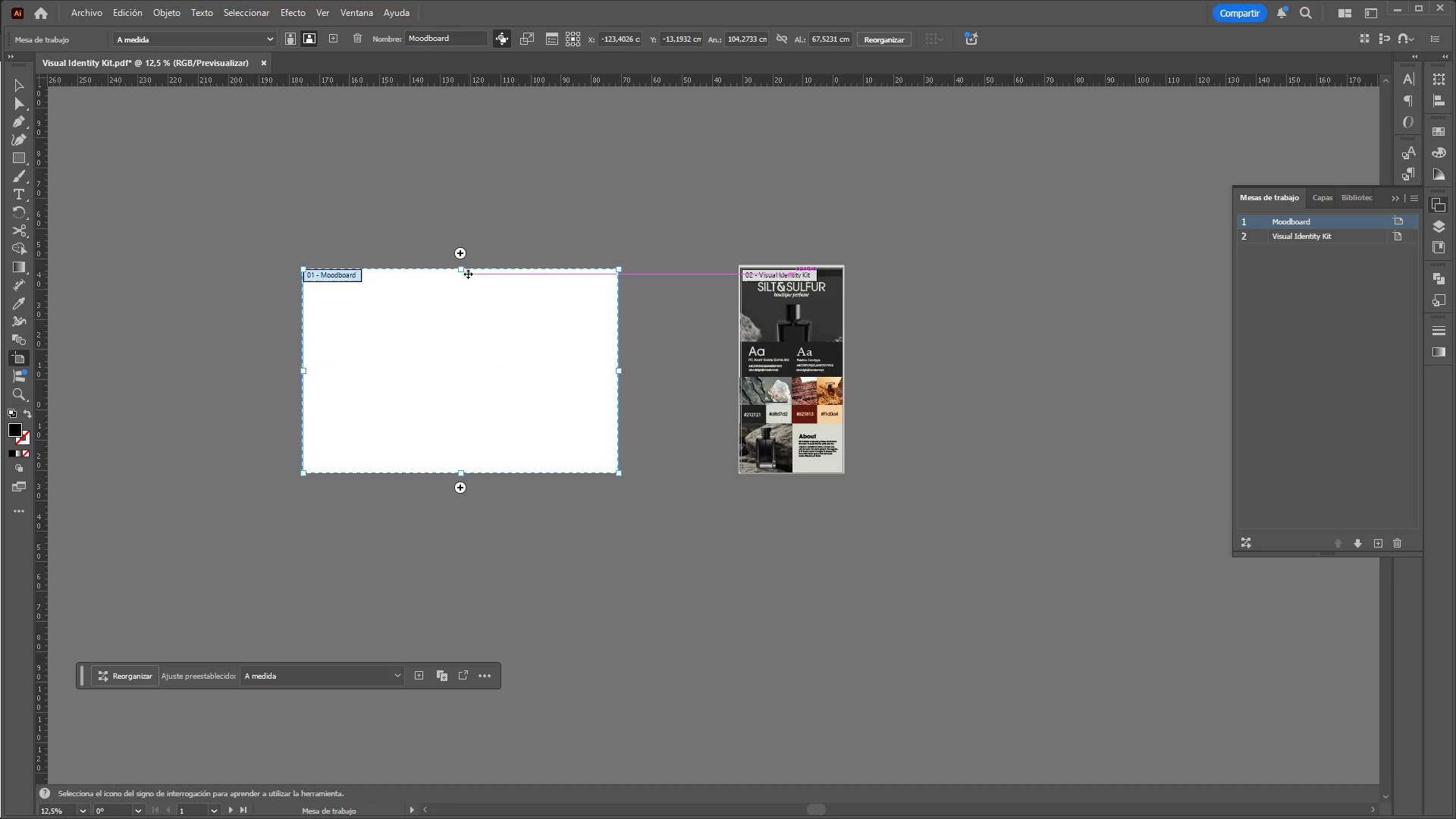 
left_click([462, 271])
 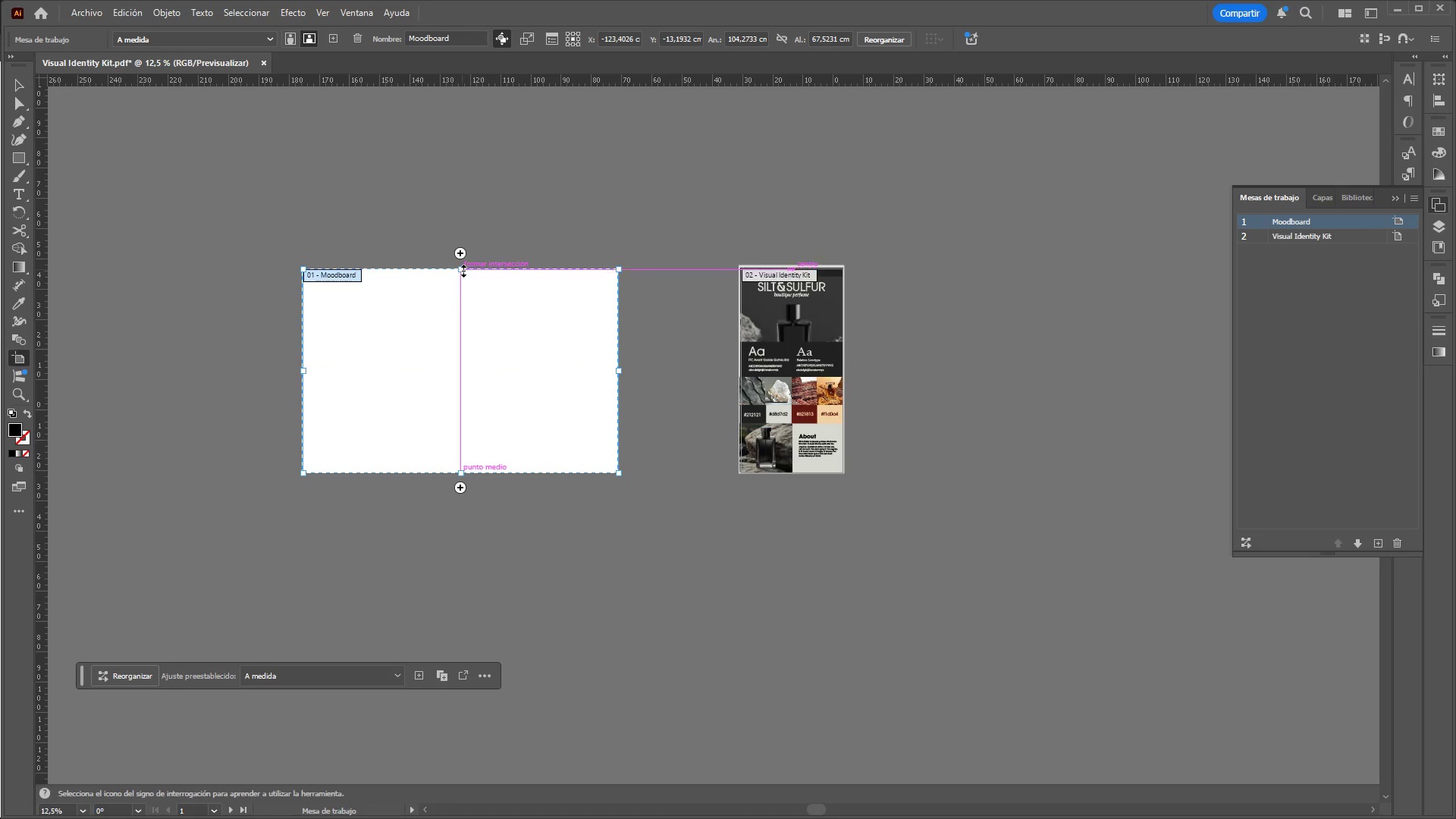 
left_click_drag(start_coordinate=[461, 269], to_coordinate=[450, 256])
 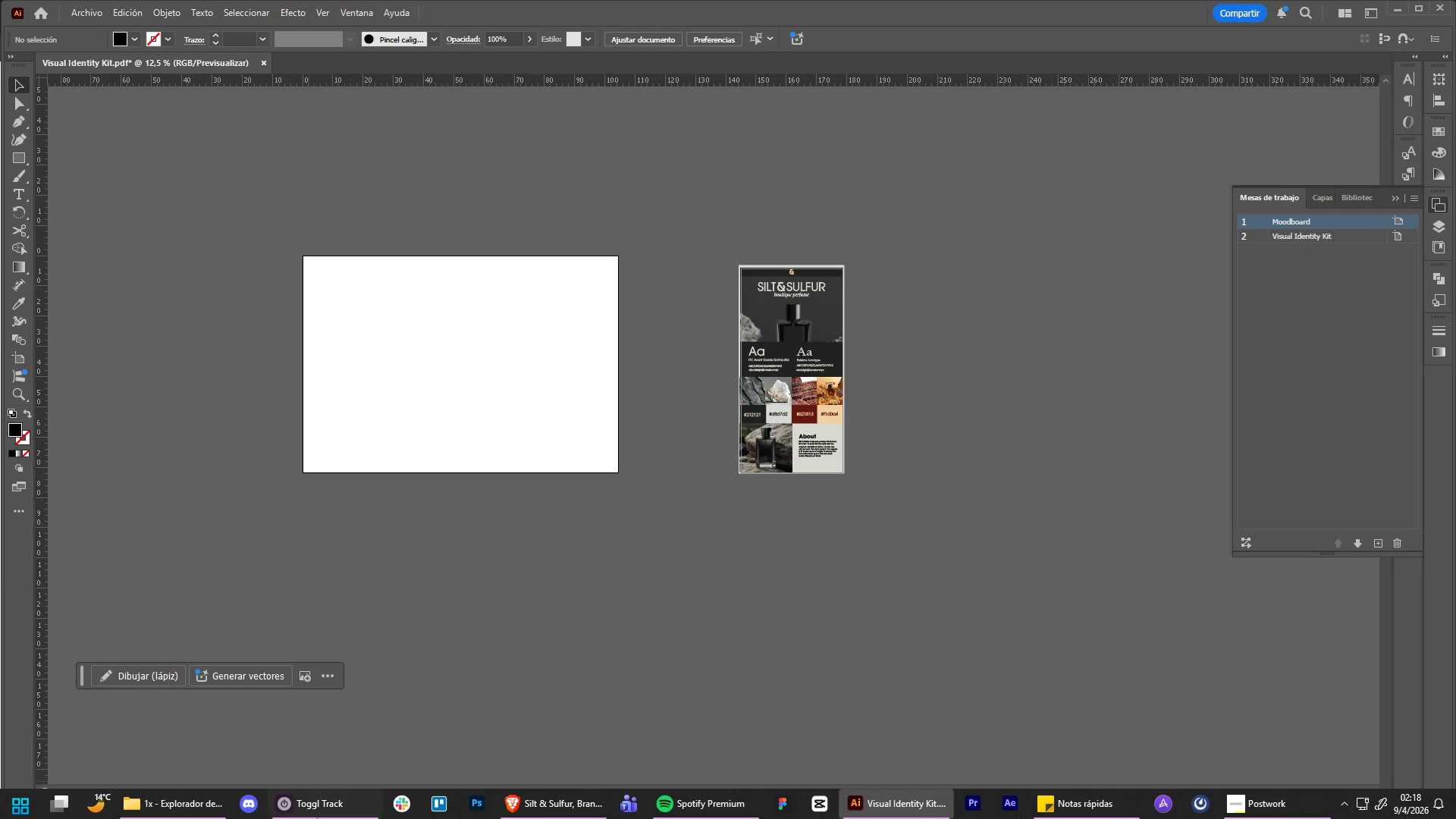 
left_click([203, 797])
 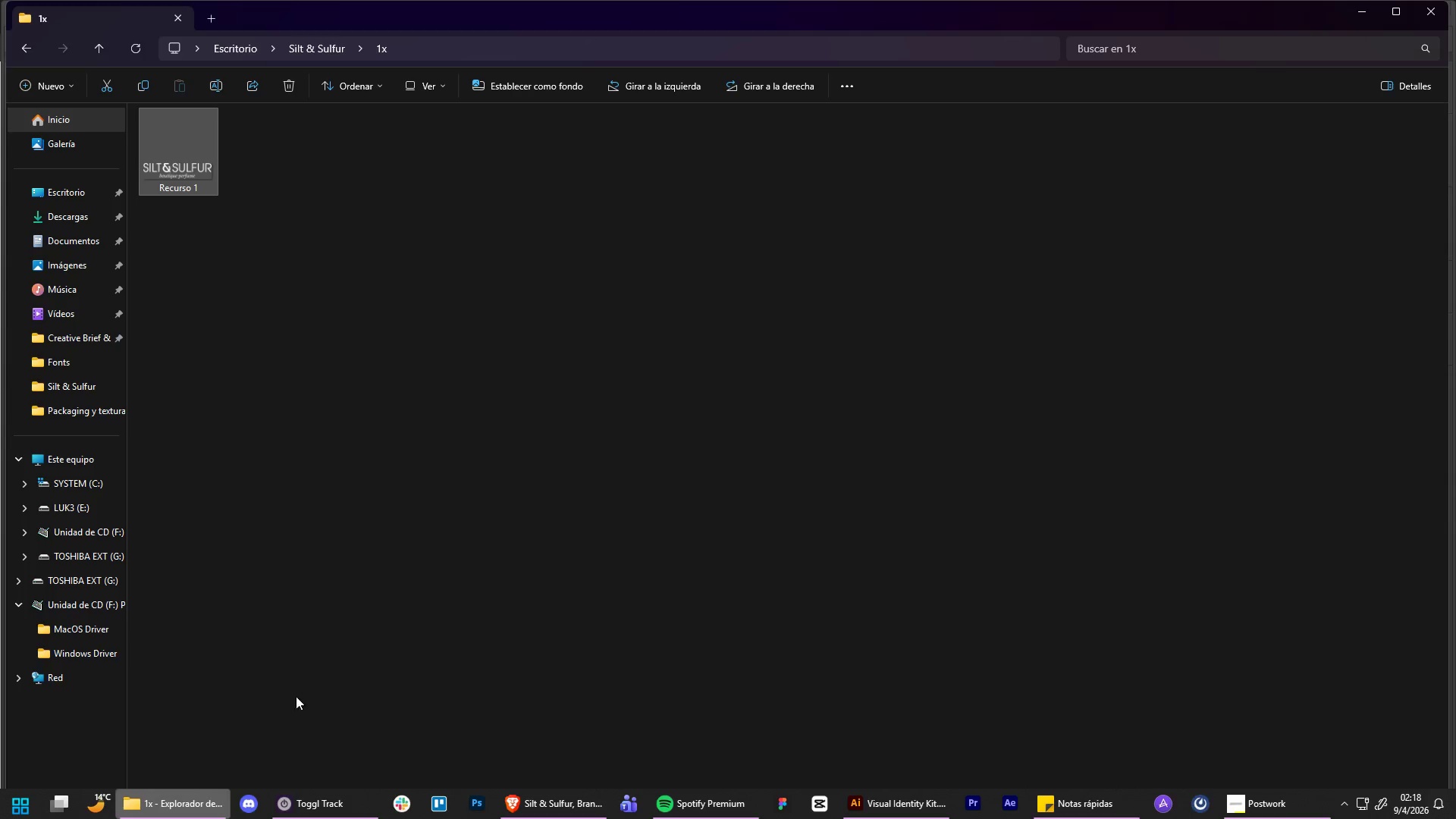 
left_click_drag(start_coordinate=[408, 582], to_coordinate=[405, 555])
 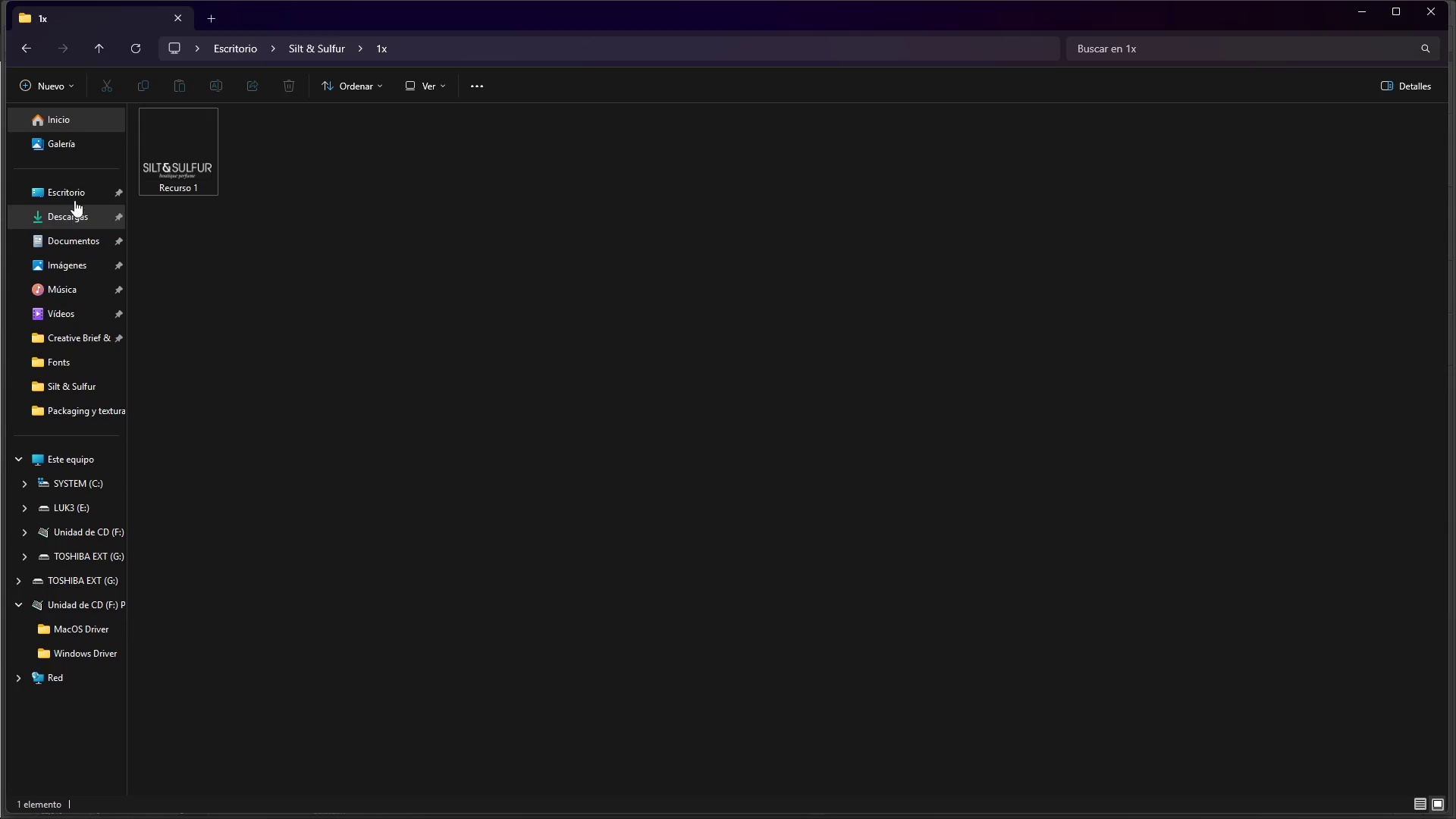 
left_click([73, 195])
 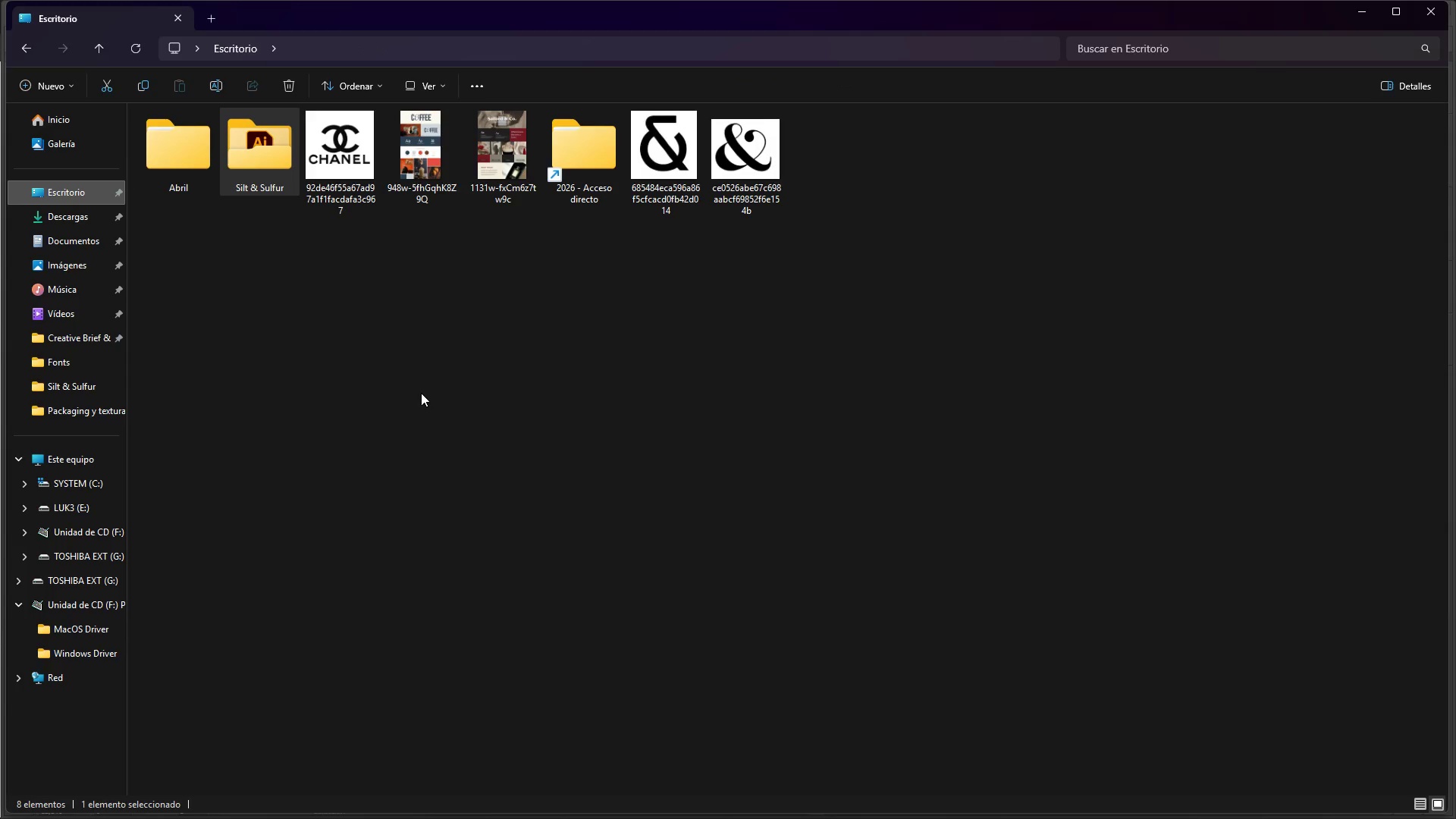 
left_click_drag(start_coordinate=[421, 393], to_coordinate=[474, 479])
 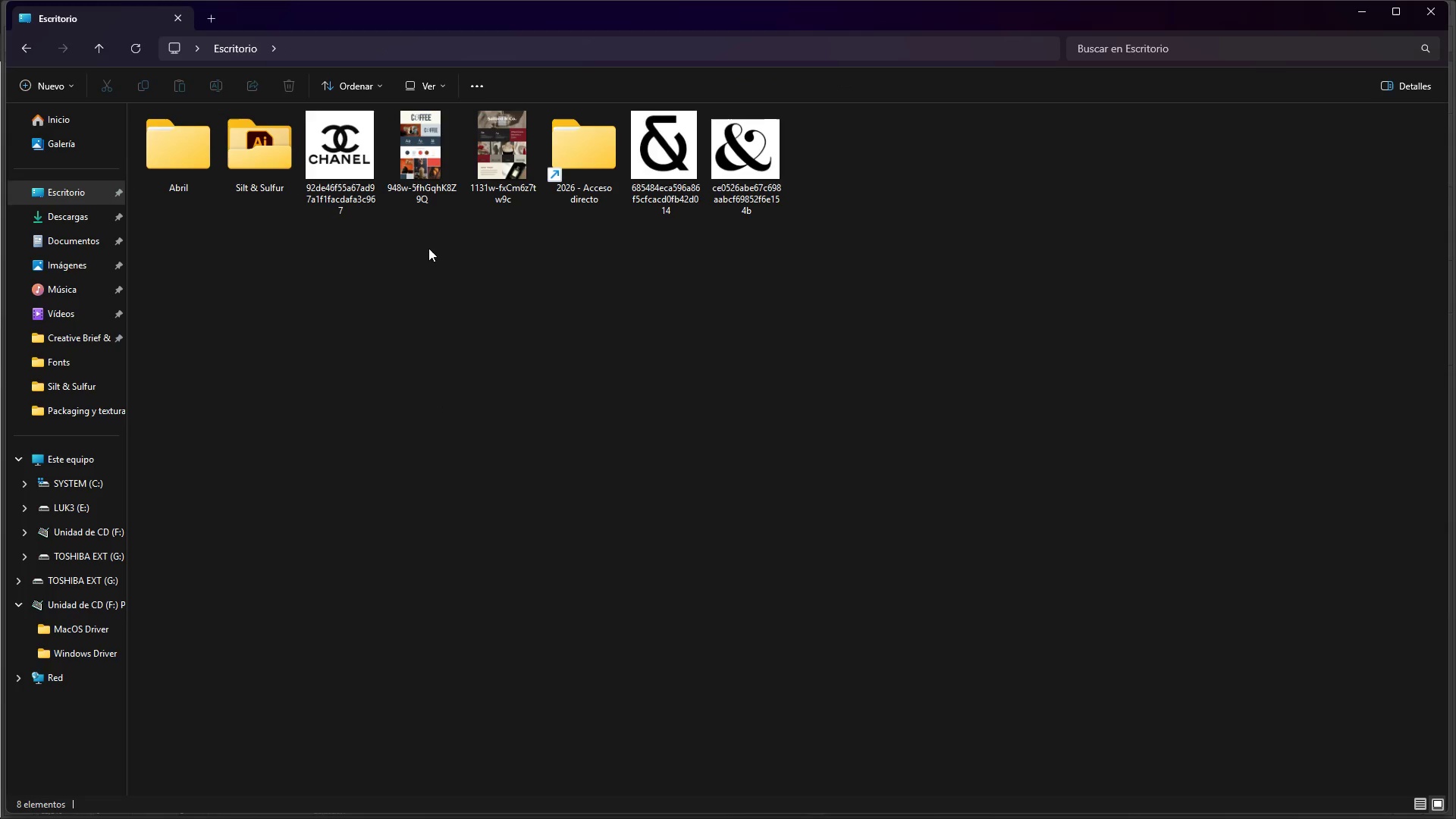 
left_click_drag(start_coordinate=[428, 241], to_coordinate=[486, 298])
 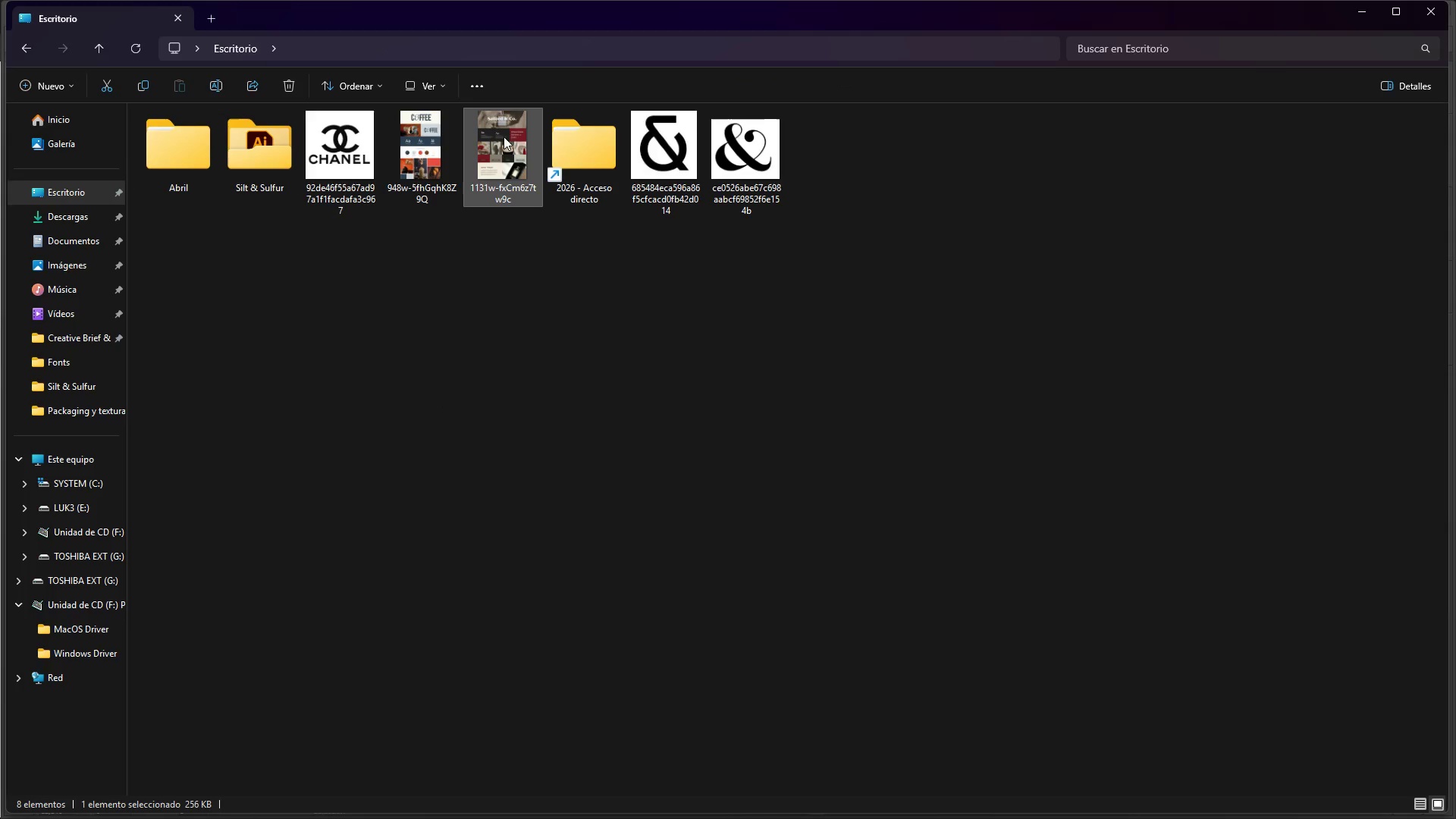 
left_click_drag(start_coordinate=[461, 300], to_coordinate=[450, 297])
 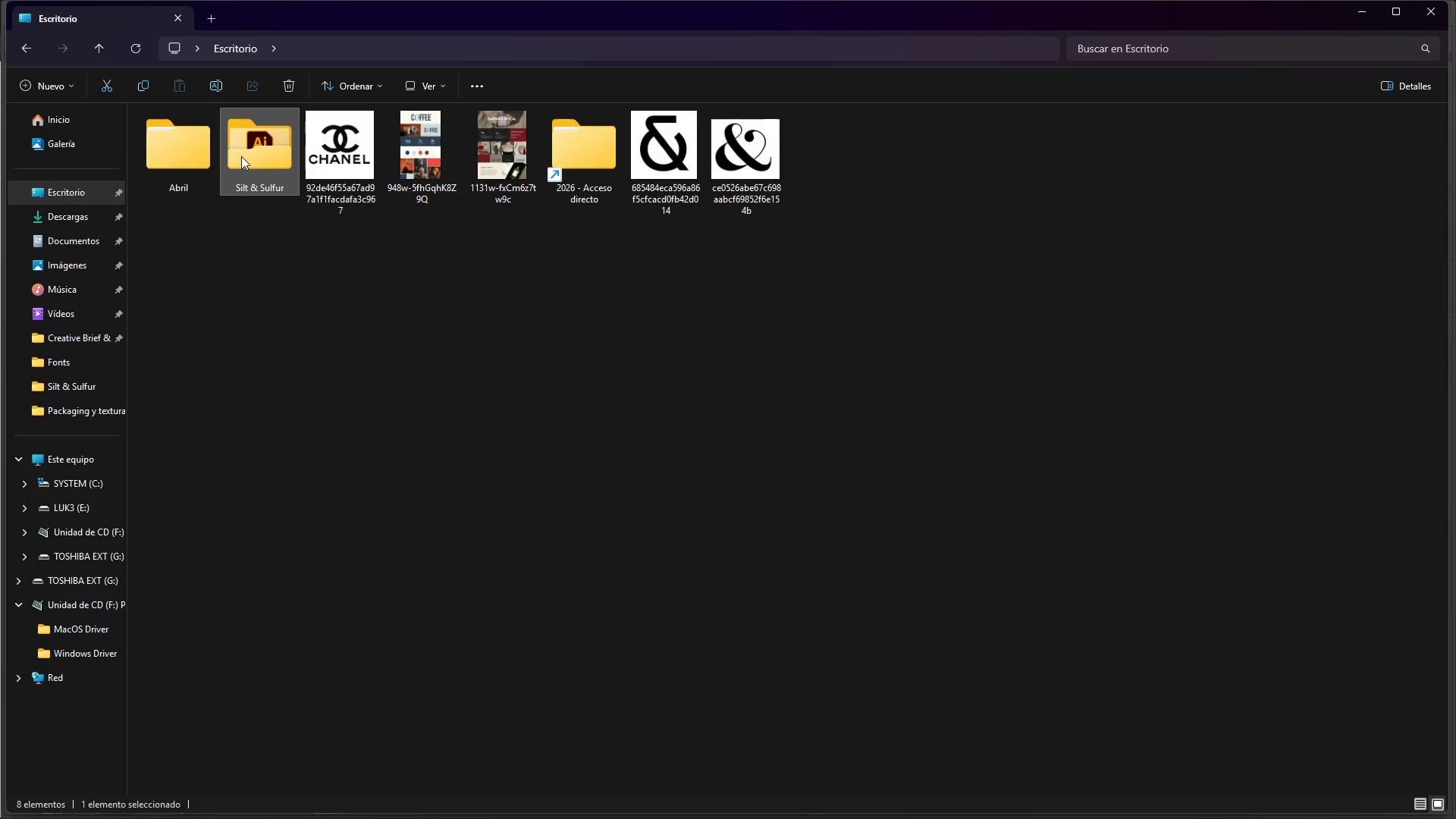 
double_click([241, 156])
 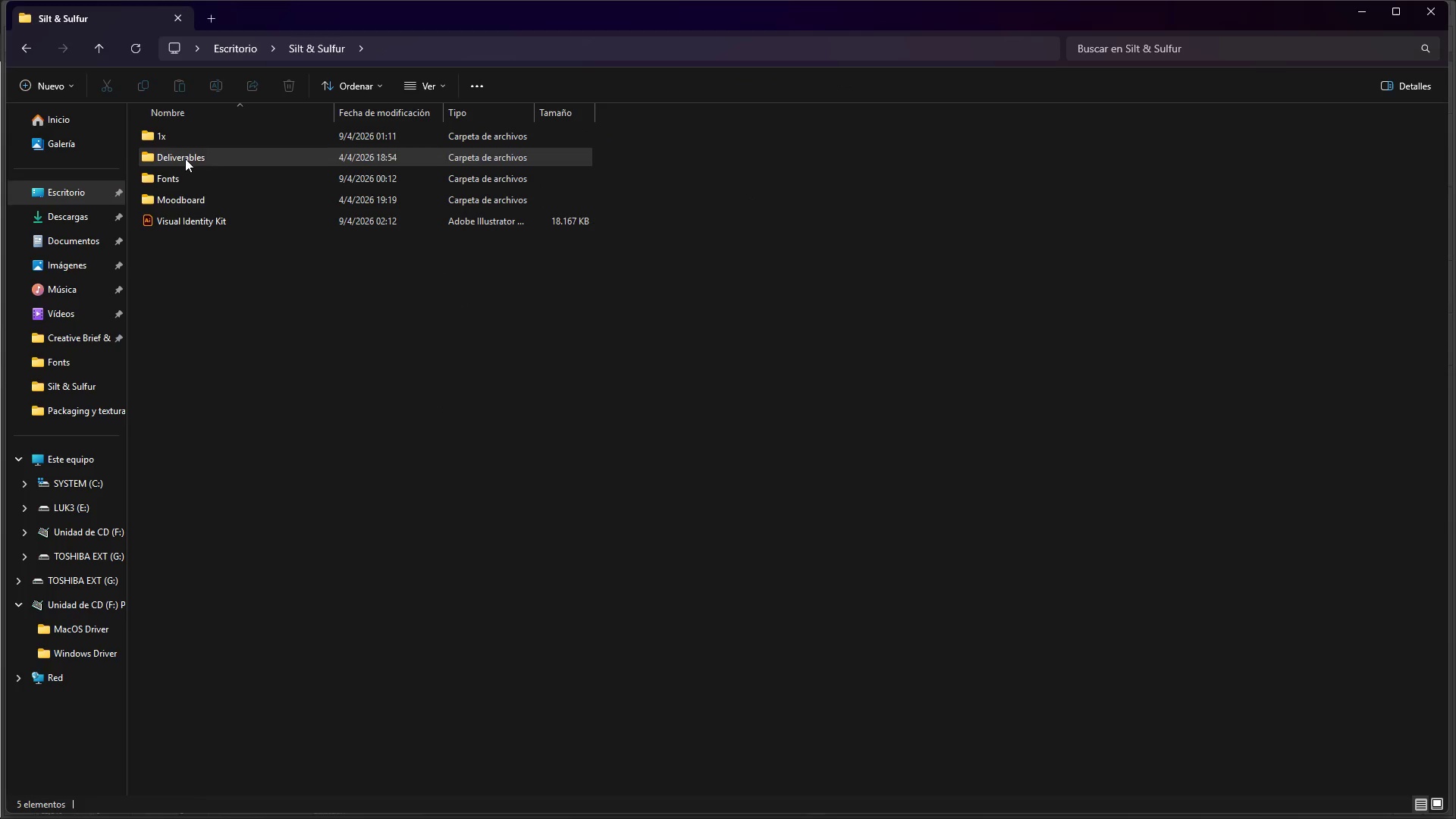 
double_click([185, 158])
 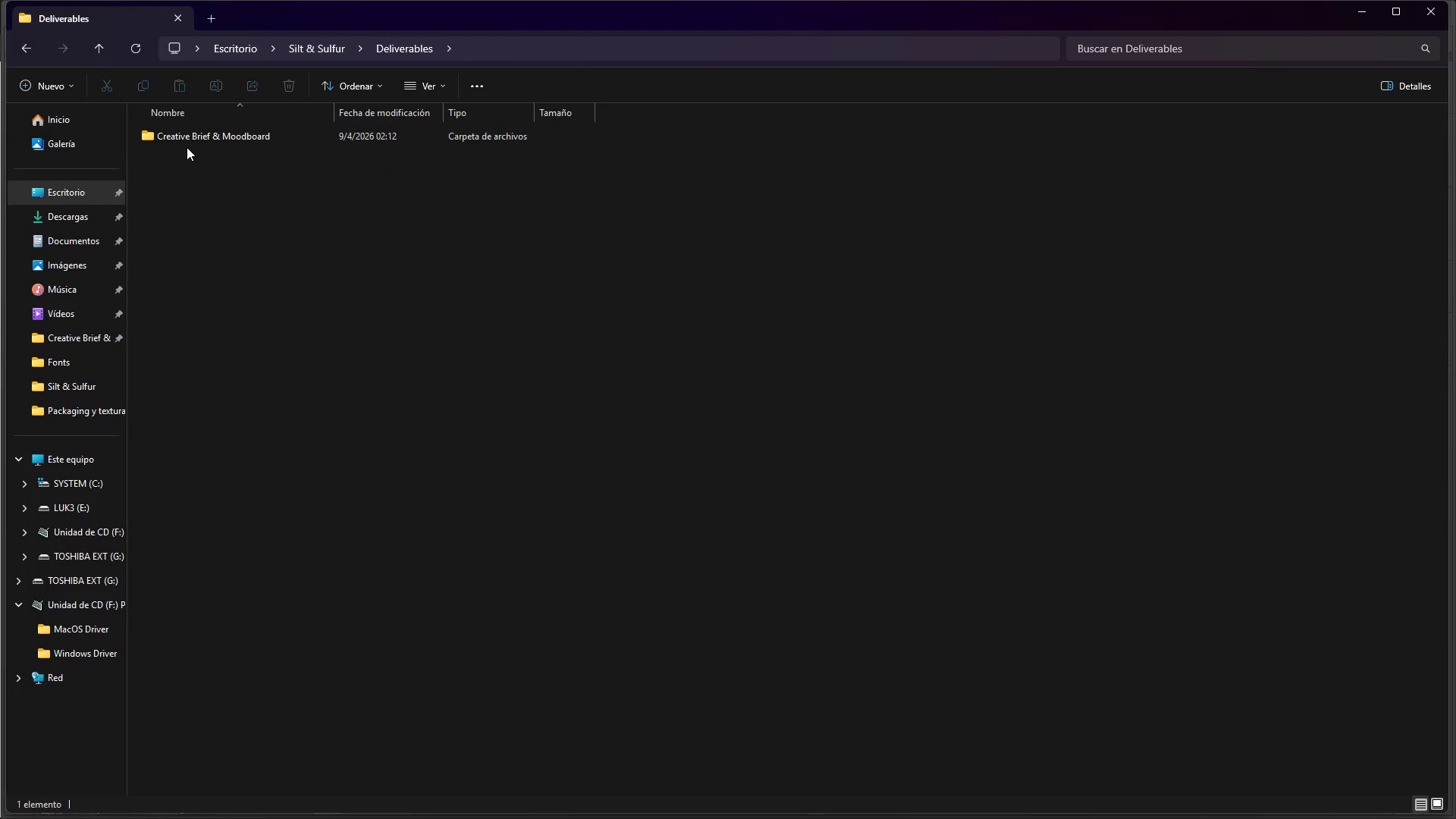 
double_click([187, 143])
 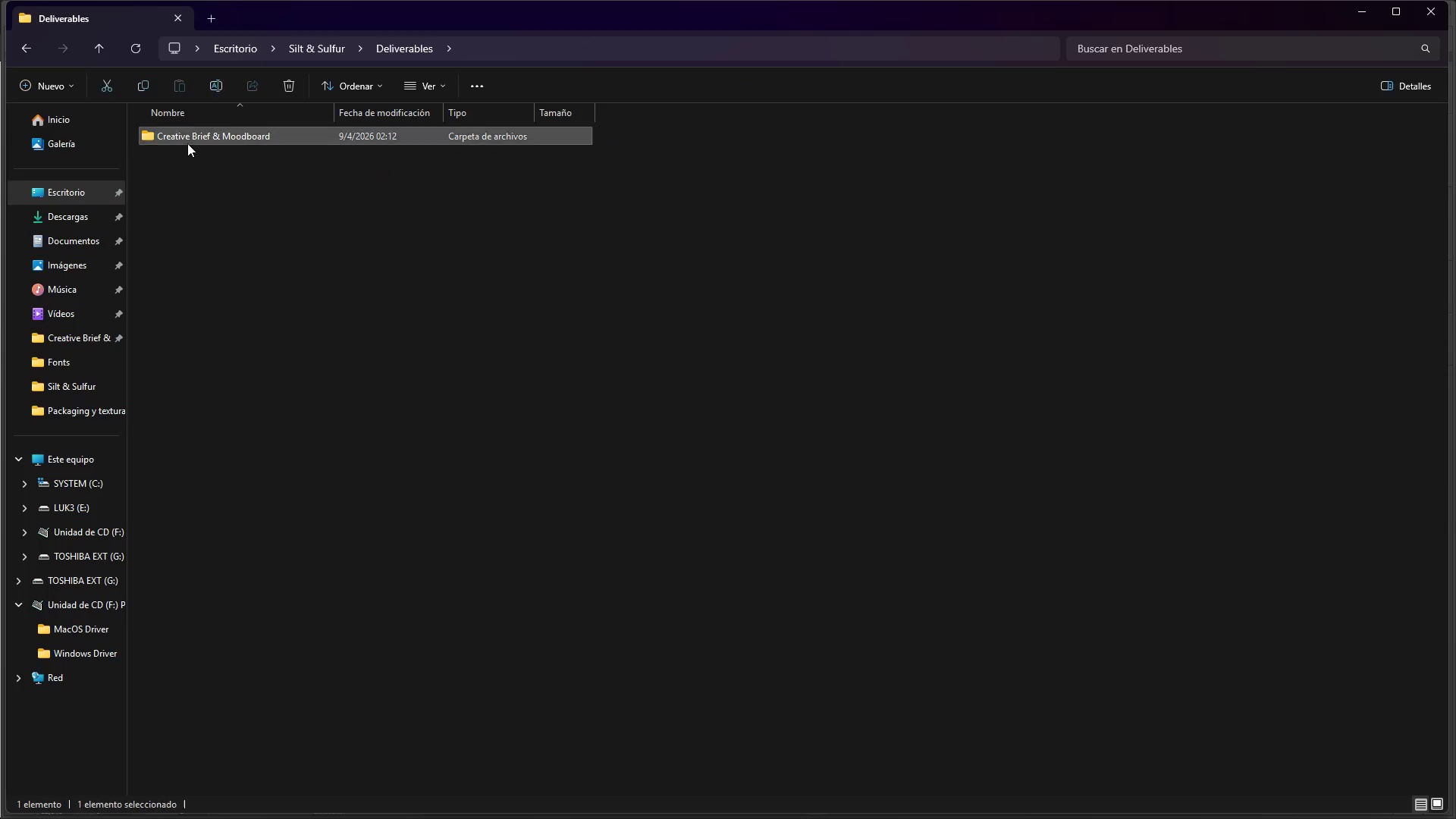 
triple_click([187, 143])
 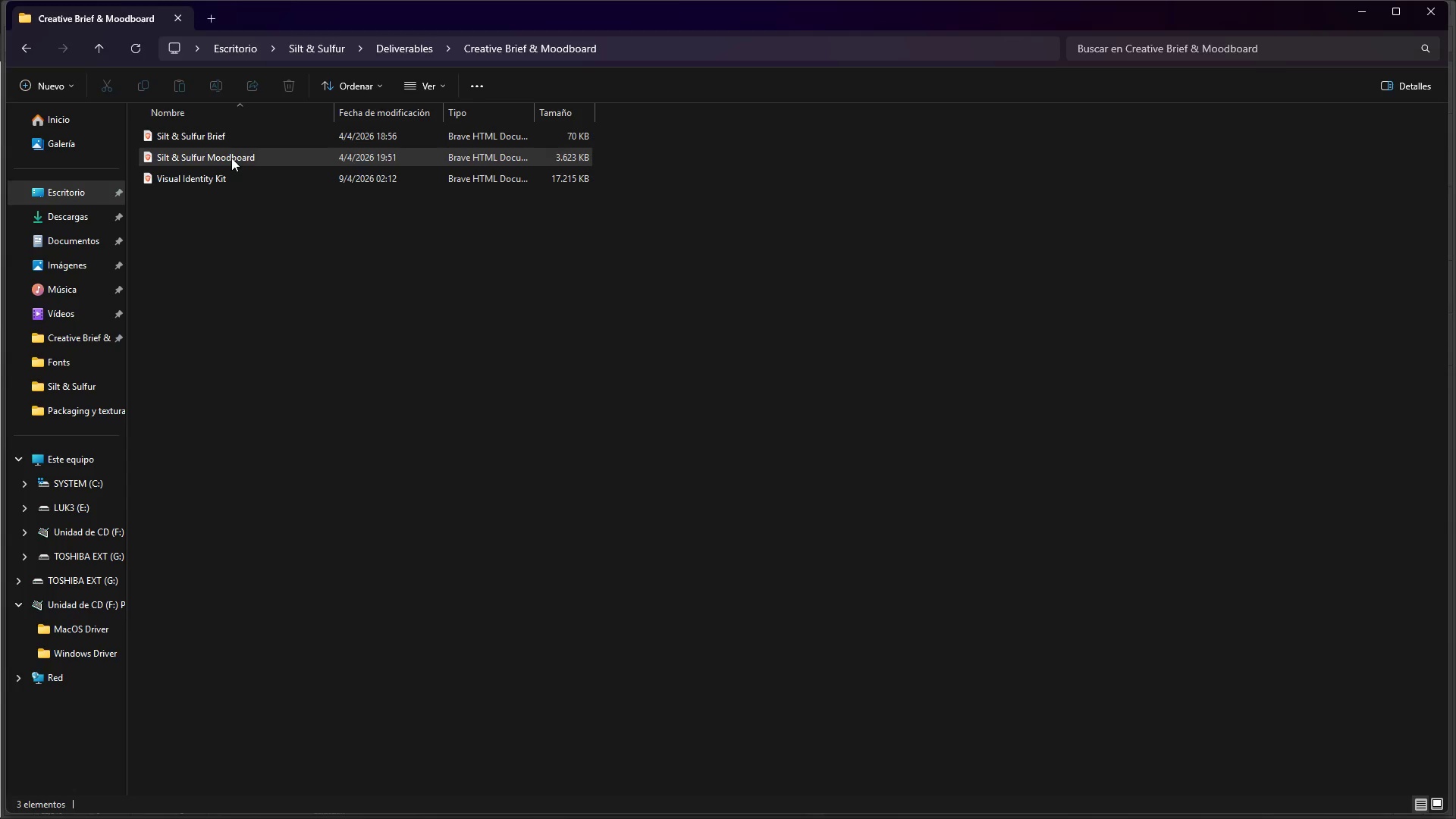 
left_click_drag(start_coordinate=[231, 158], to_coordinate=[792, 807])
 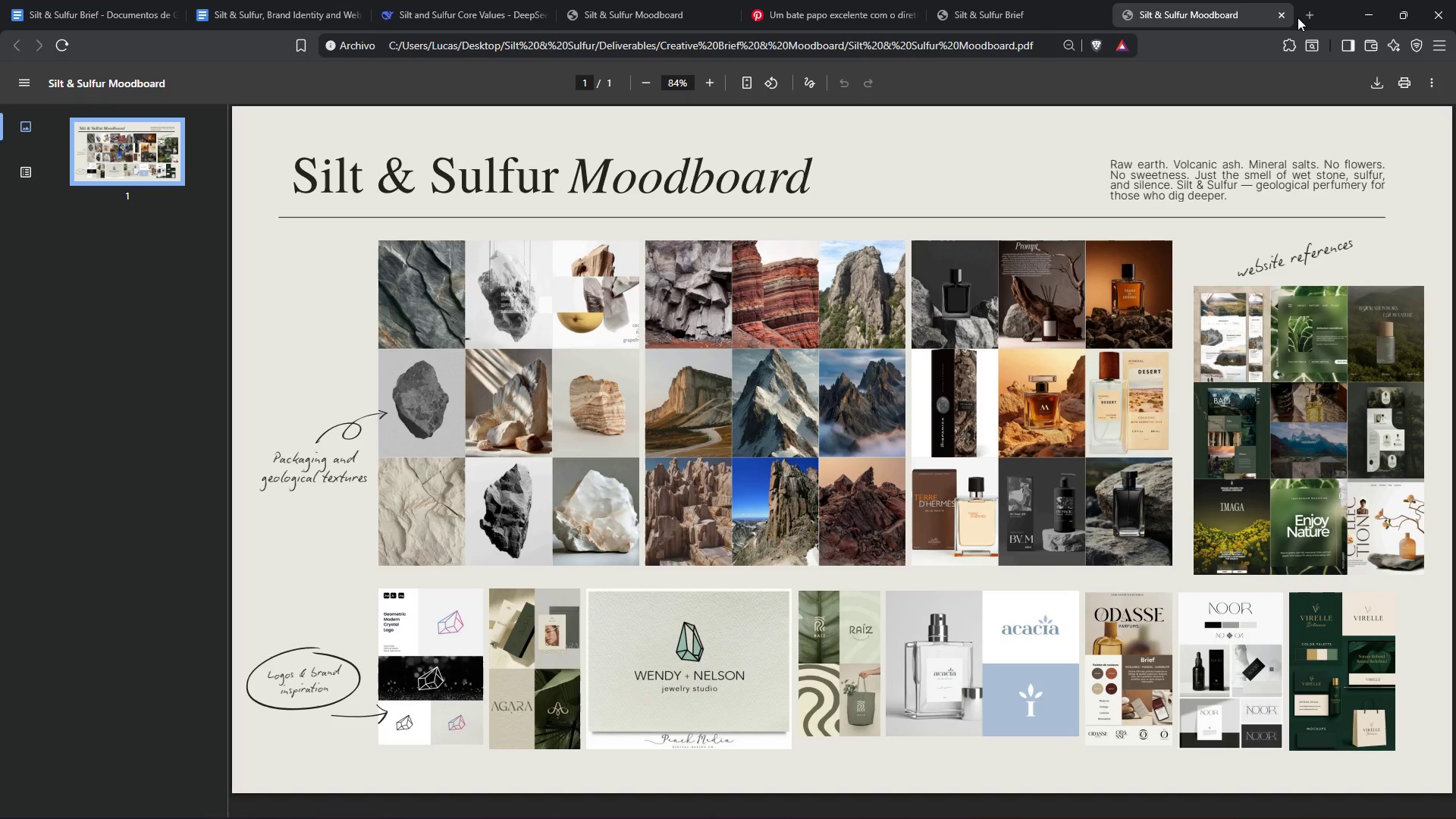 
left_click([1282, 19])
 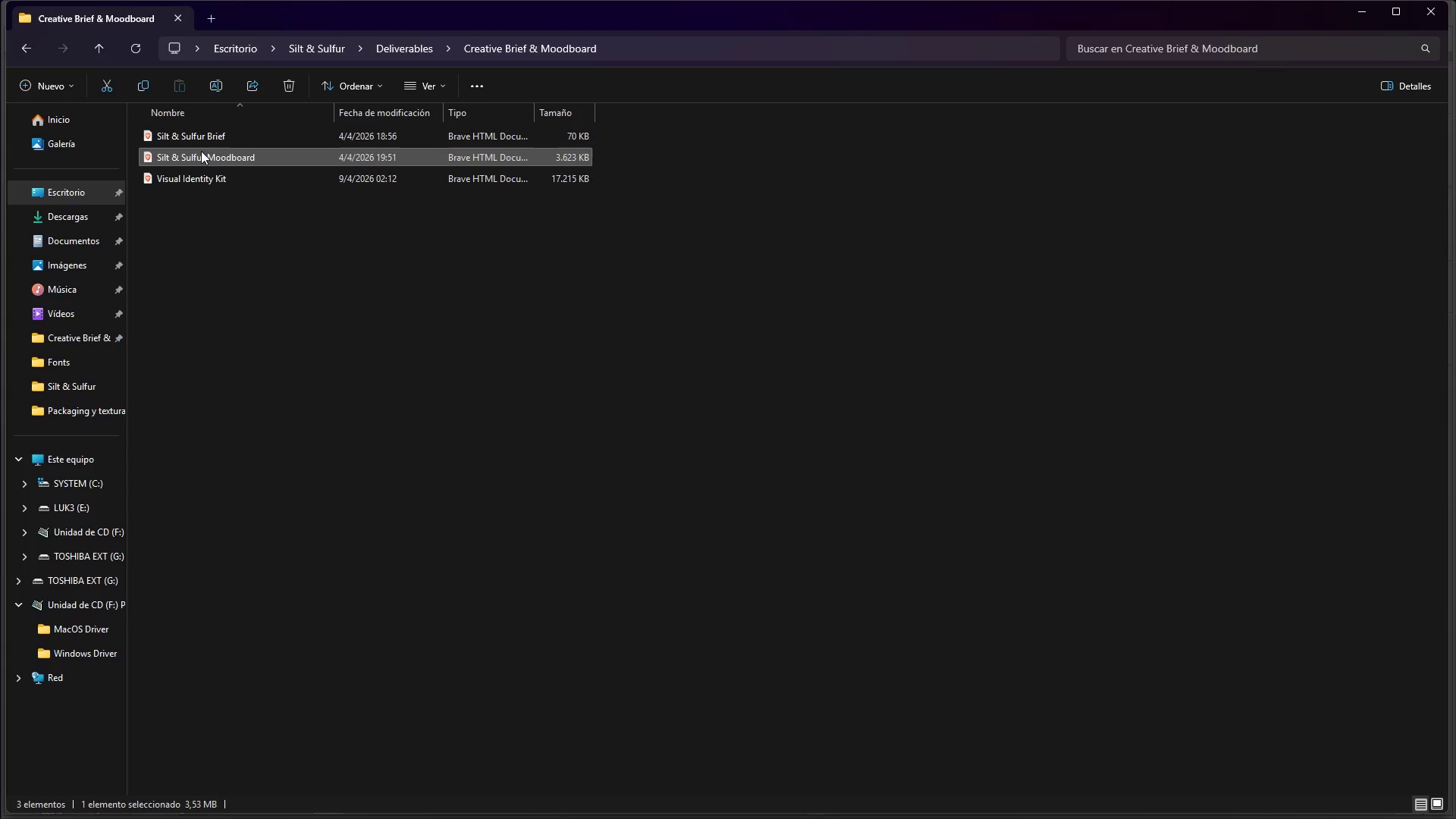 
left_click_drag(start_coordinate=[212, 155], to_coordinate=[642, 62])
 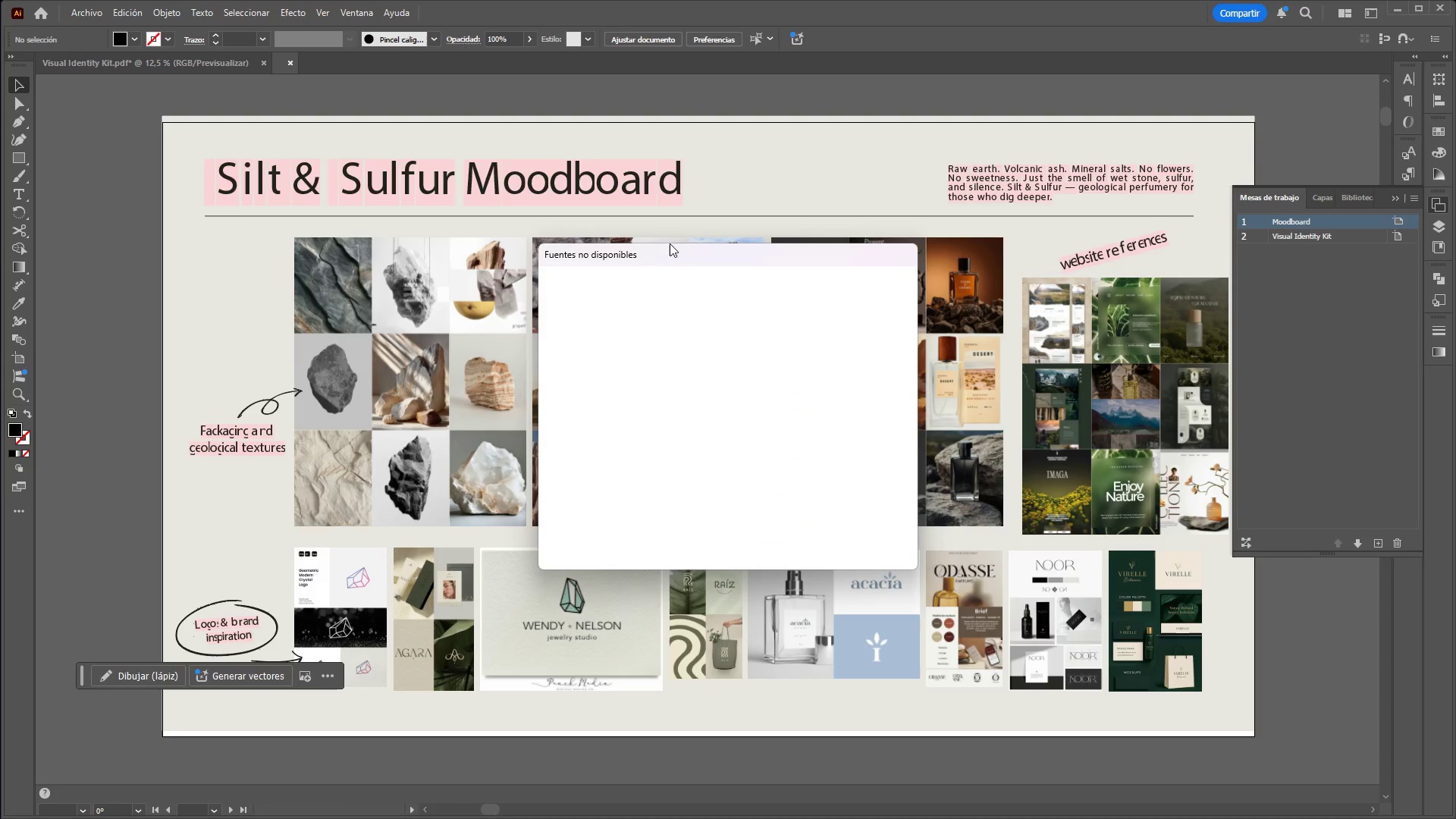 
hold_key(key=ControlLeft, duration=0.33)
 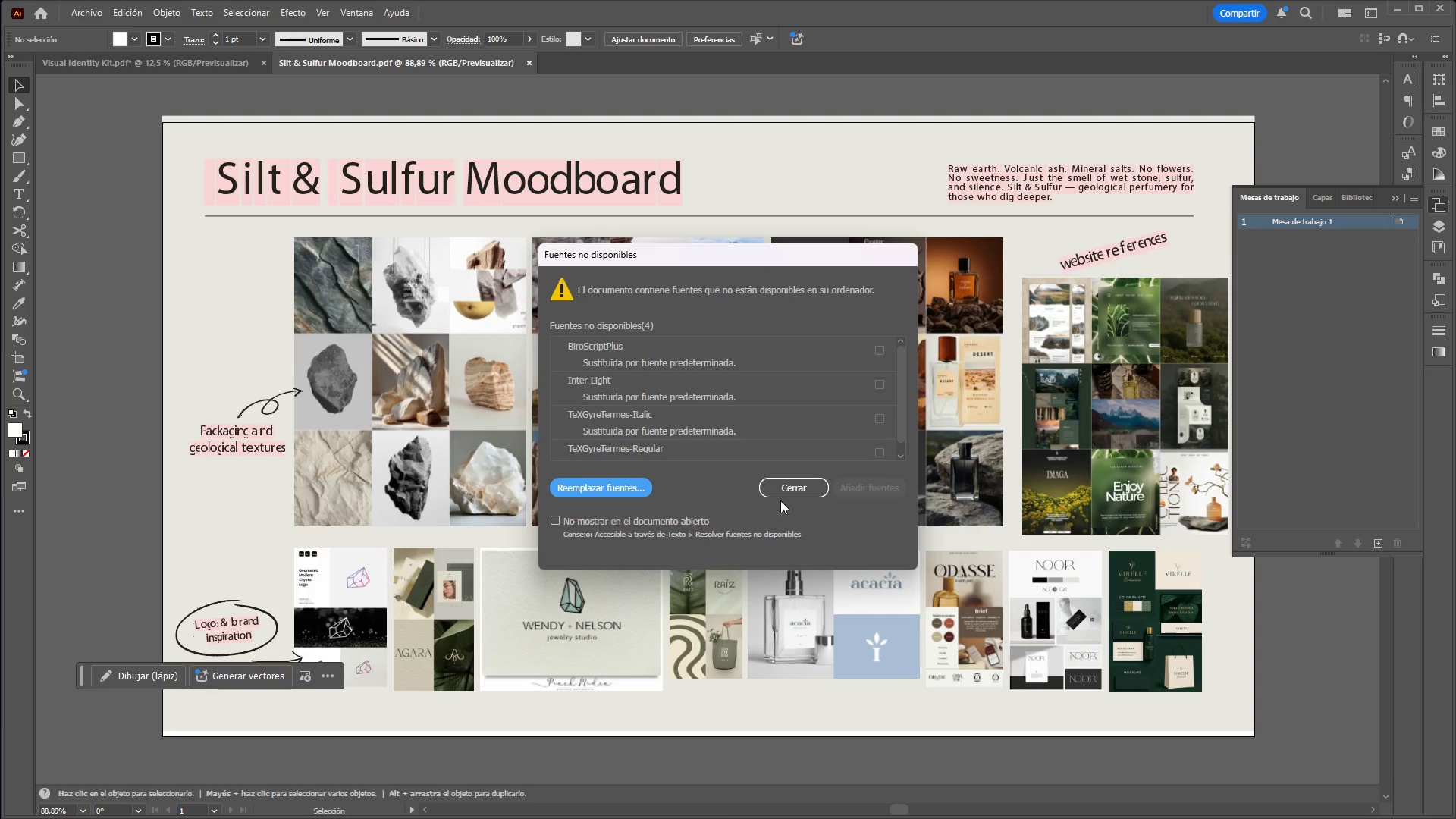 
hold_key(key=AltLeft, duration=0.36)
 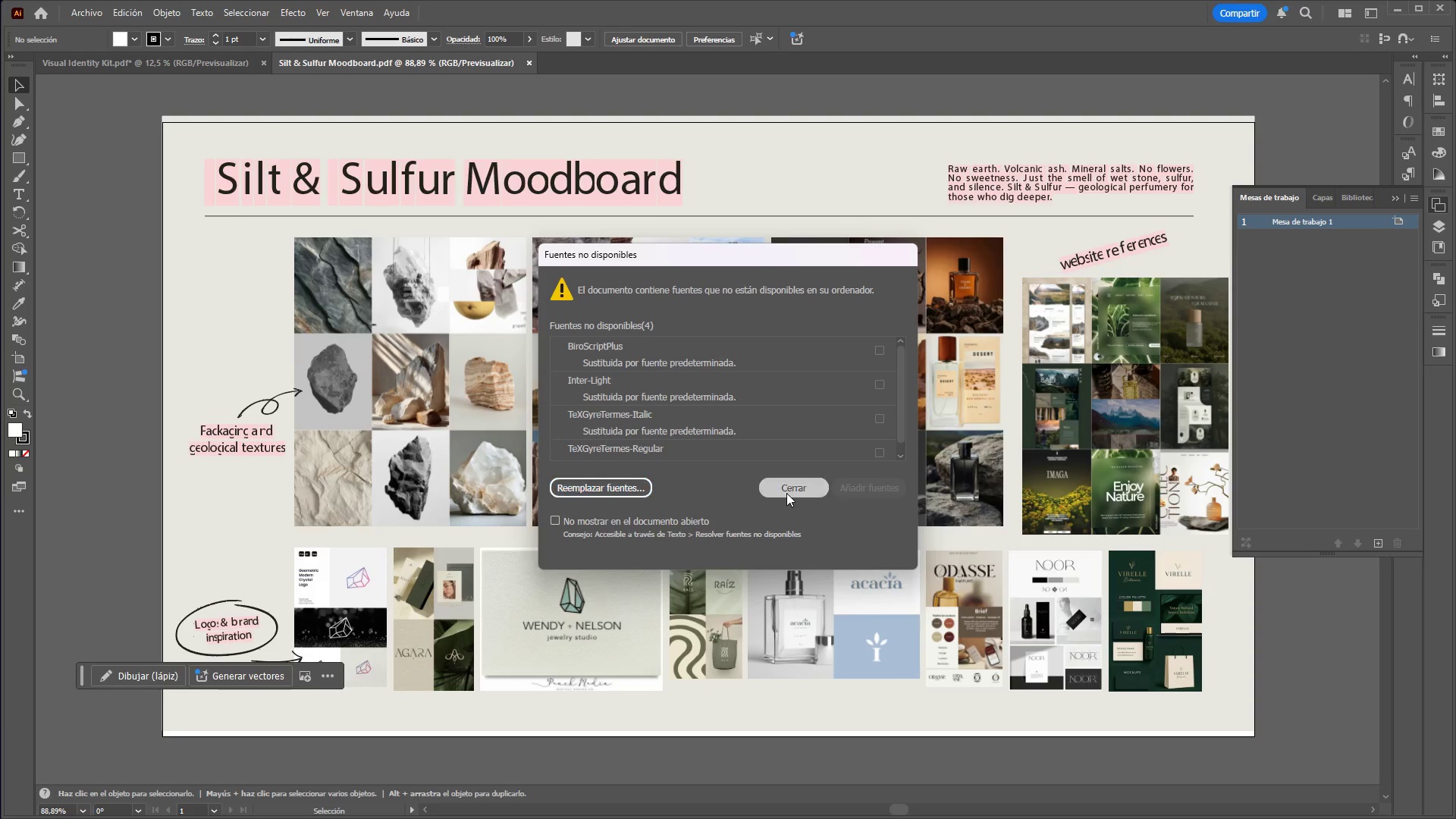 
left_click([786, 493])
 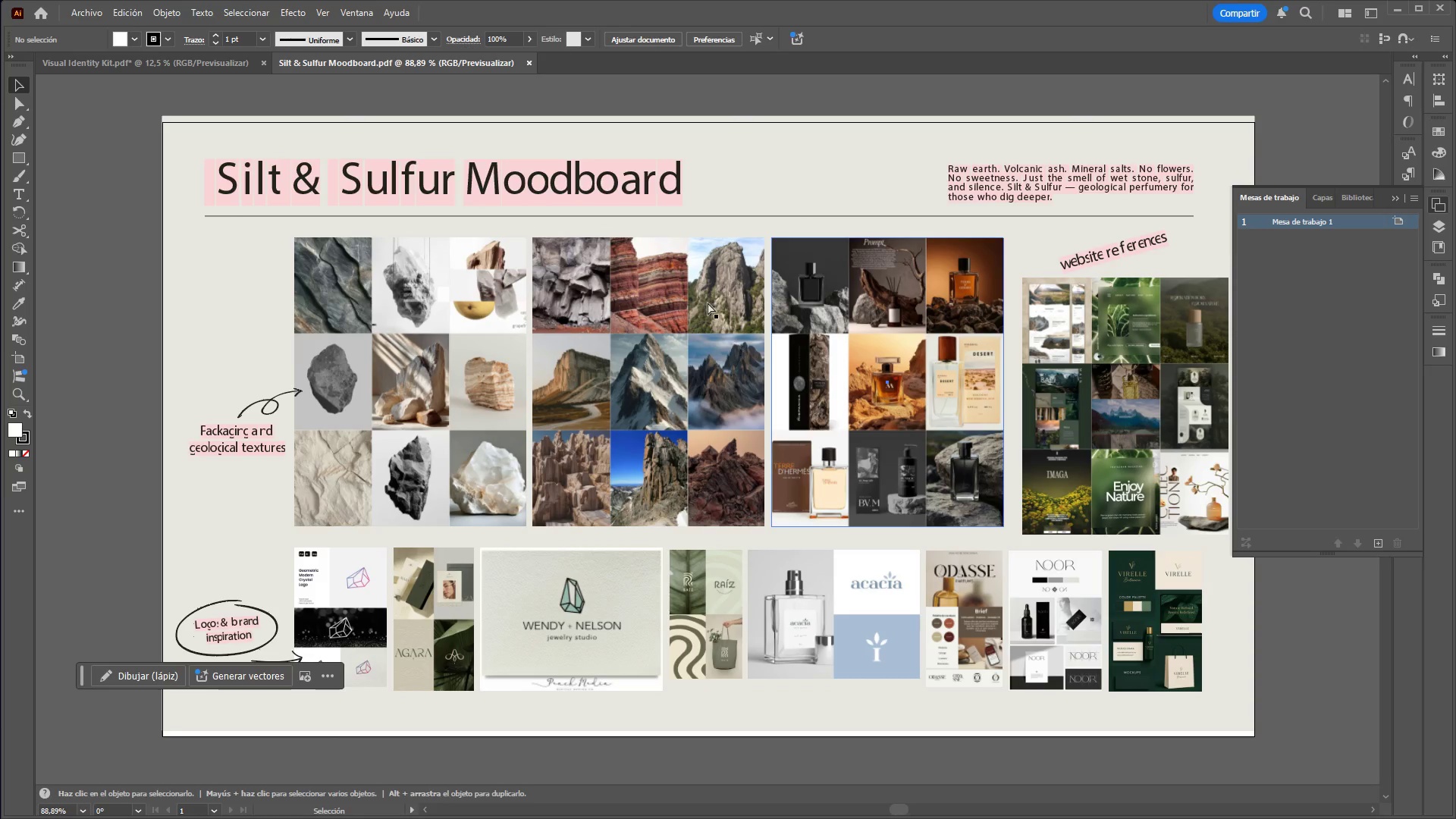 
hold_key(key=ControlLeft, duration=0.36)
hold_key(key=AltLeft, duration=0.33)
scroll: coordinate [682, 288], scroll_direction: down, amount: 3.0
 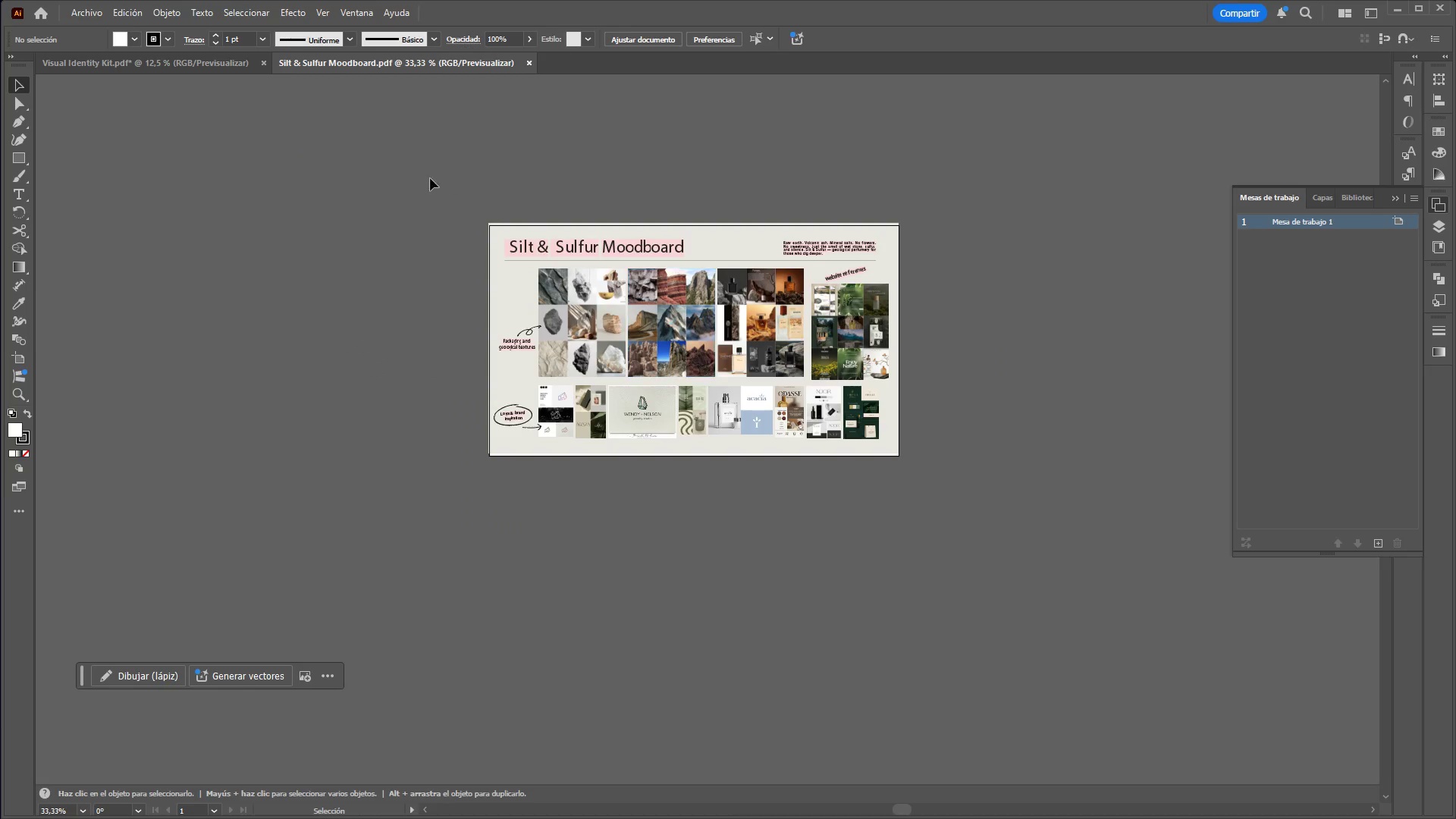 
left_click_drag(start_coordinate=[438, 189], to_coordinate=[994, 535])
 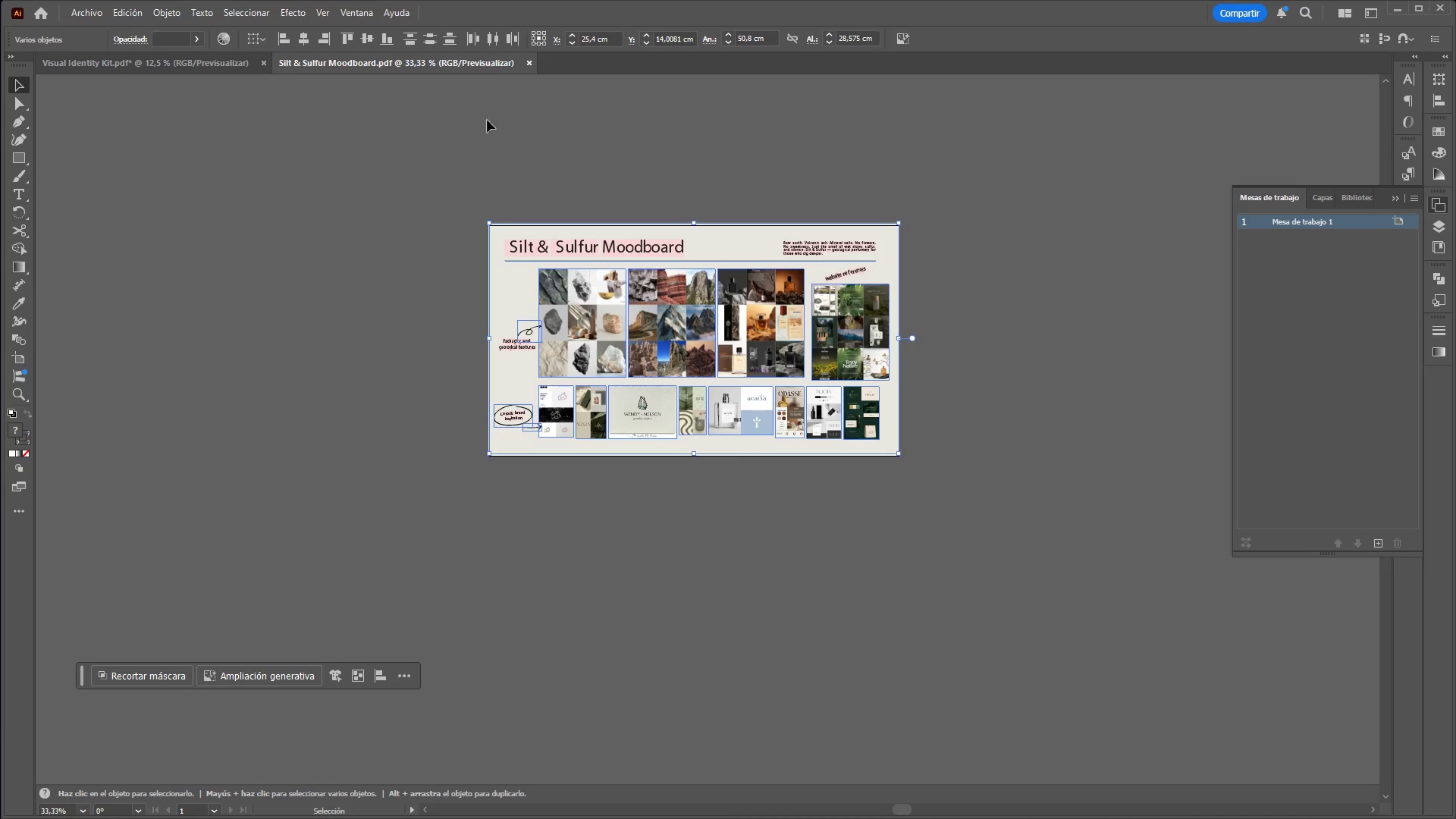 
left_click([528, 58])
 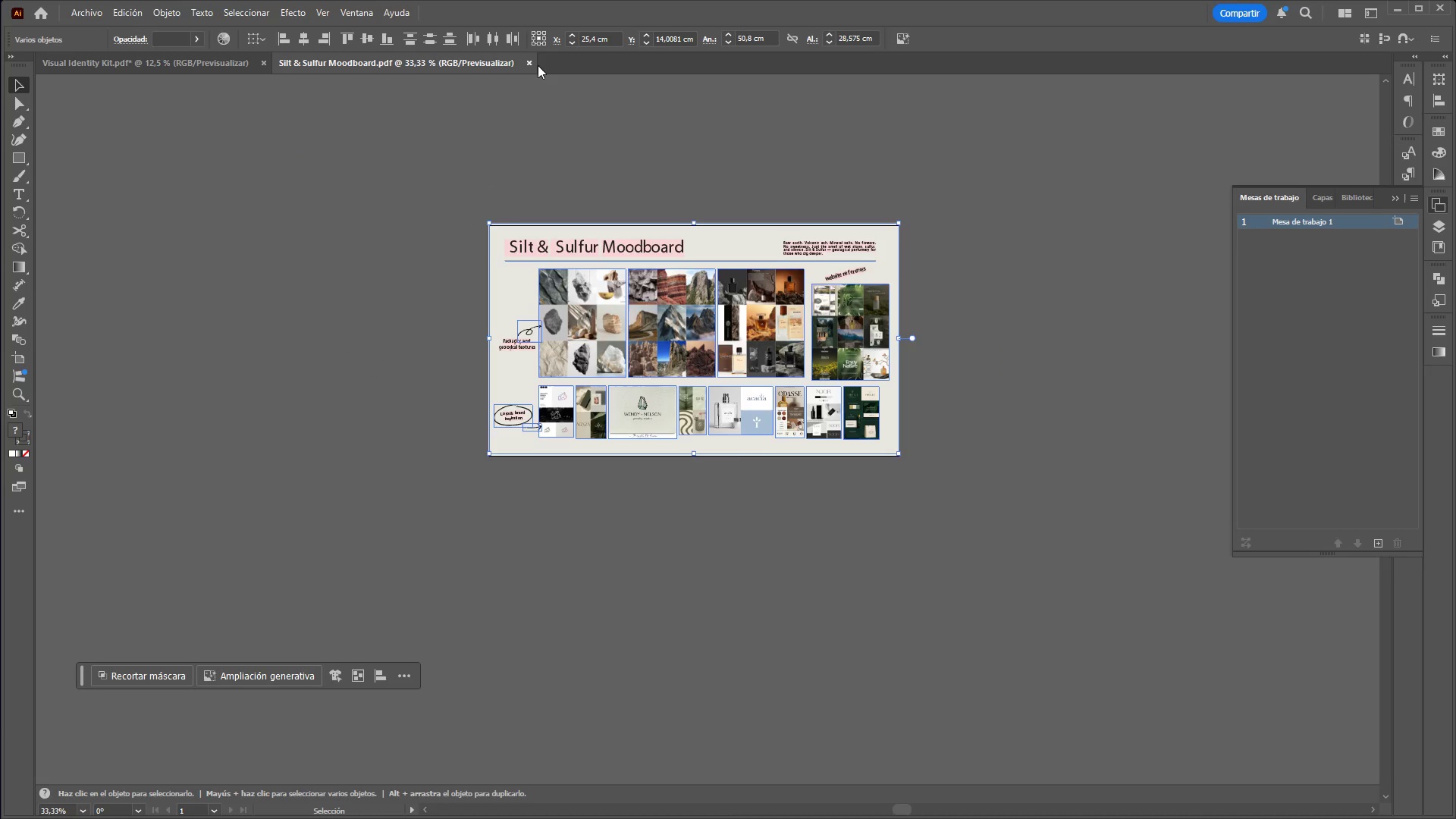 
left_click([529, 63])
 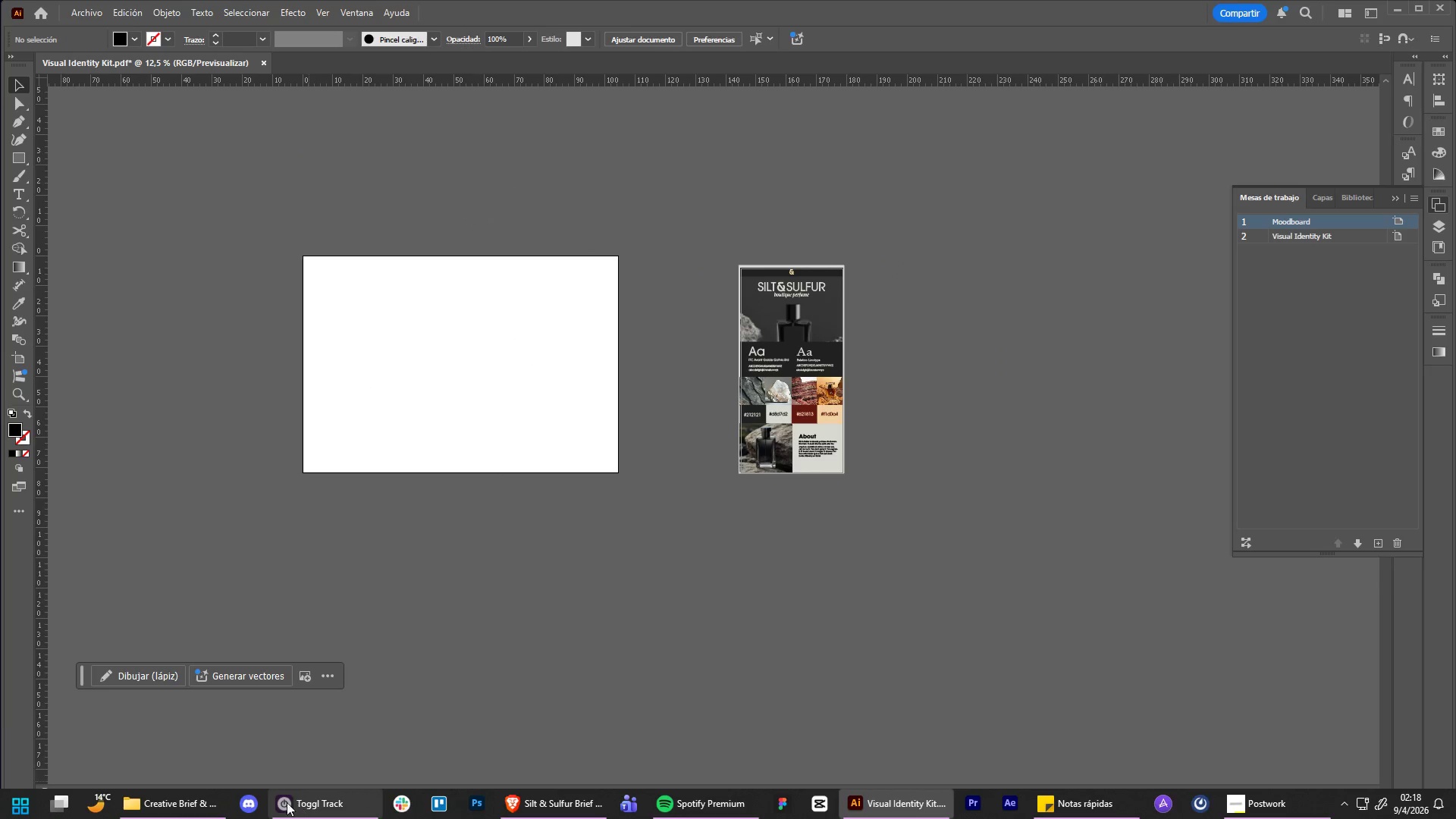 
left_click([199, 805])
 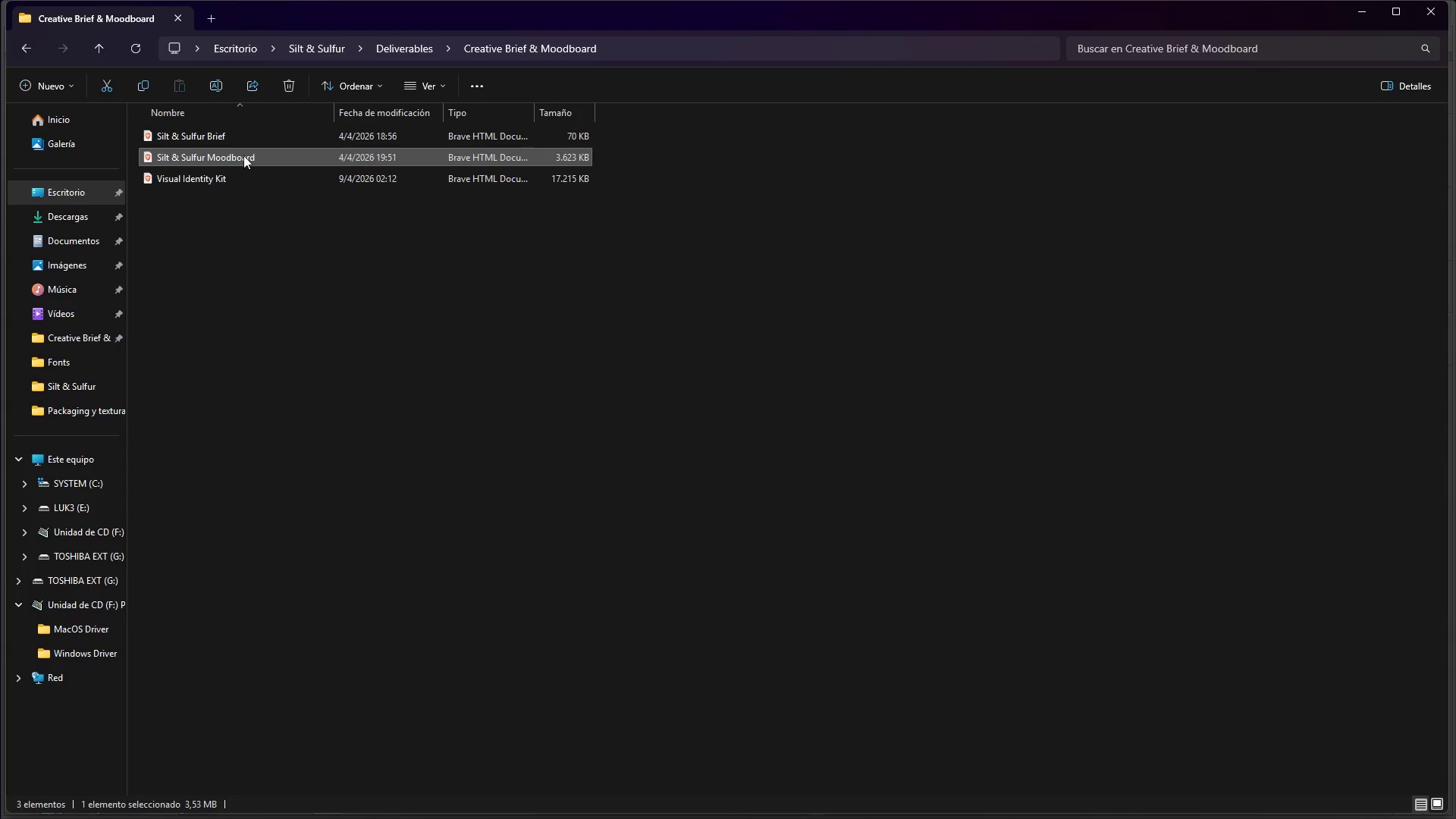 
left_click_drag(start_coordinate=[246, 155], to_coordinate=[489, 494])
 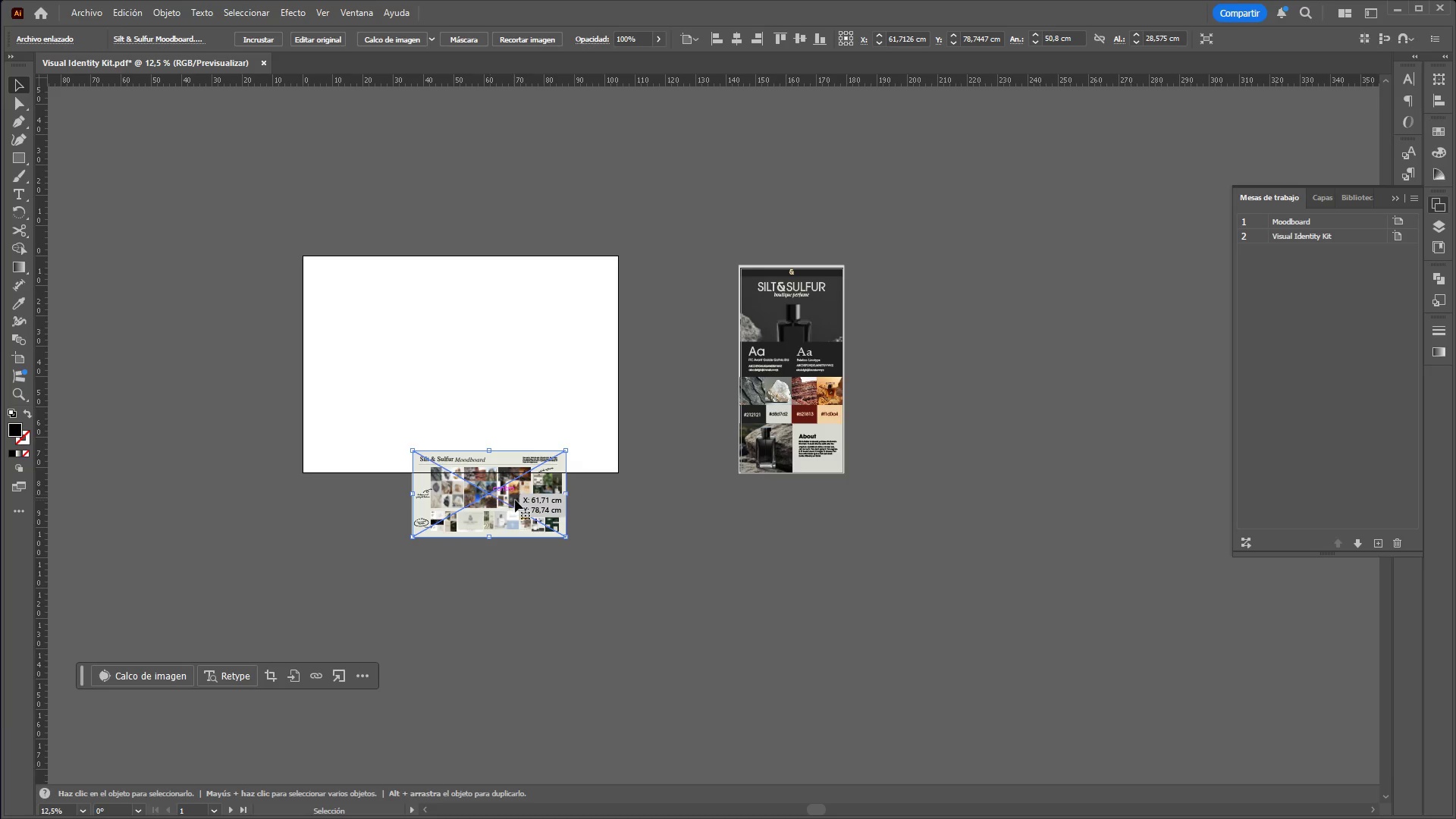 
left_click_drag(start_coordinate=[512, 490], to_coordinate=[403, 294])
 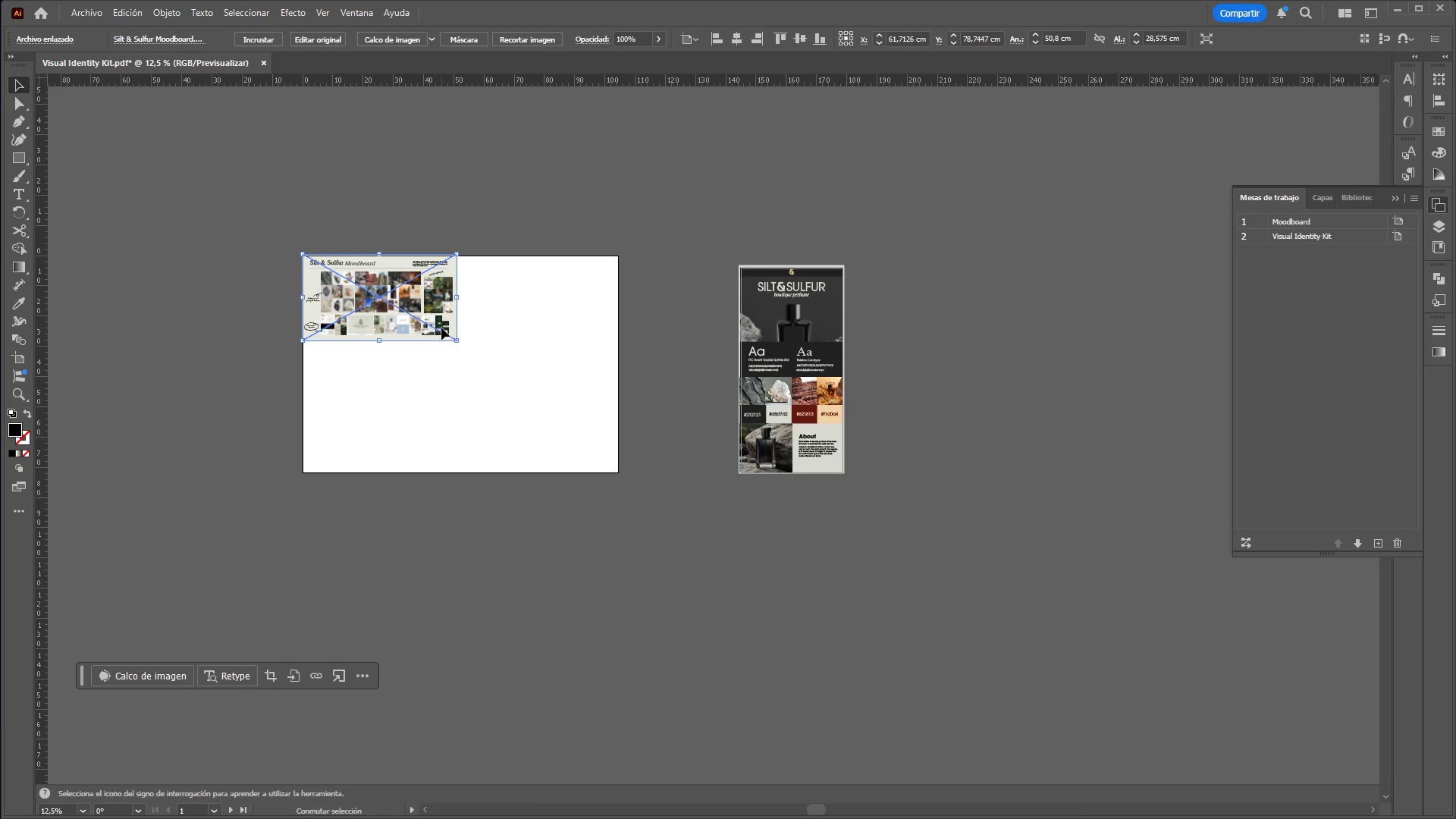 
hold_key(key=ShiftLeft, duration=1.52)
left_click_drag(start_coordinate=[460, 337], to_coordinate=[614, 428])
 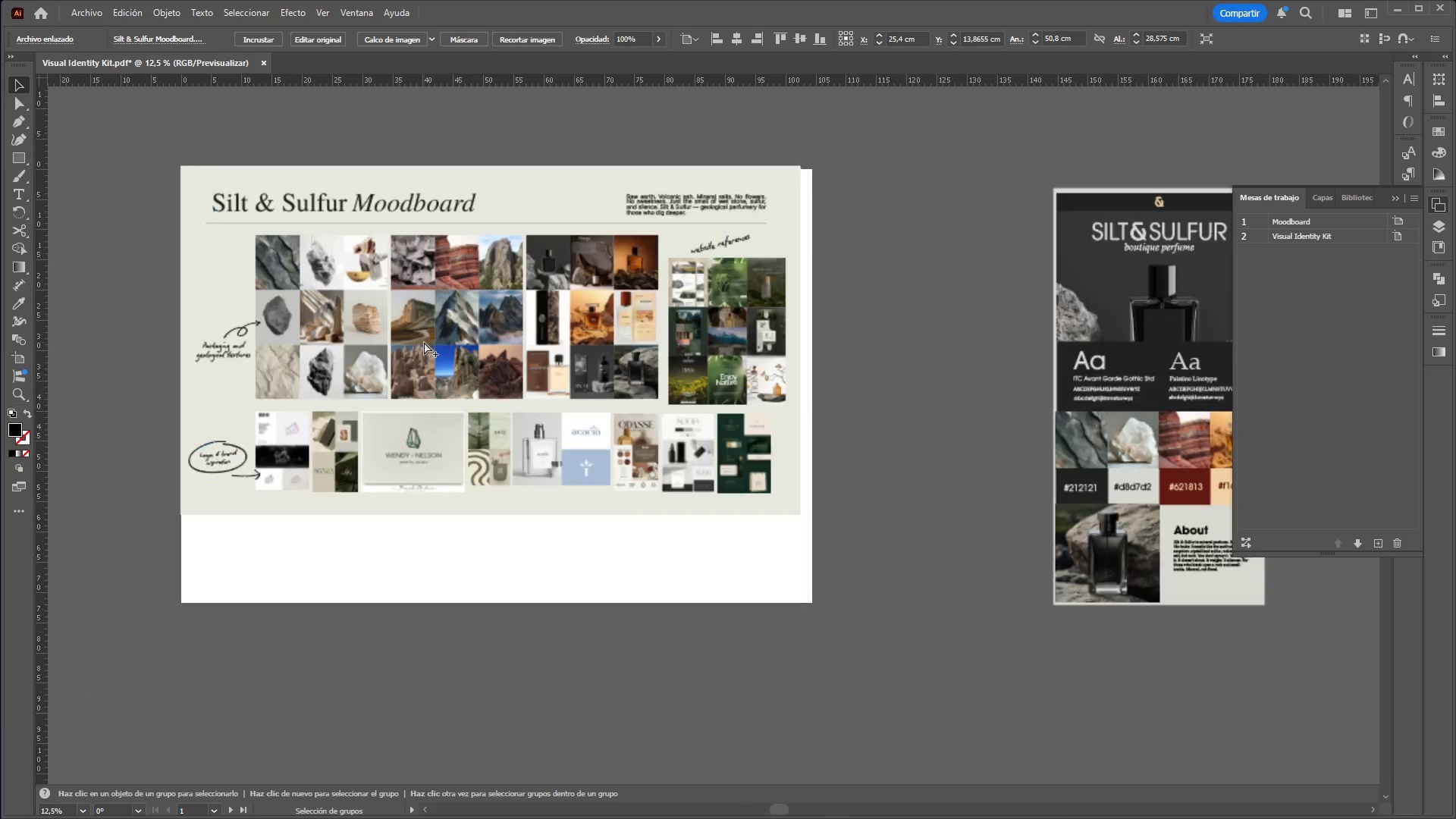 
hold_key(key=ShiftLeft, duration=1.5)
 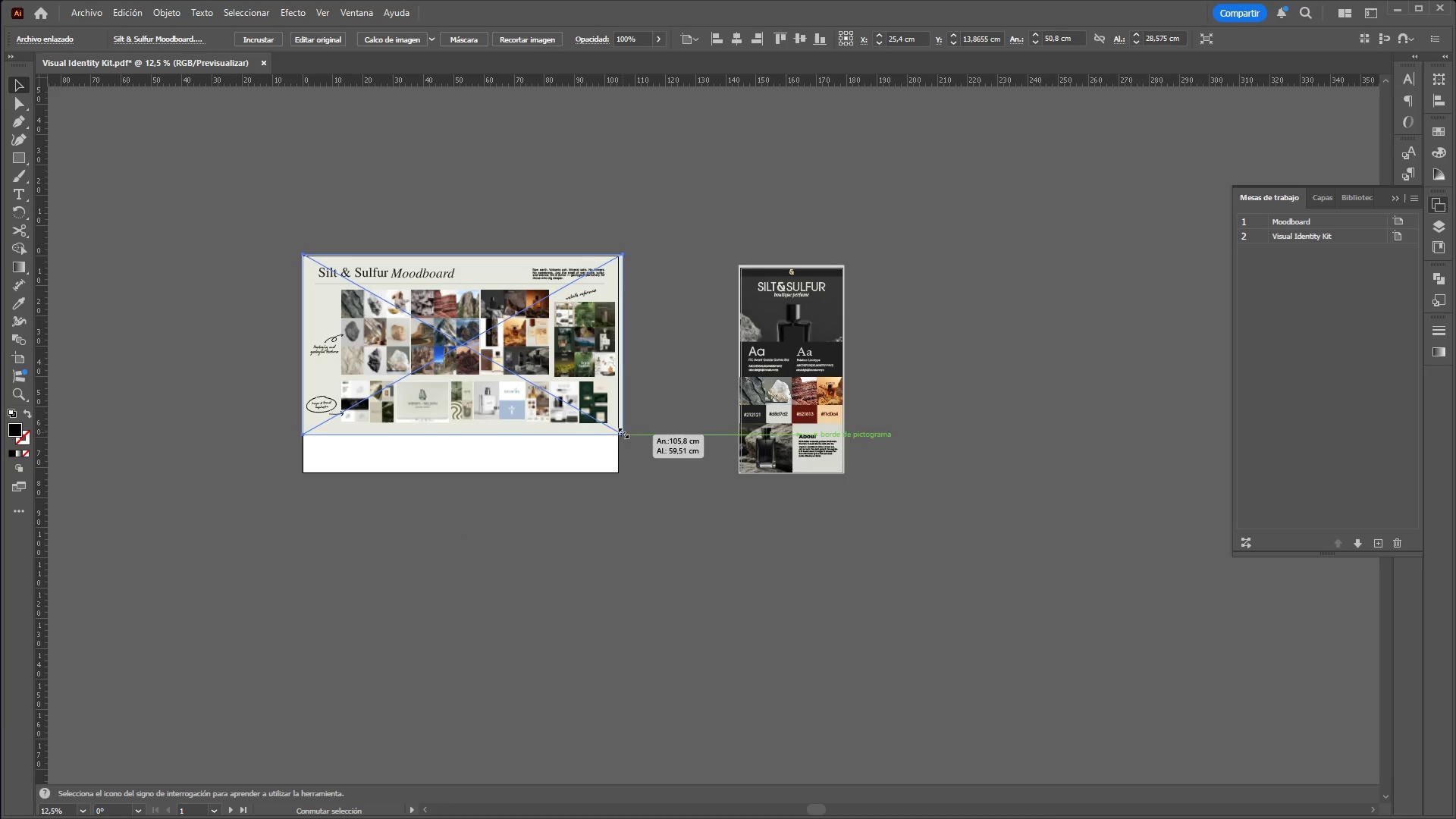 
hold_key(key=ShiftLeft, duration=1.06)
 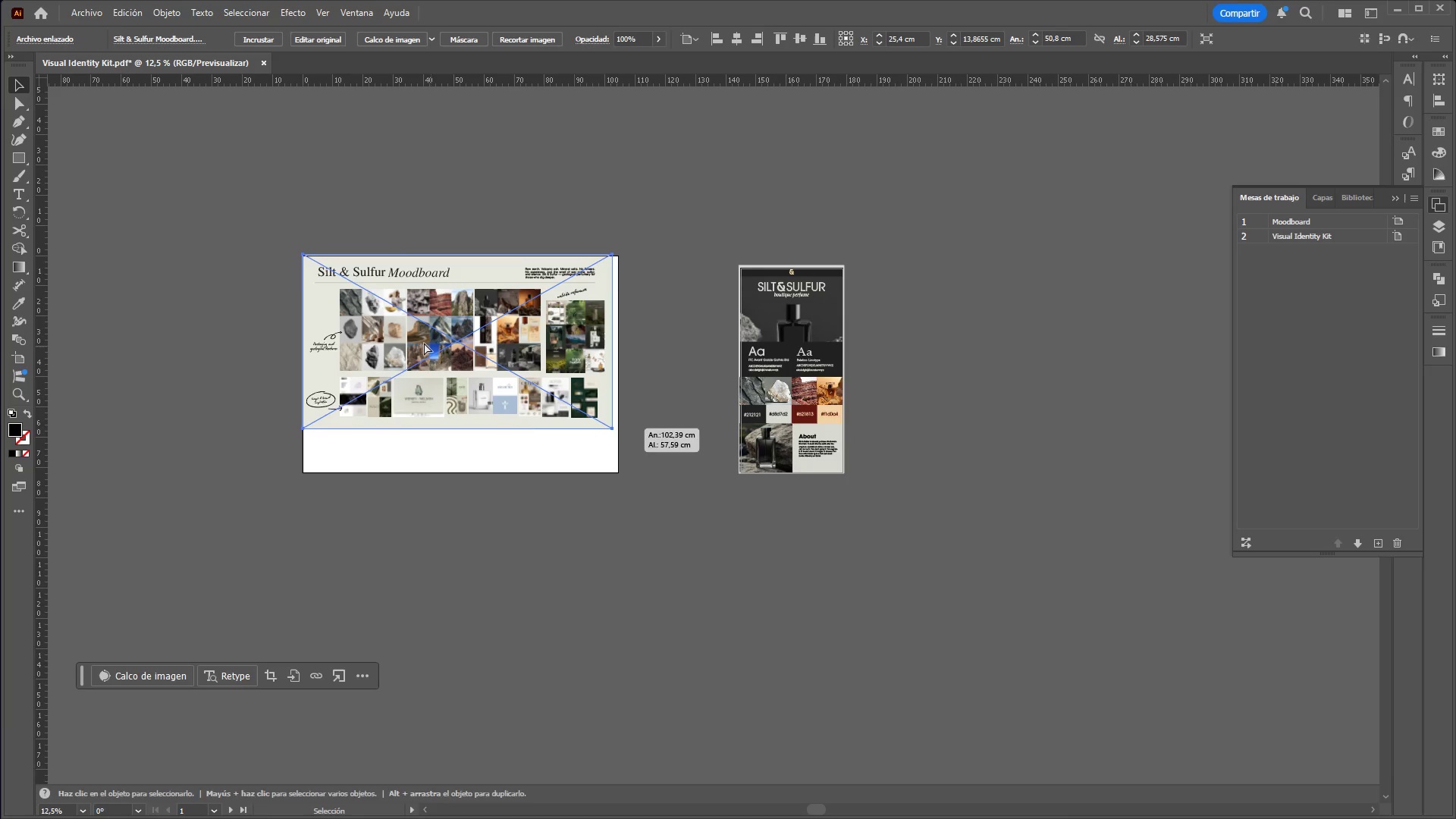 
hold_key(key=ControlLeft, duration=0.45)
 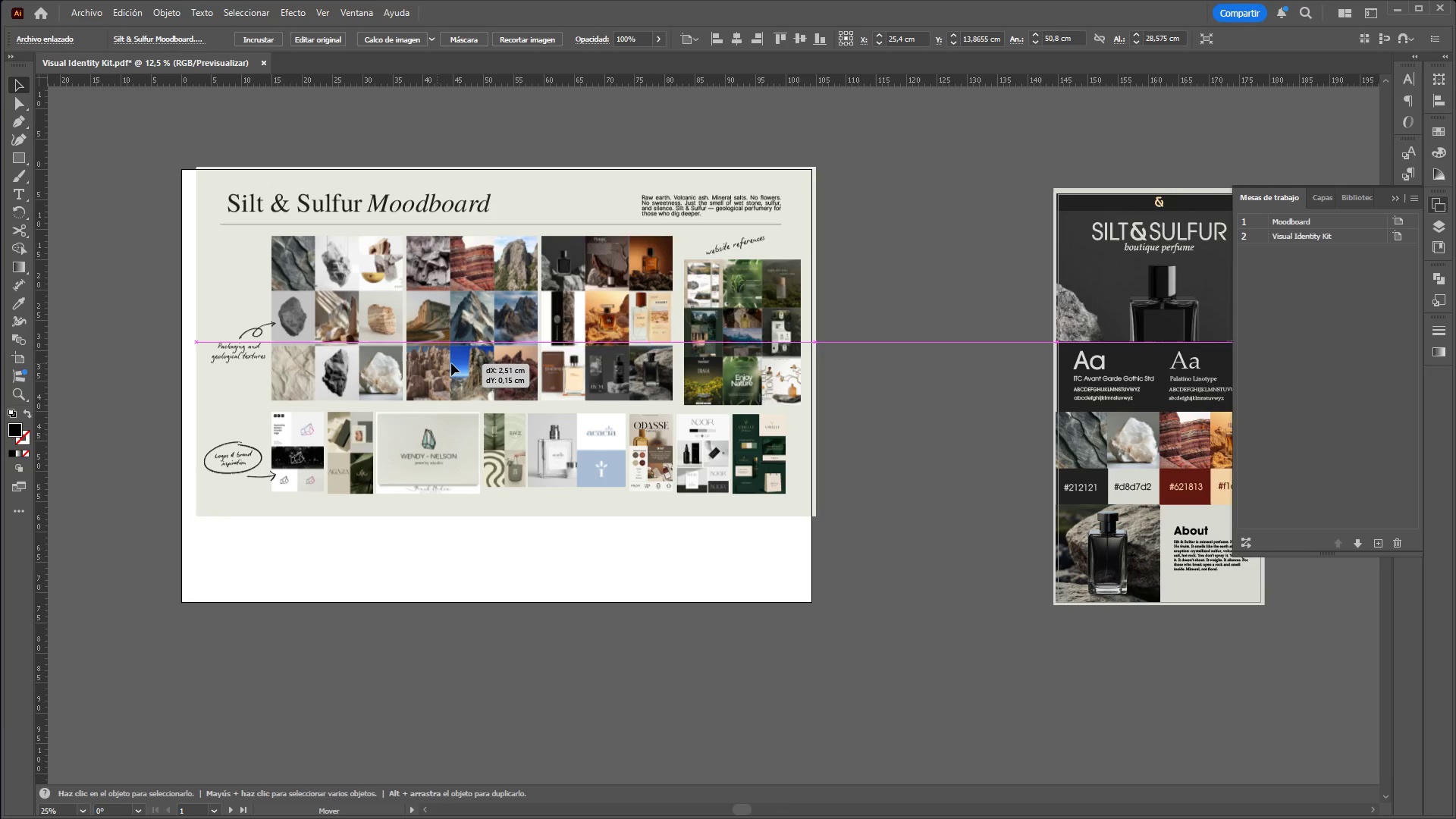 
hold_key(key=AltLeft, duration=0.34)
 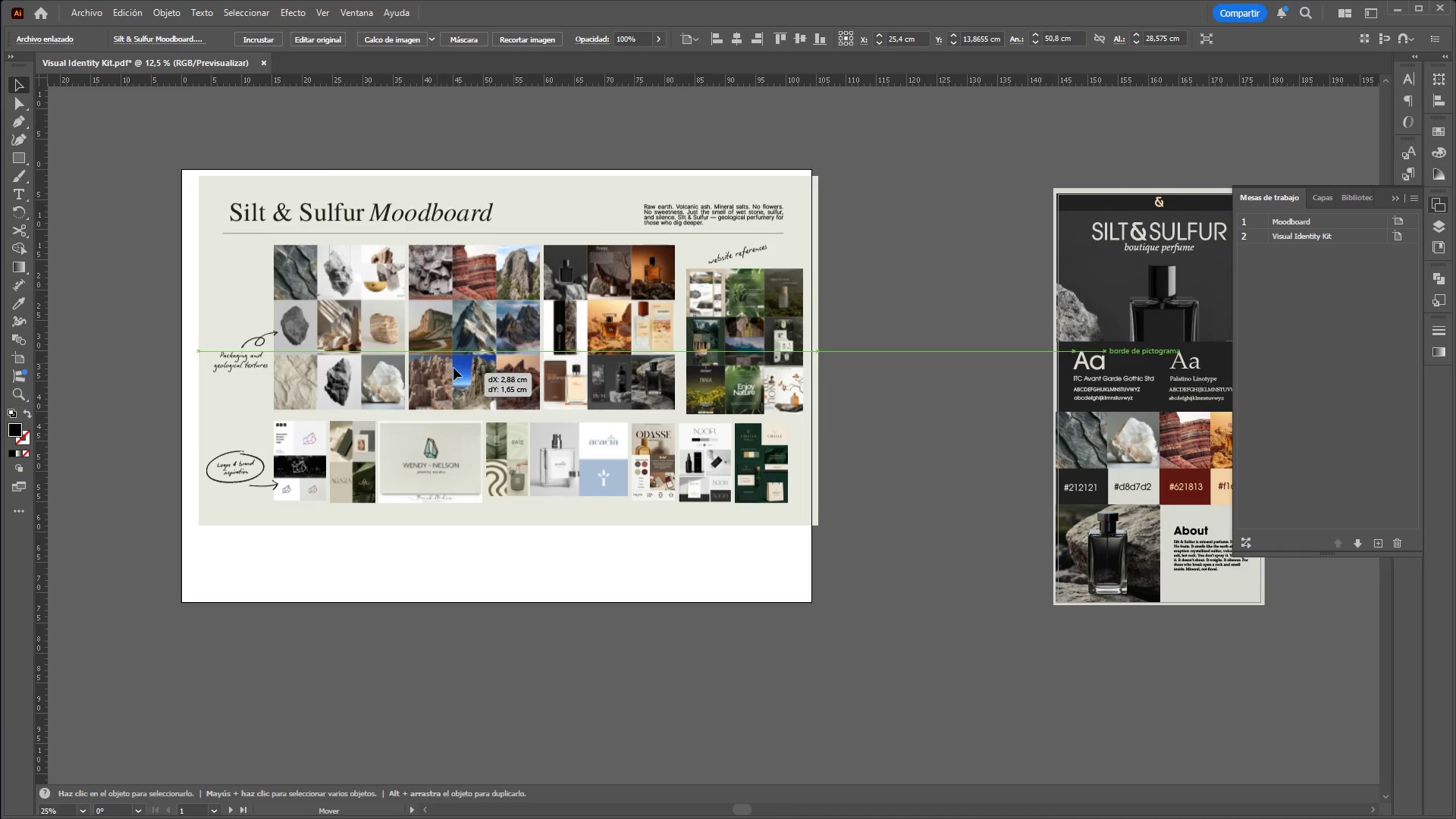 
left_click_drag(start_coordinate=[437, 363], to_coordinate=[447, 378])
 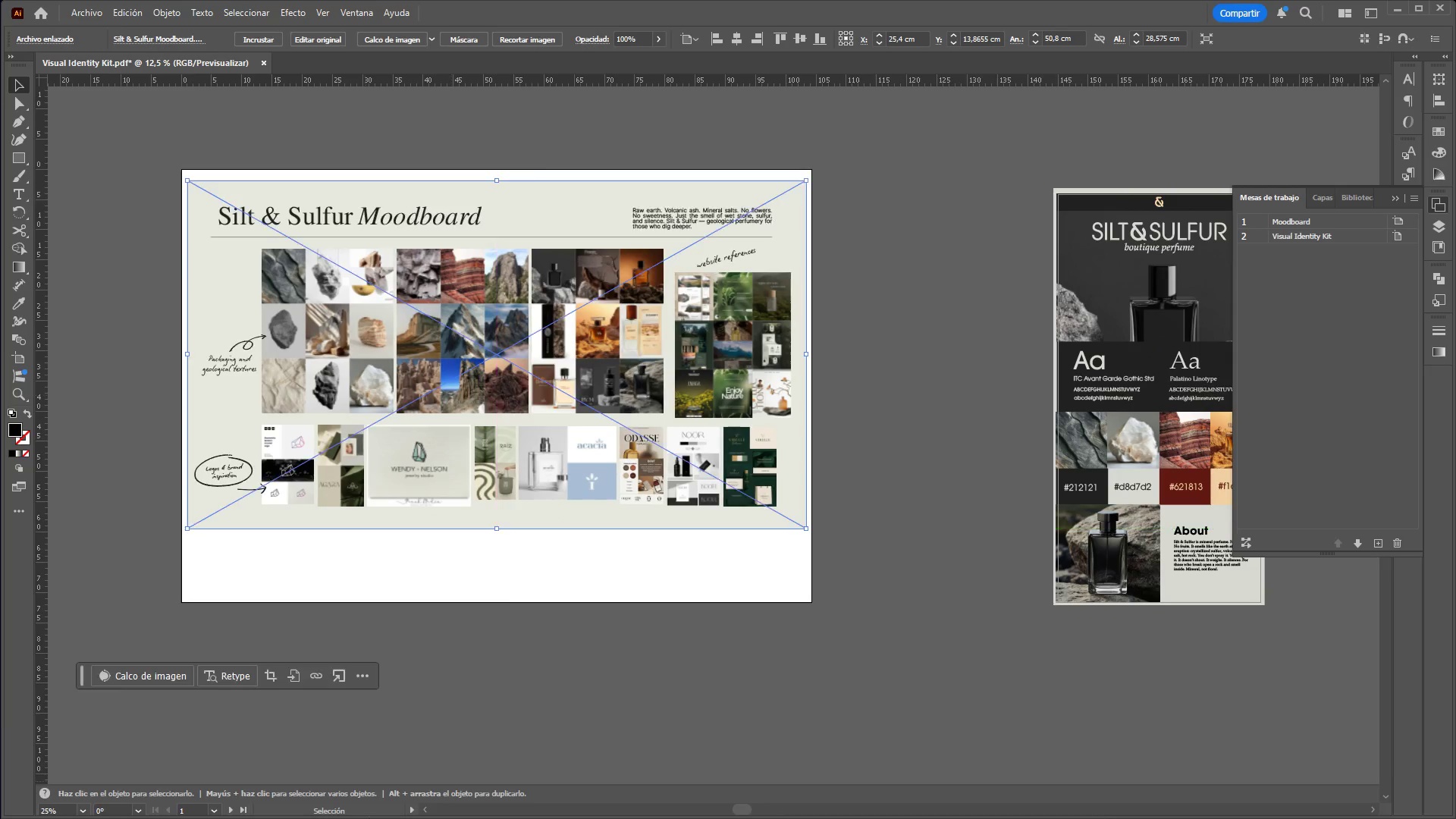 
scroll: coordinate [424, 342], scroll_direction: up, amount: 2.0
 